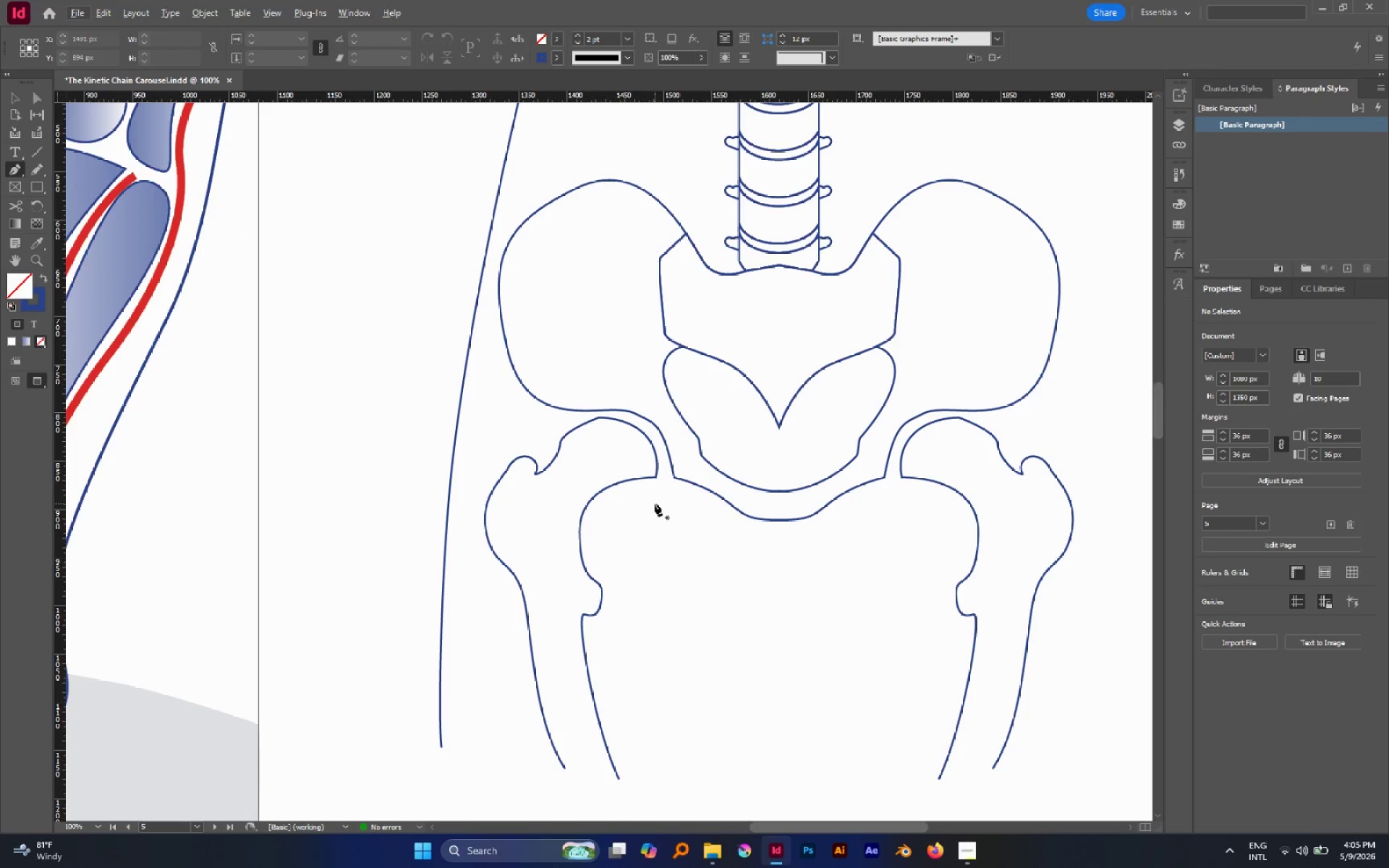 
type(vv)
 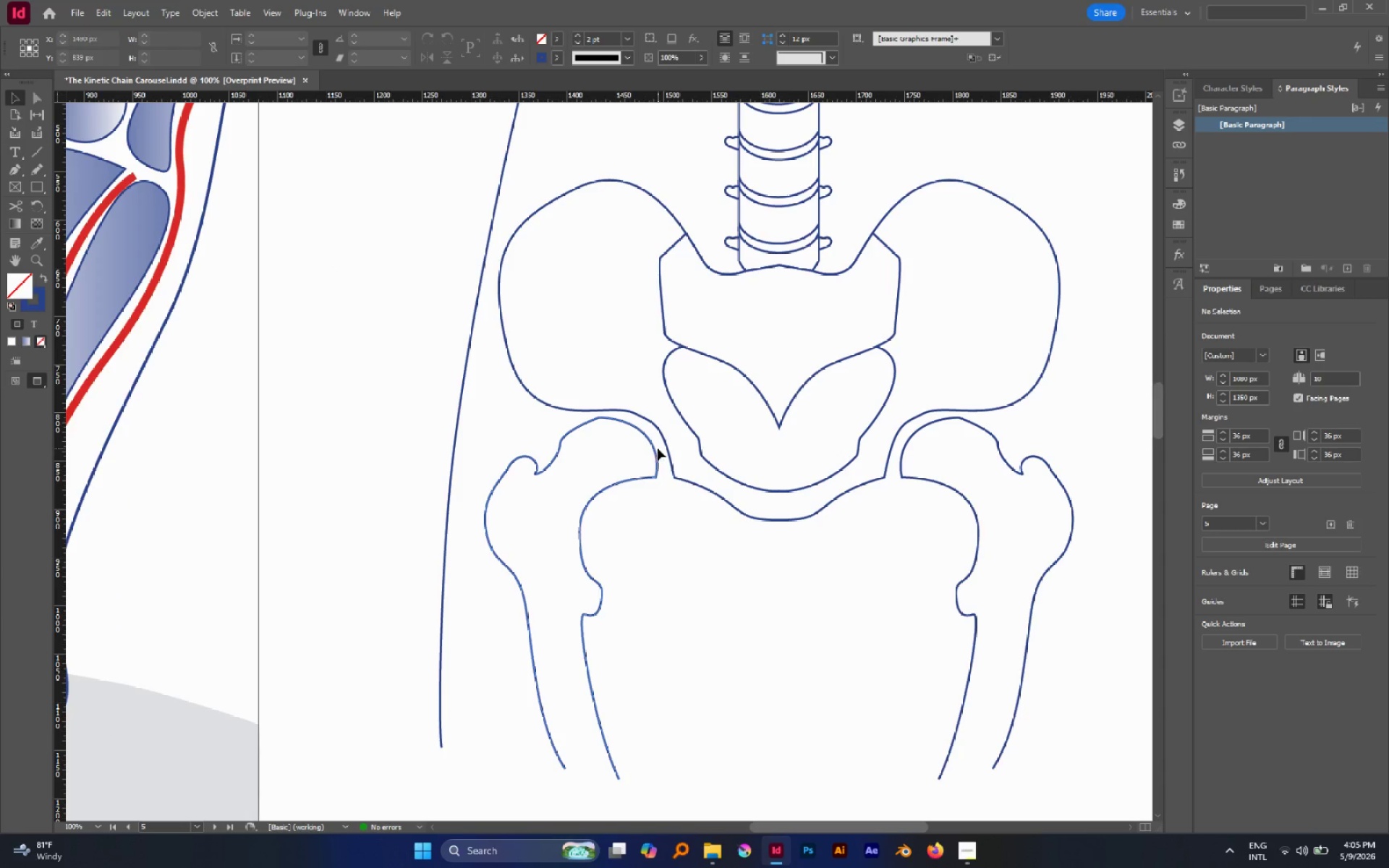 
left_click_drag(start_coordinate=[653, 446], to_coordinate=[658, 443])
 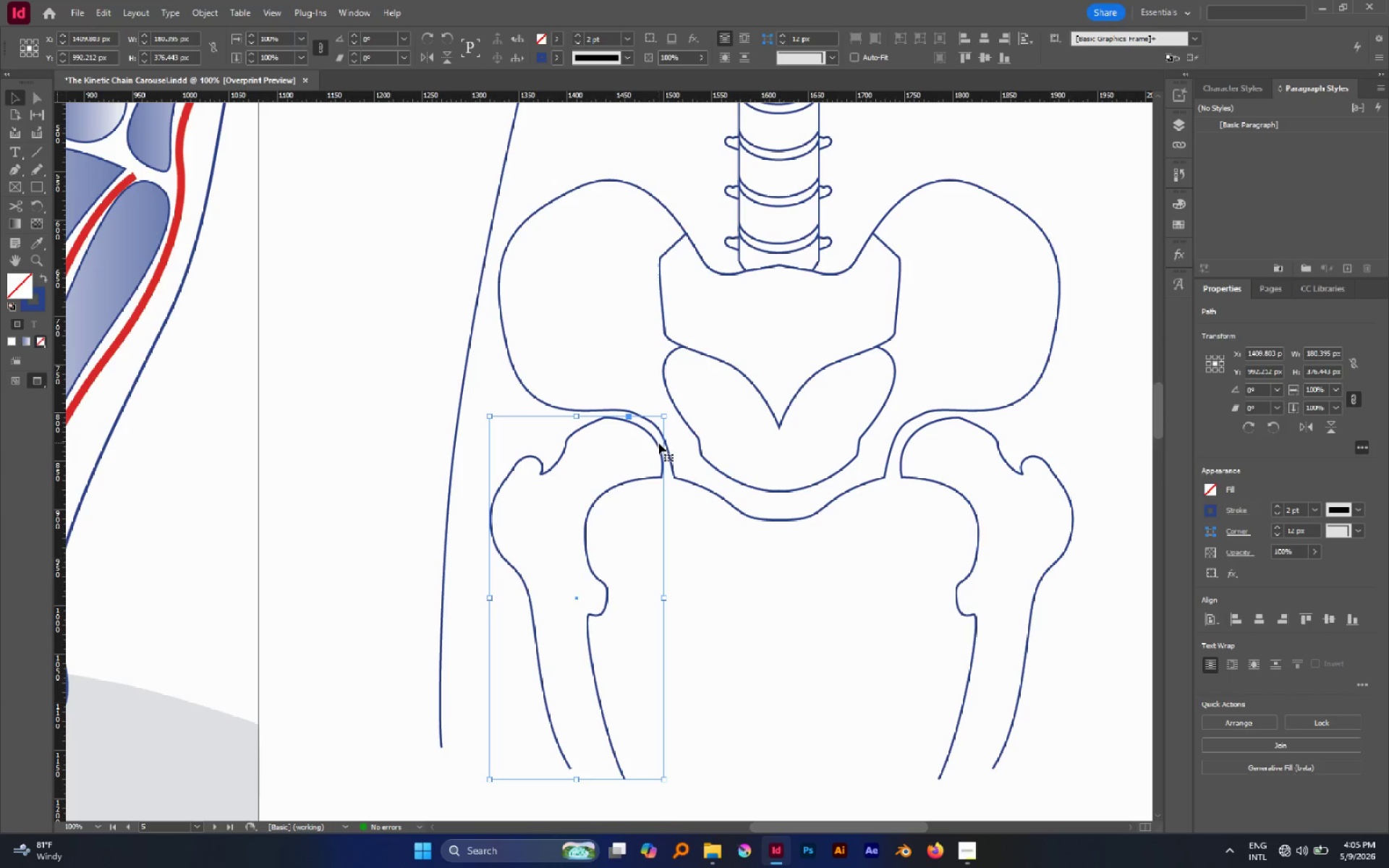 
hold_key(key=ShiftLeft, duration=0.84)
 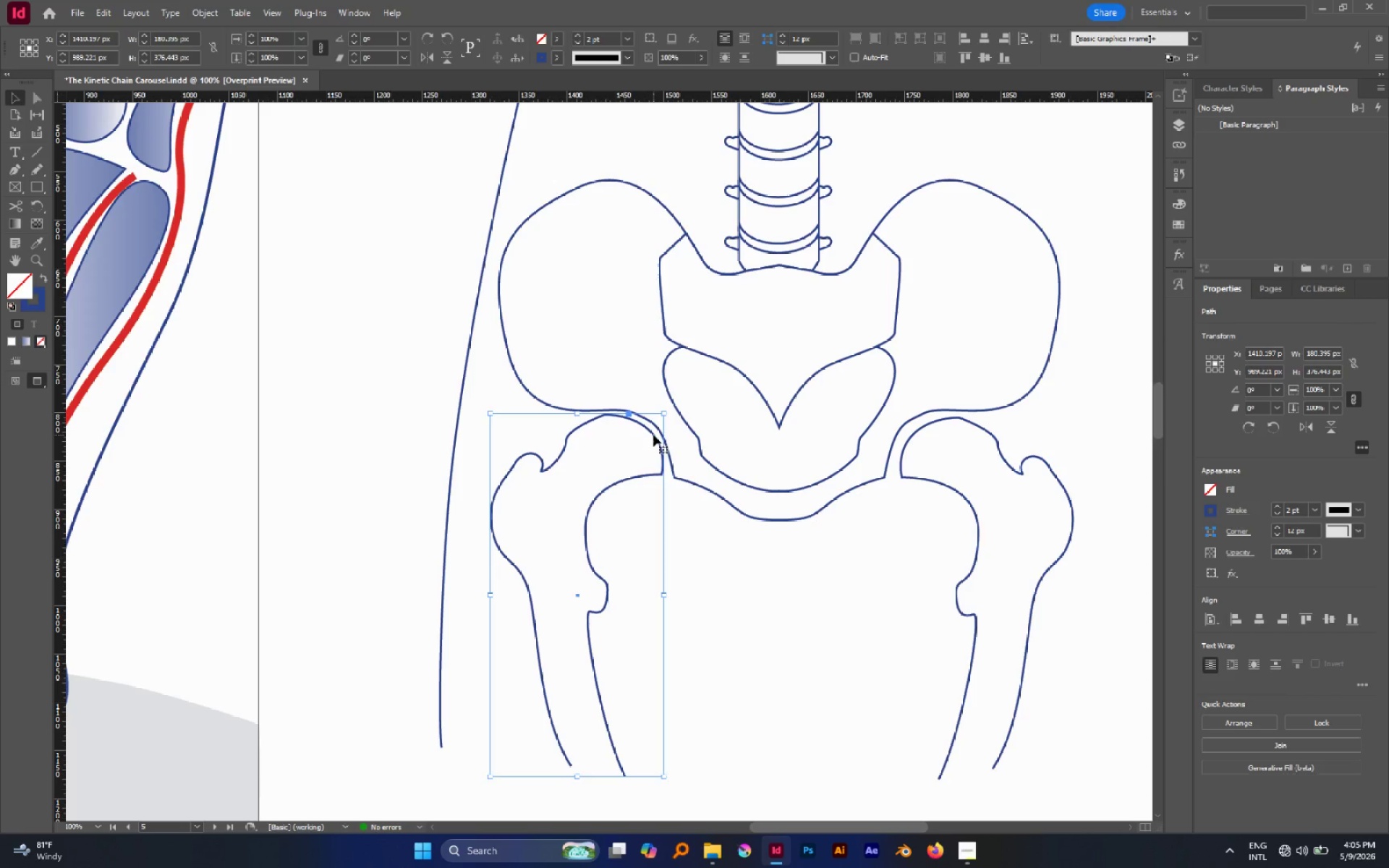 
hold_key(key=ShiftLeft, duration=1.33)
double_click([932, 425])
 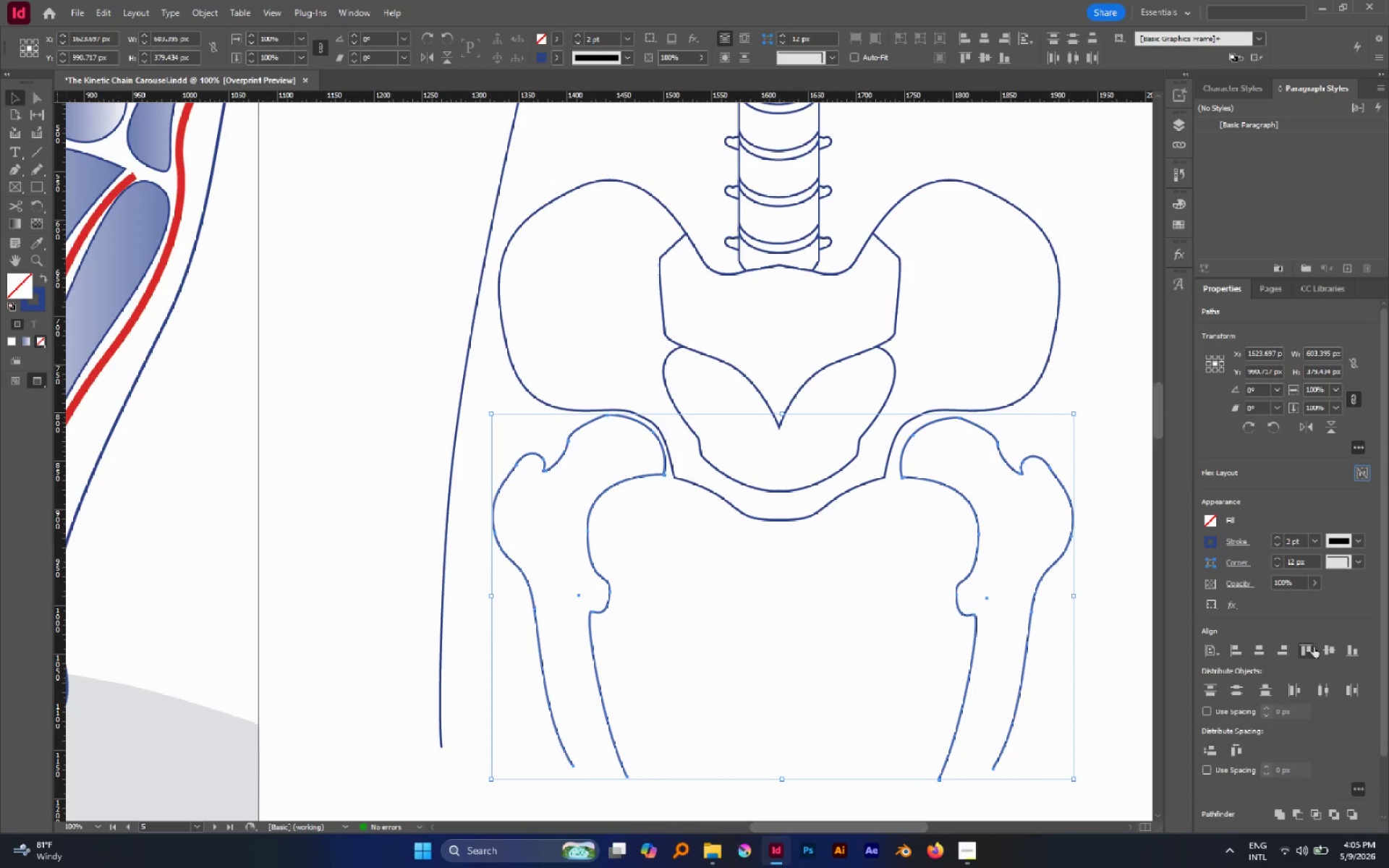 
left_click([1308, 646])
 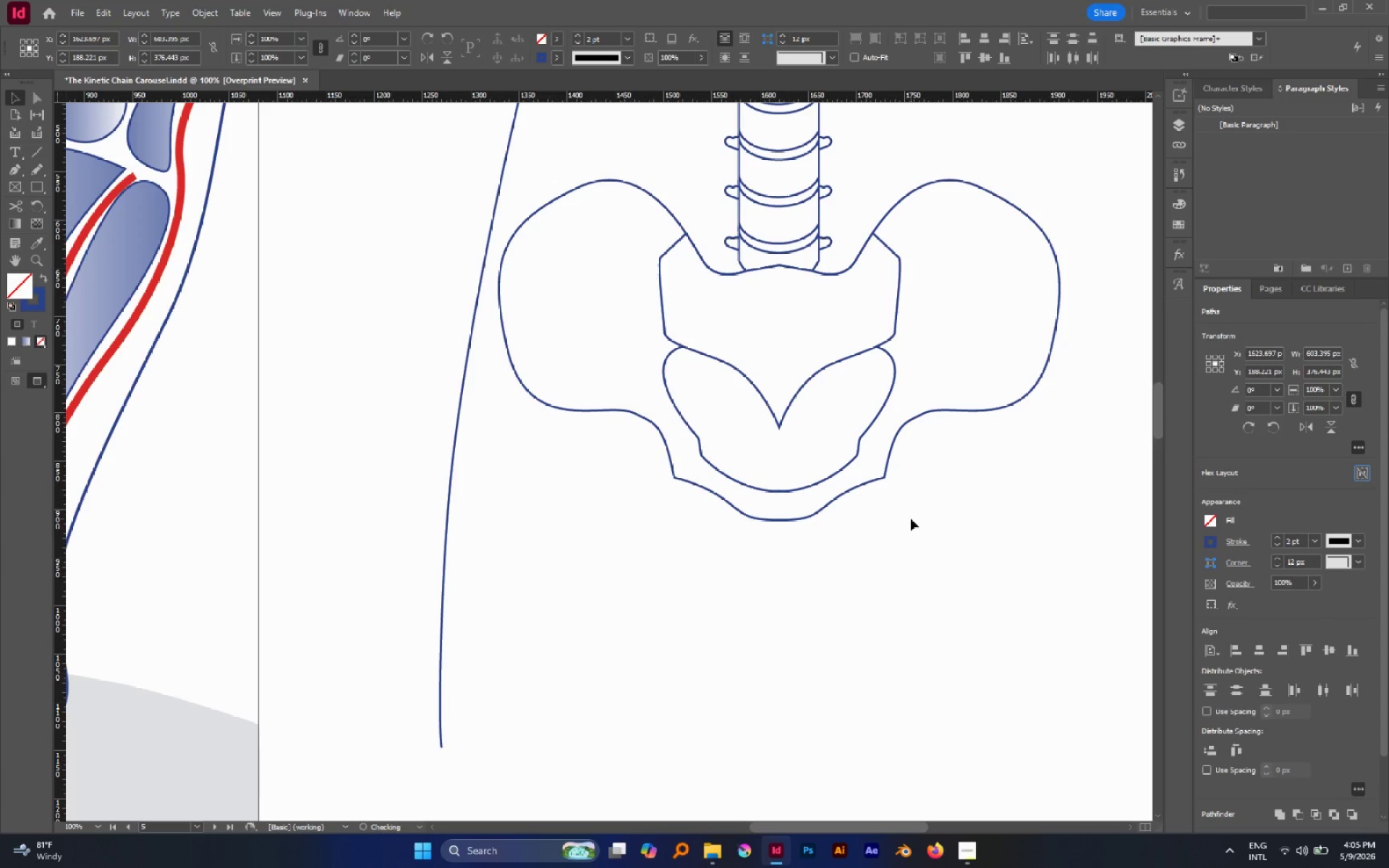 
key(Control+Z)
 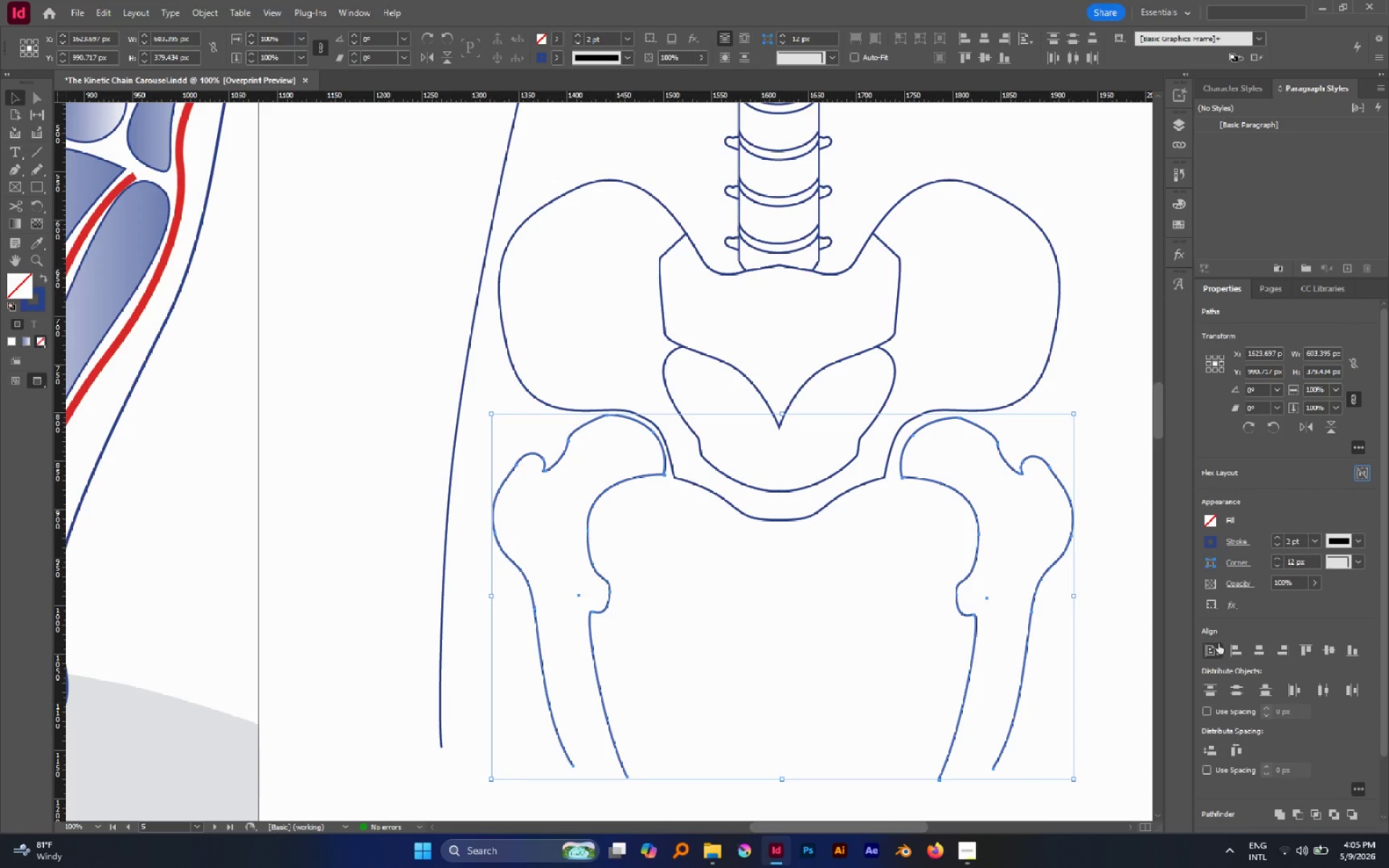 
left_click([1218, 643])
 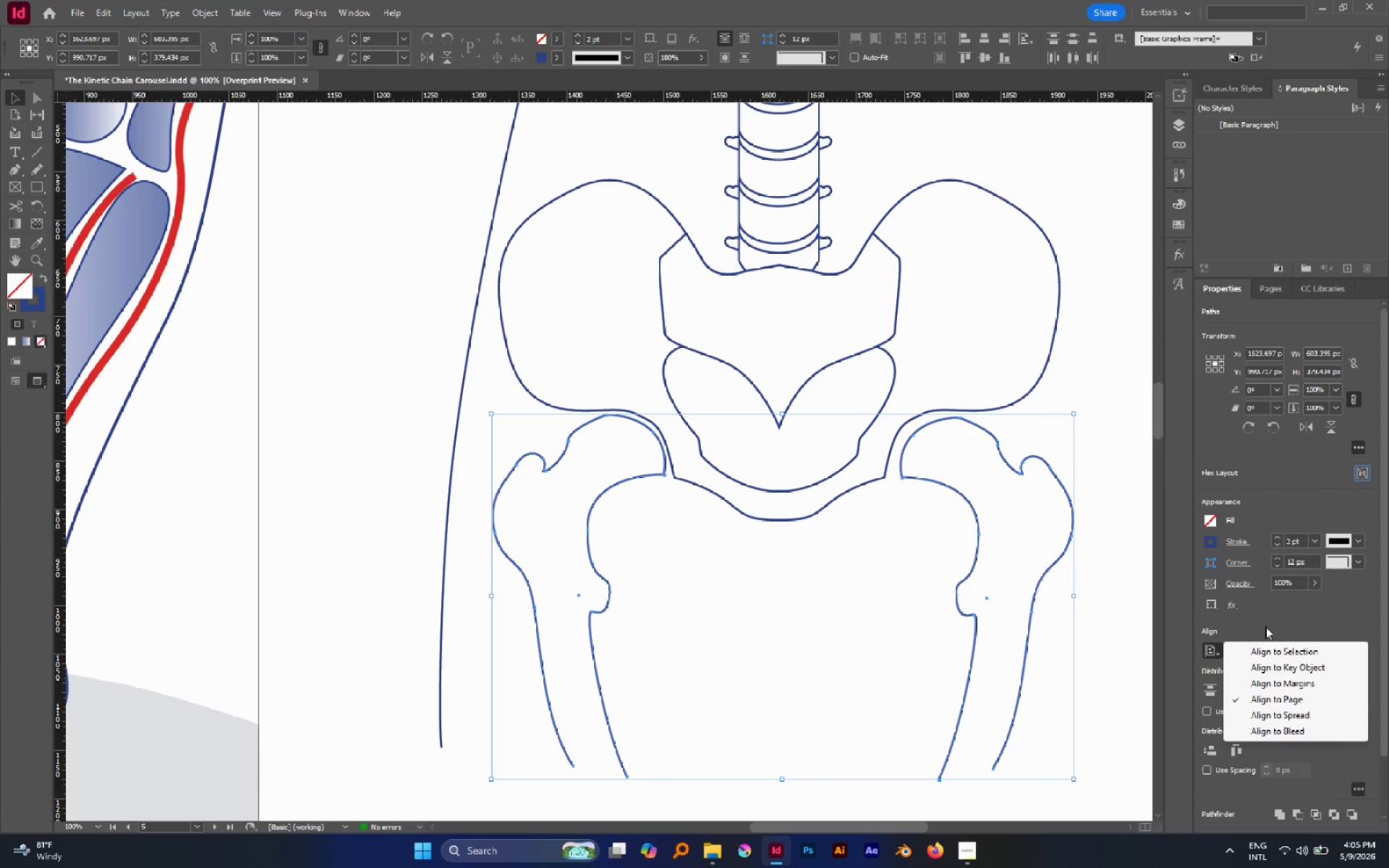 
left_click([1287, 862])
 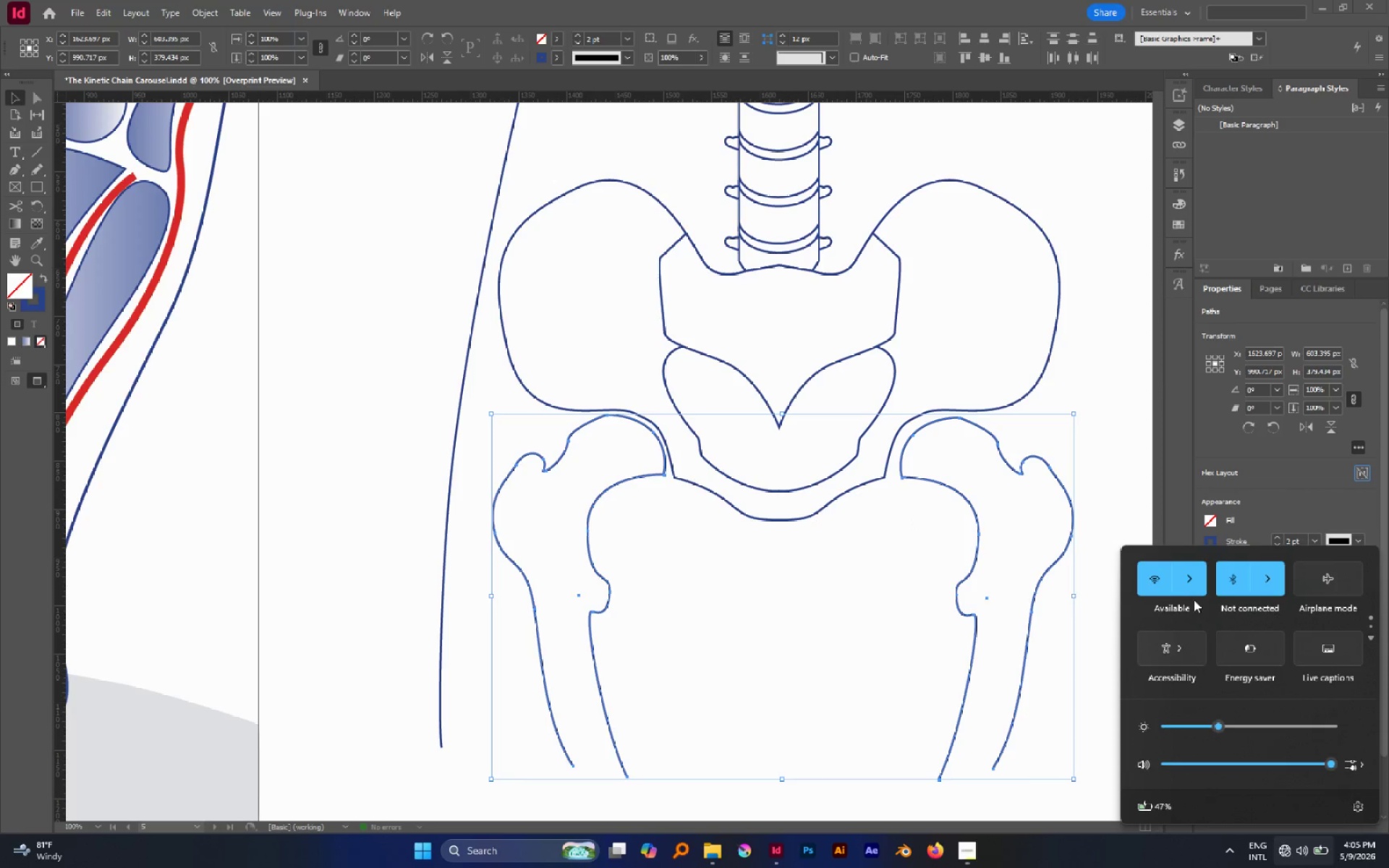 
left_click([1194, 588])
 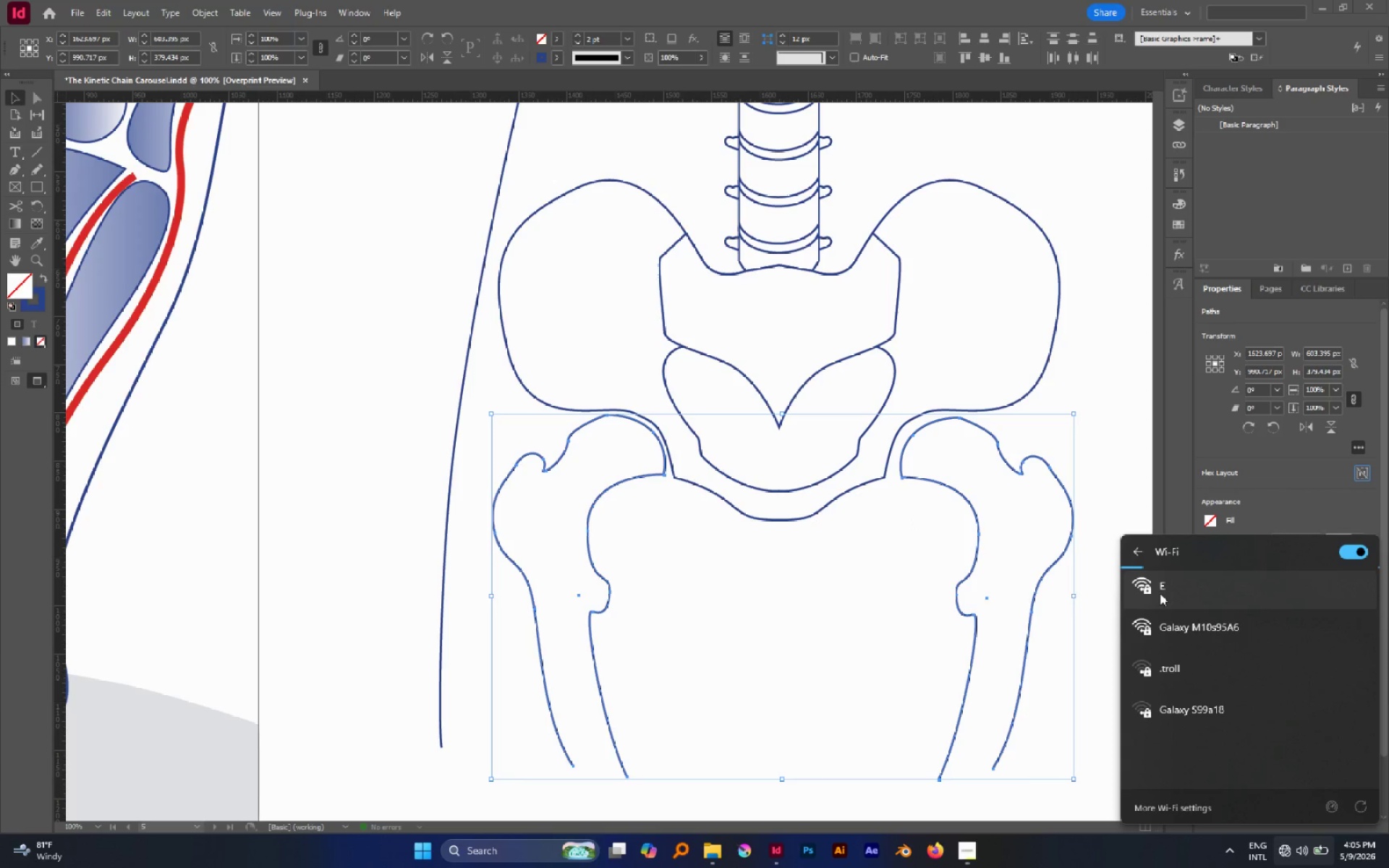 
left_click([1160, 594])
 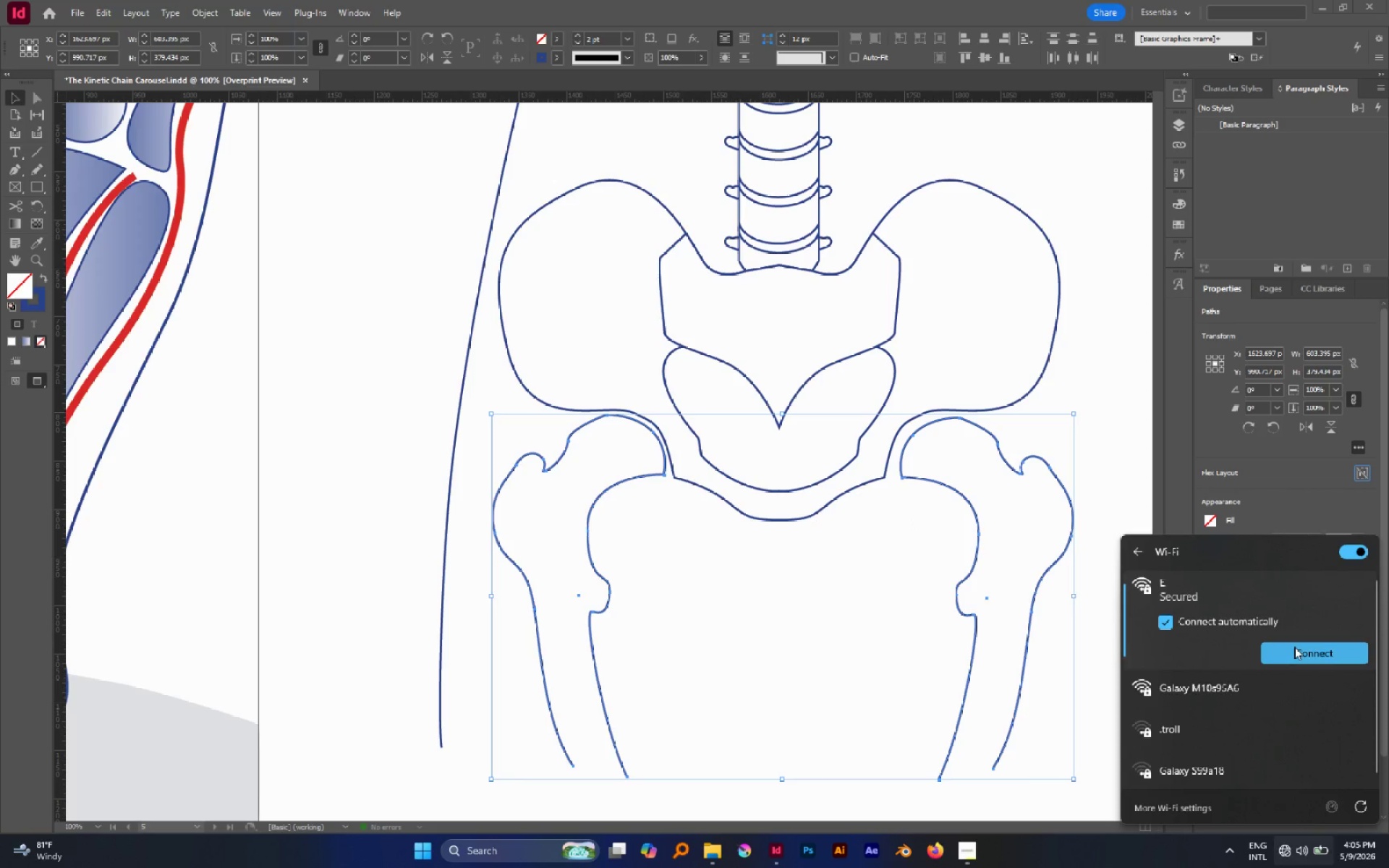 
left_click([1294, 648])
 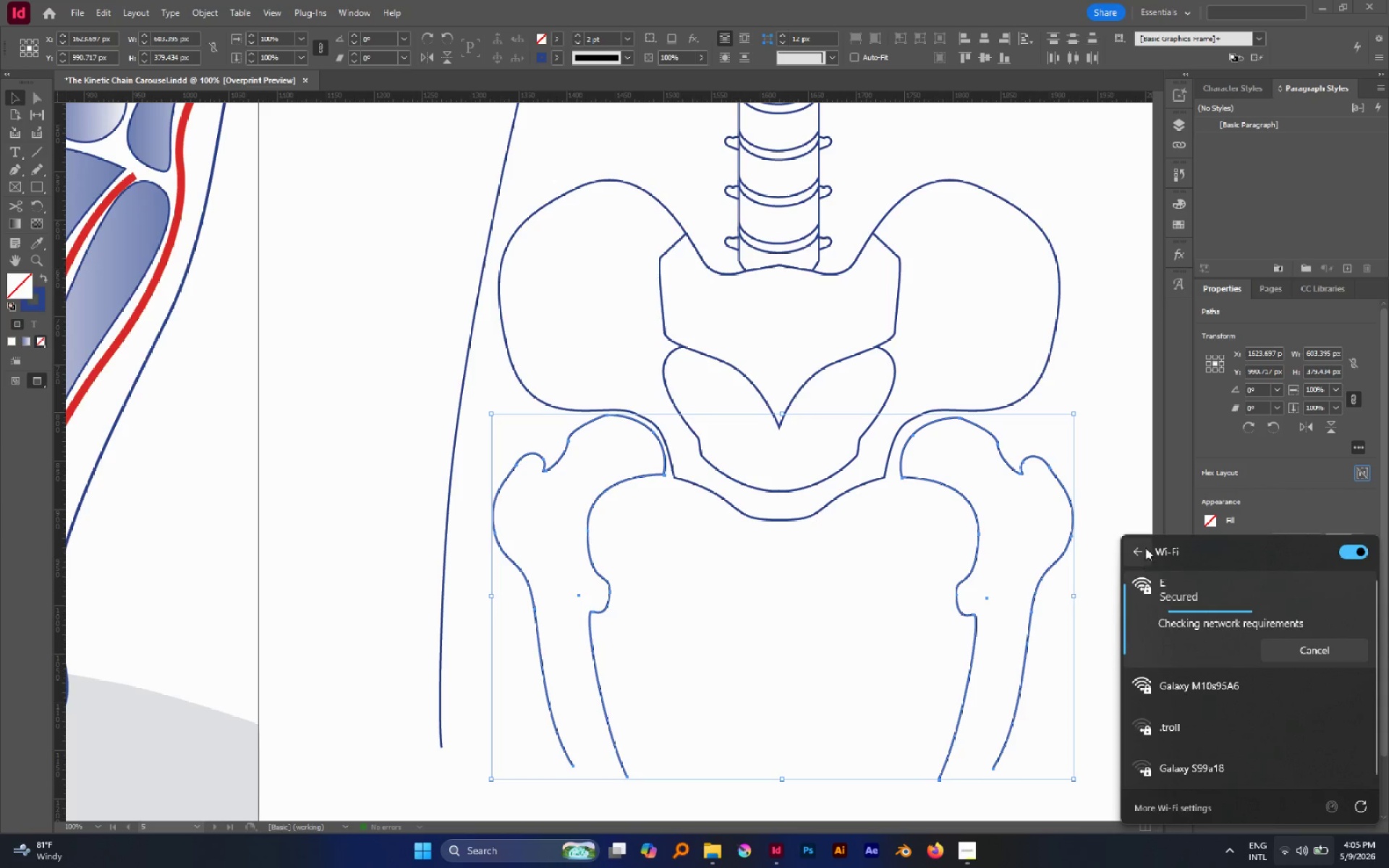 
left_click([1145, 548])
 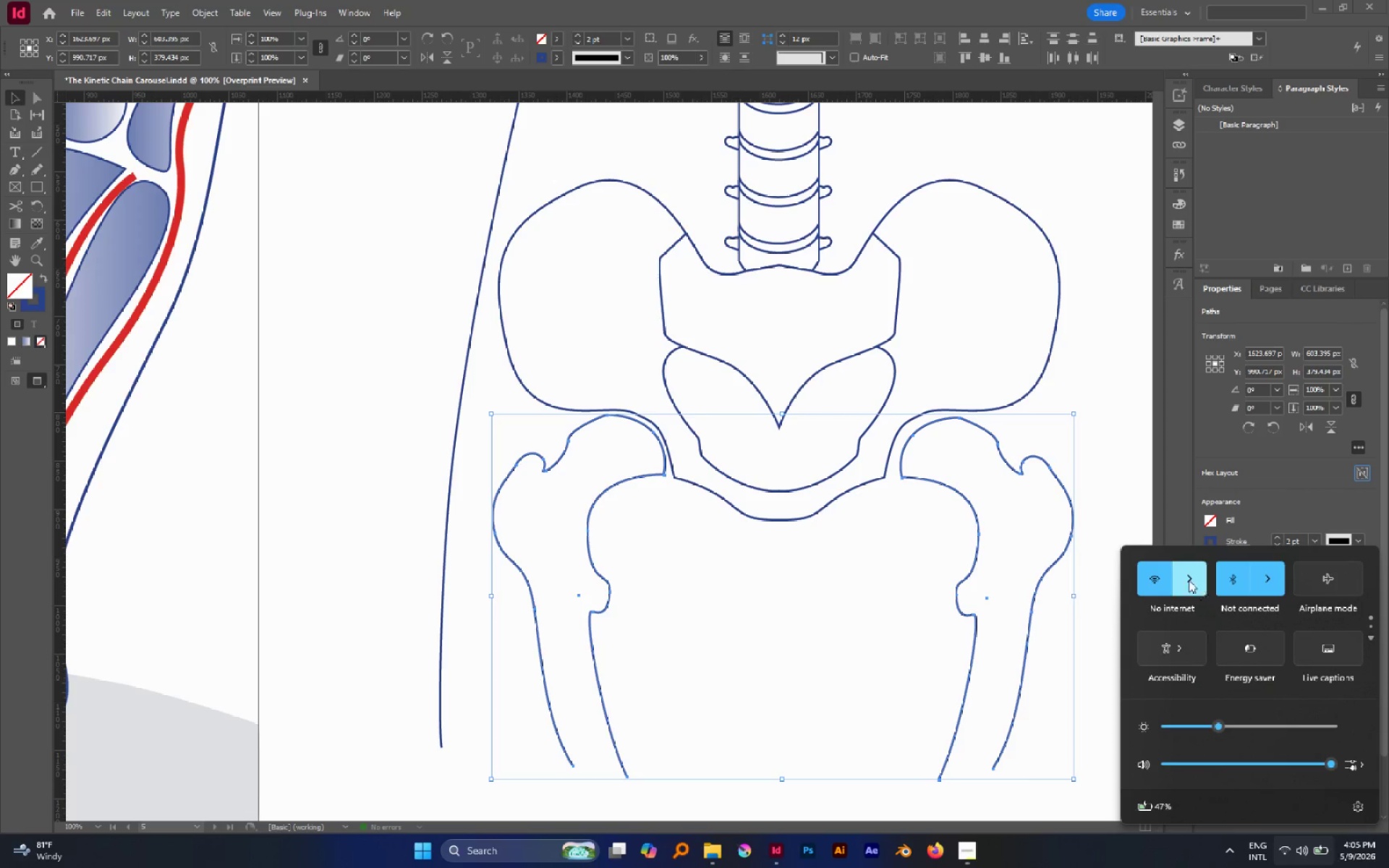 
left_click([1189, 580])
 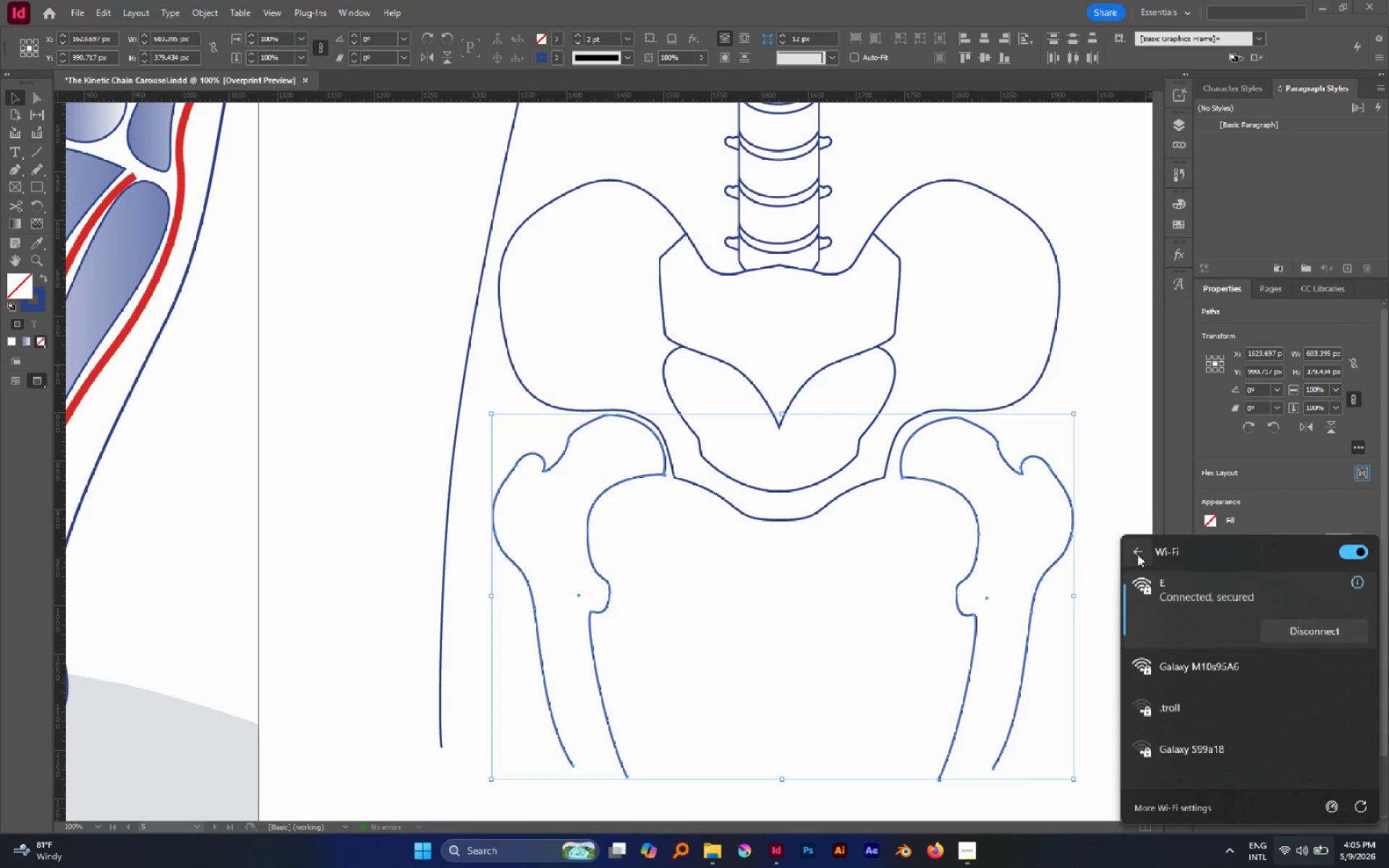 
left_click([1137, 554])
 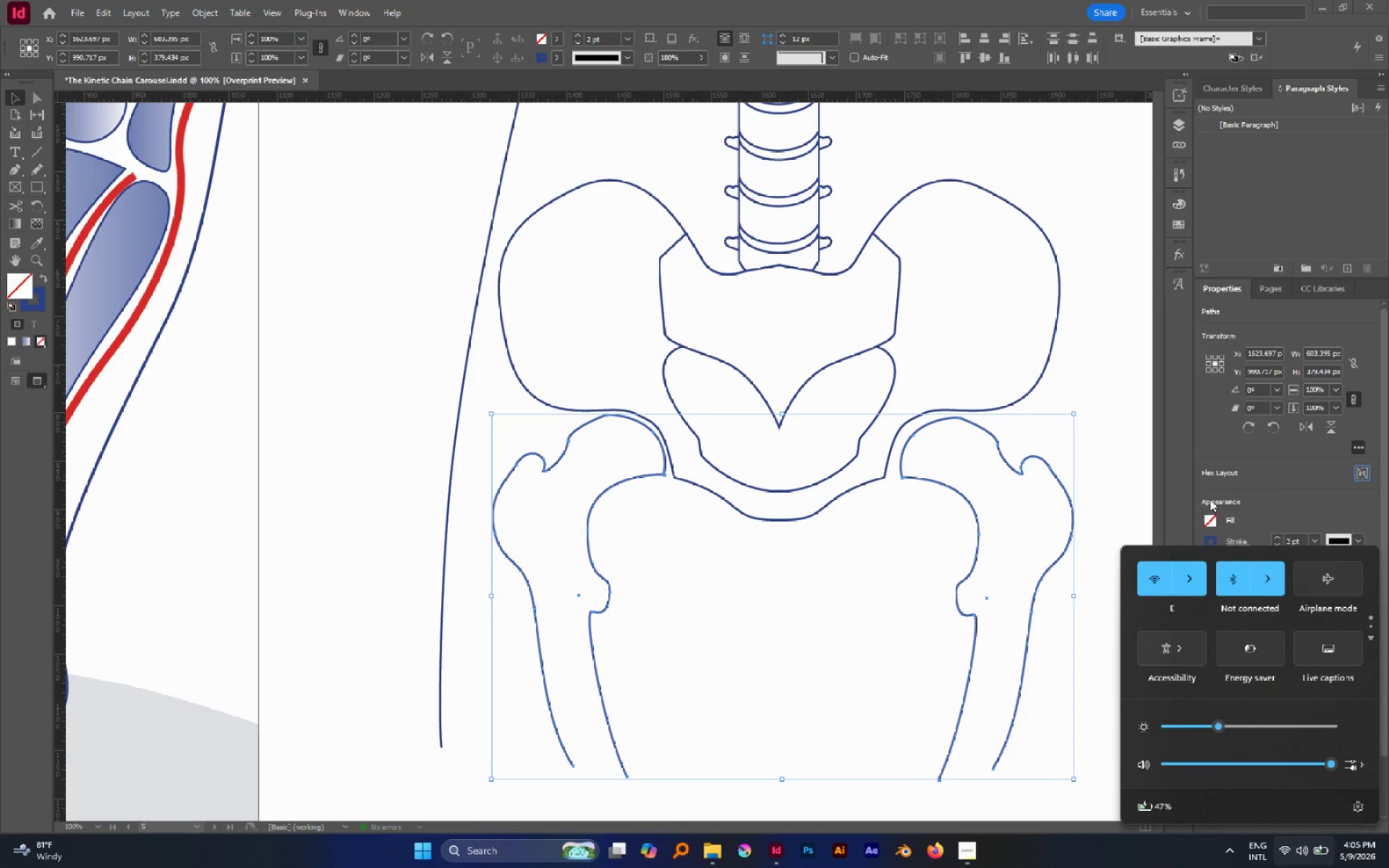 
left_click([1242, 476])
 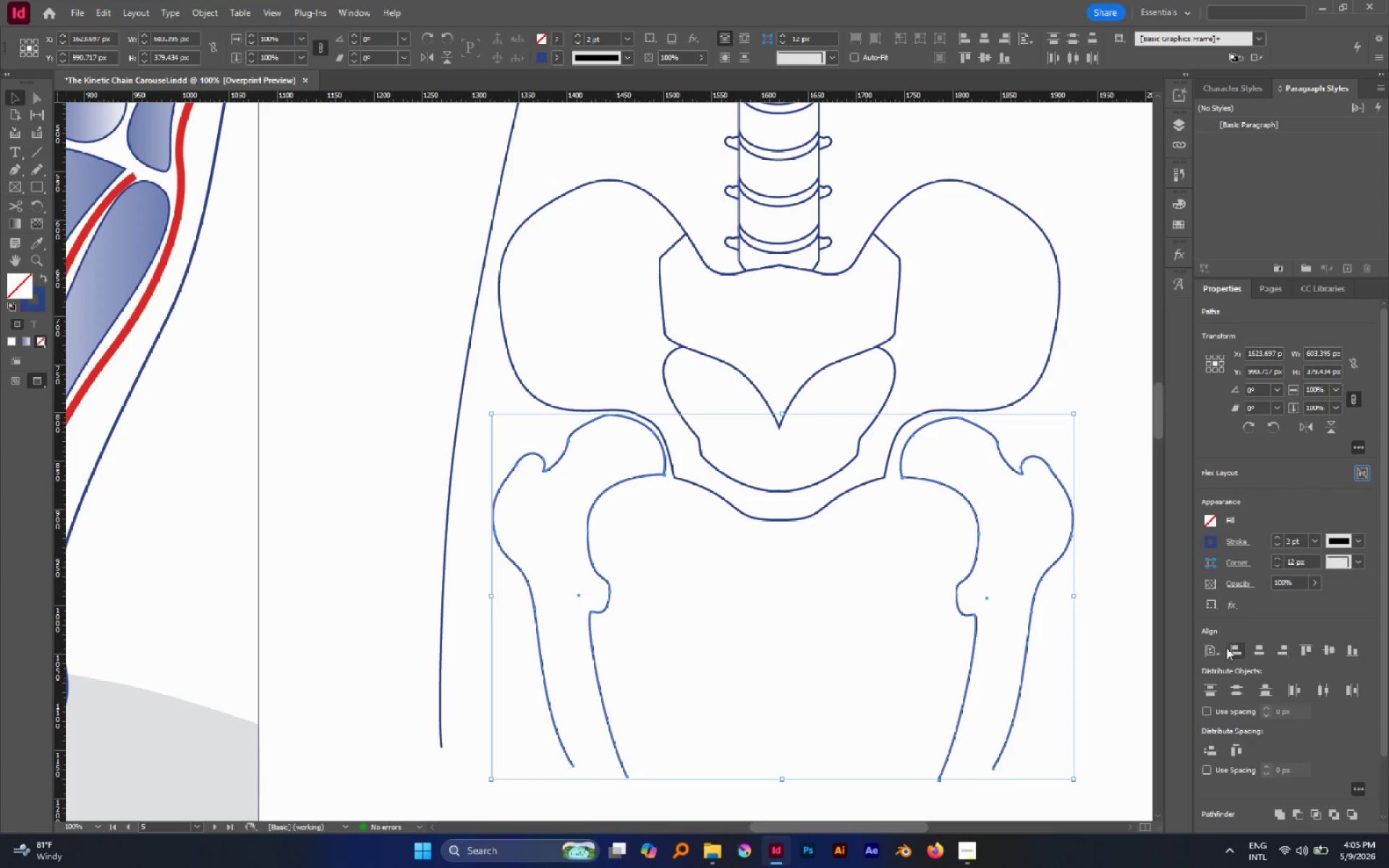 
left_click([1205, 647])
 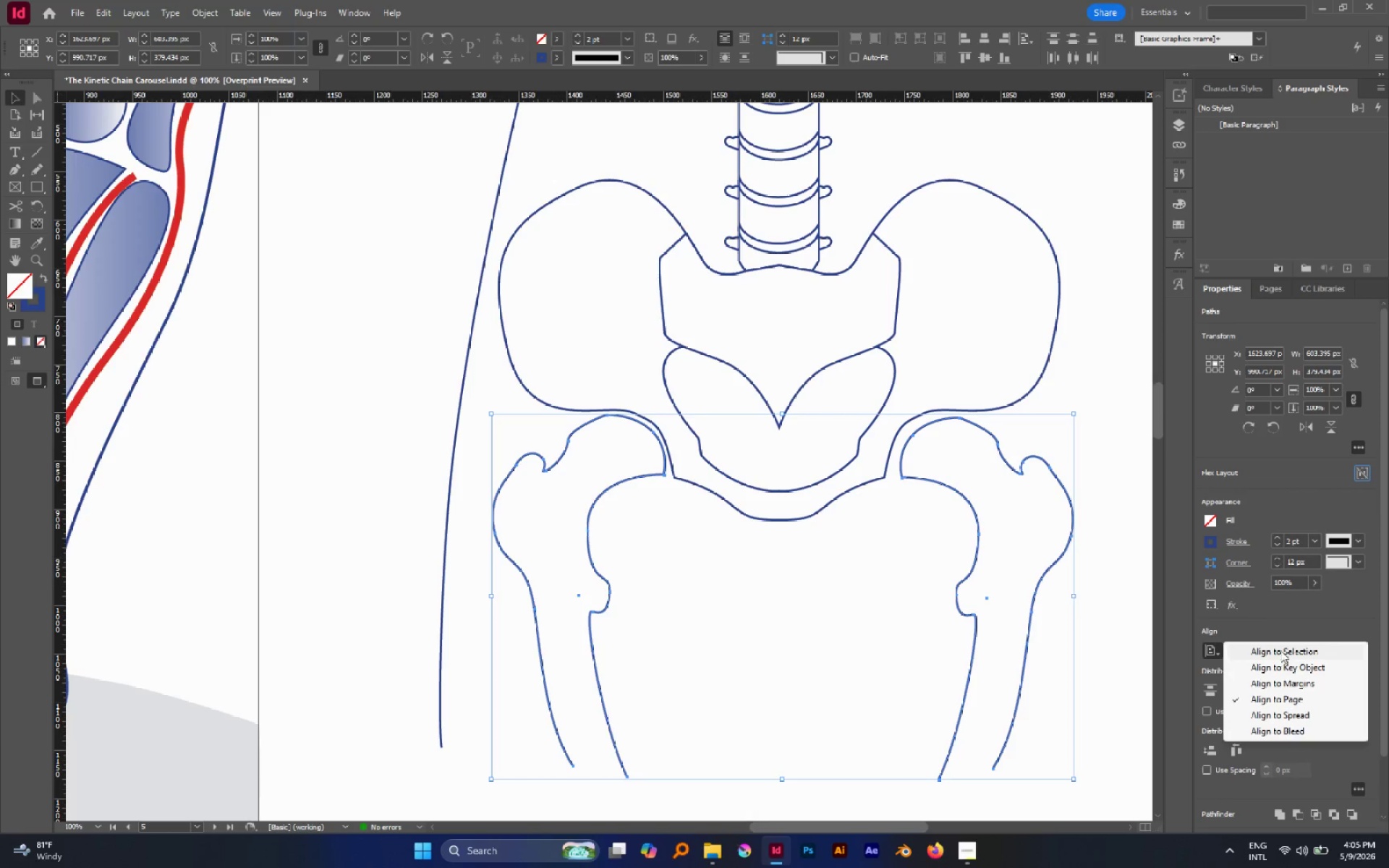 
left_click([1280, 650])
 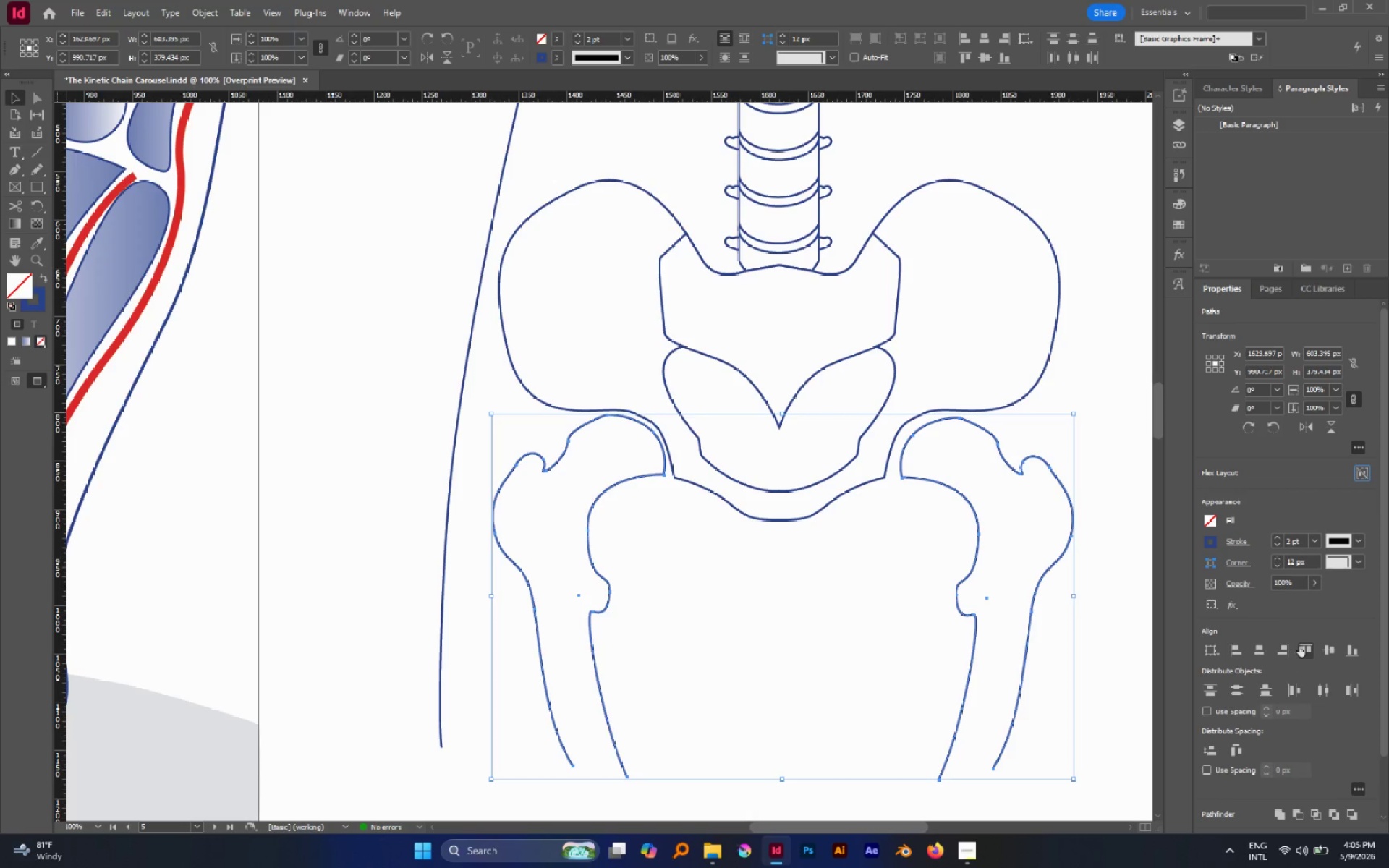 
left_click([1299, 646])
 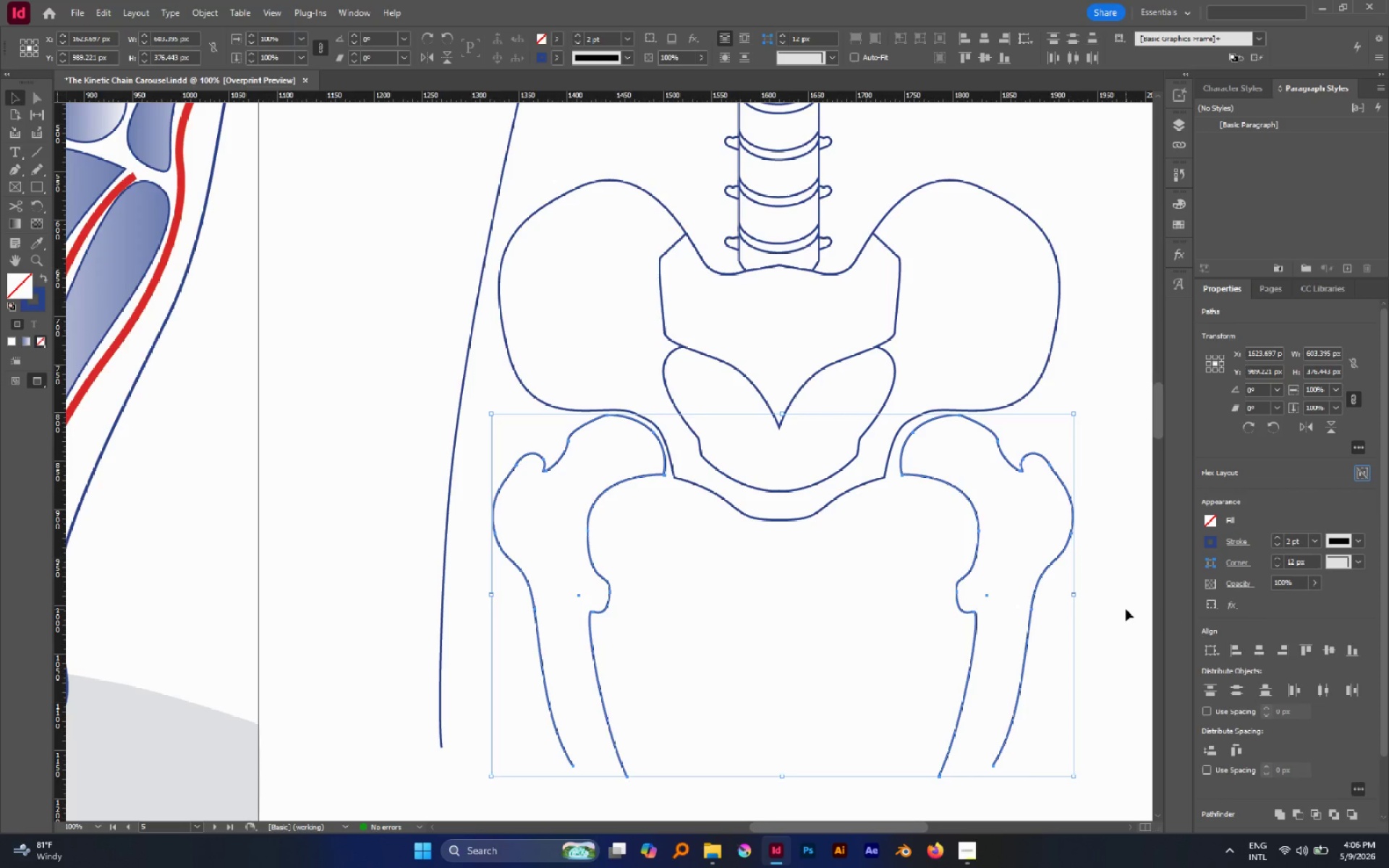 
left_click([1126, 609])
 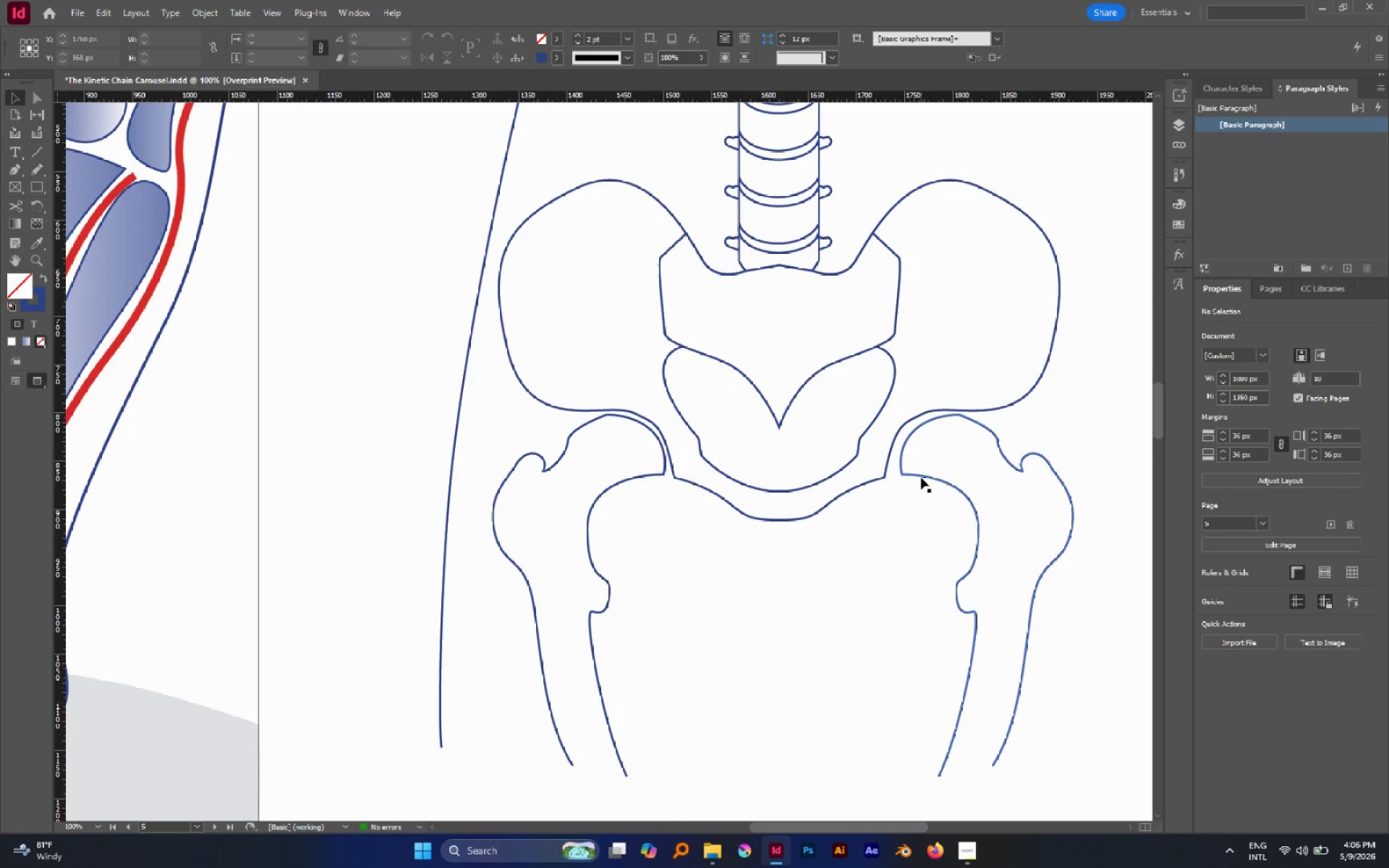 
left_click_drag(start_coordinate=[921, 477], to_coordinate=[914, 477])
 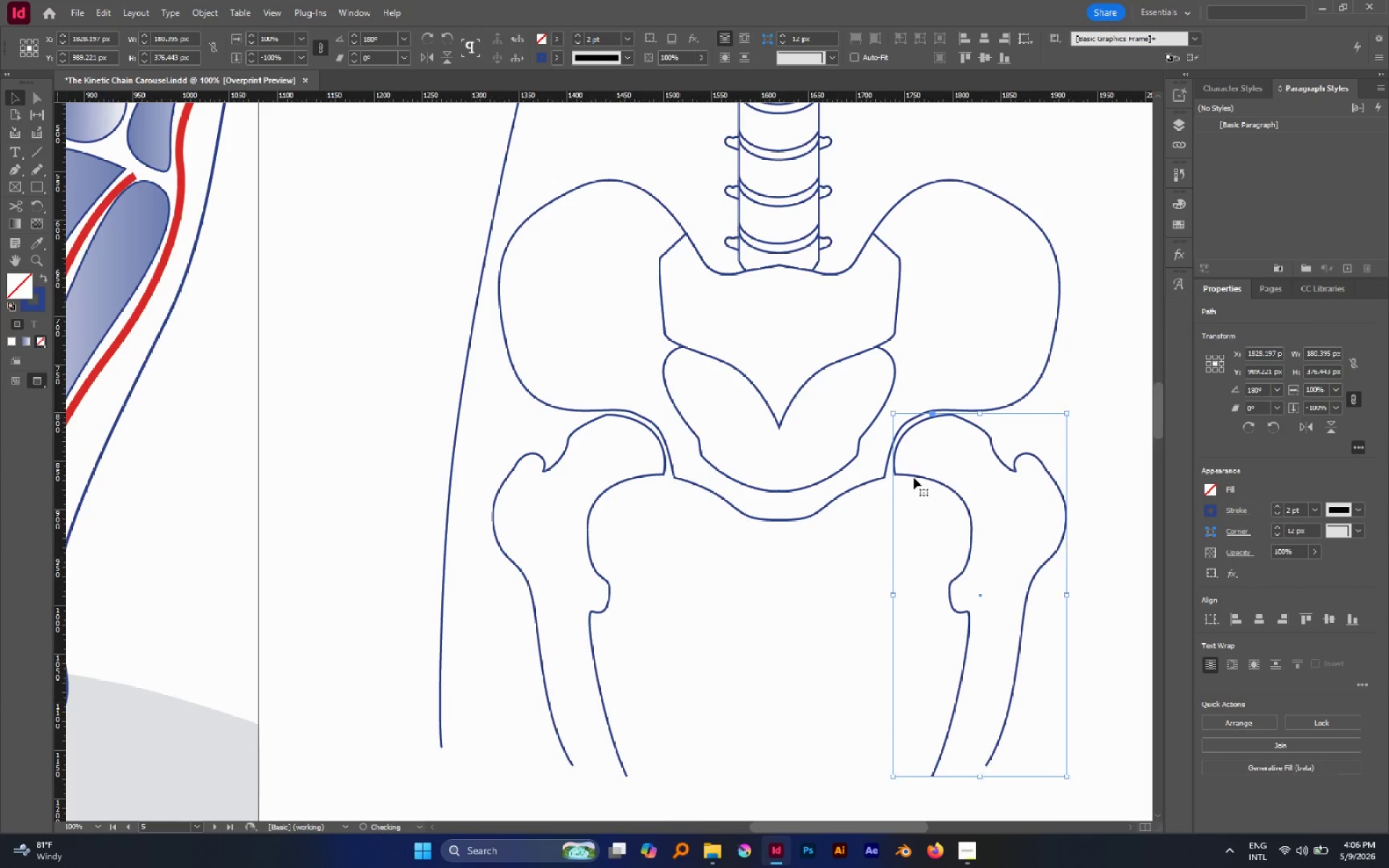 
hold_key(key=ShiftLeft, duration=1.36)
 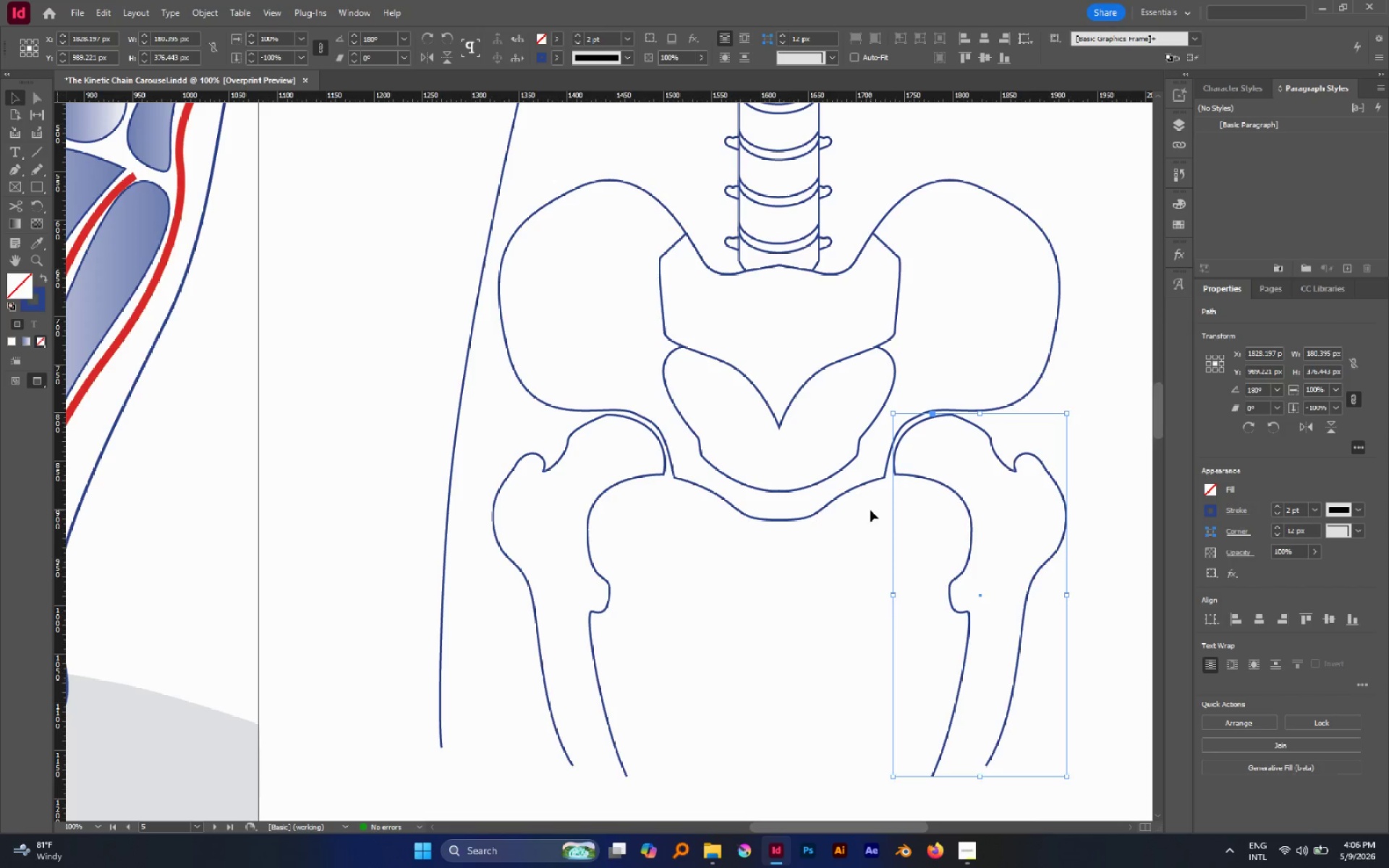 
left_click([870, 510])
 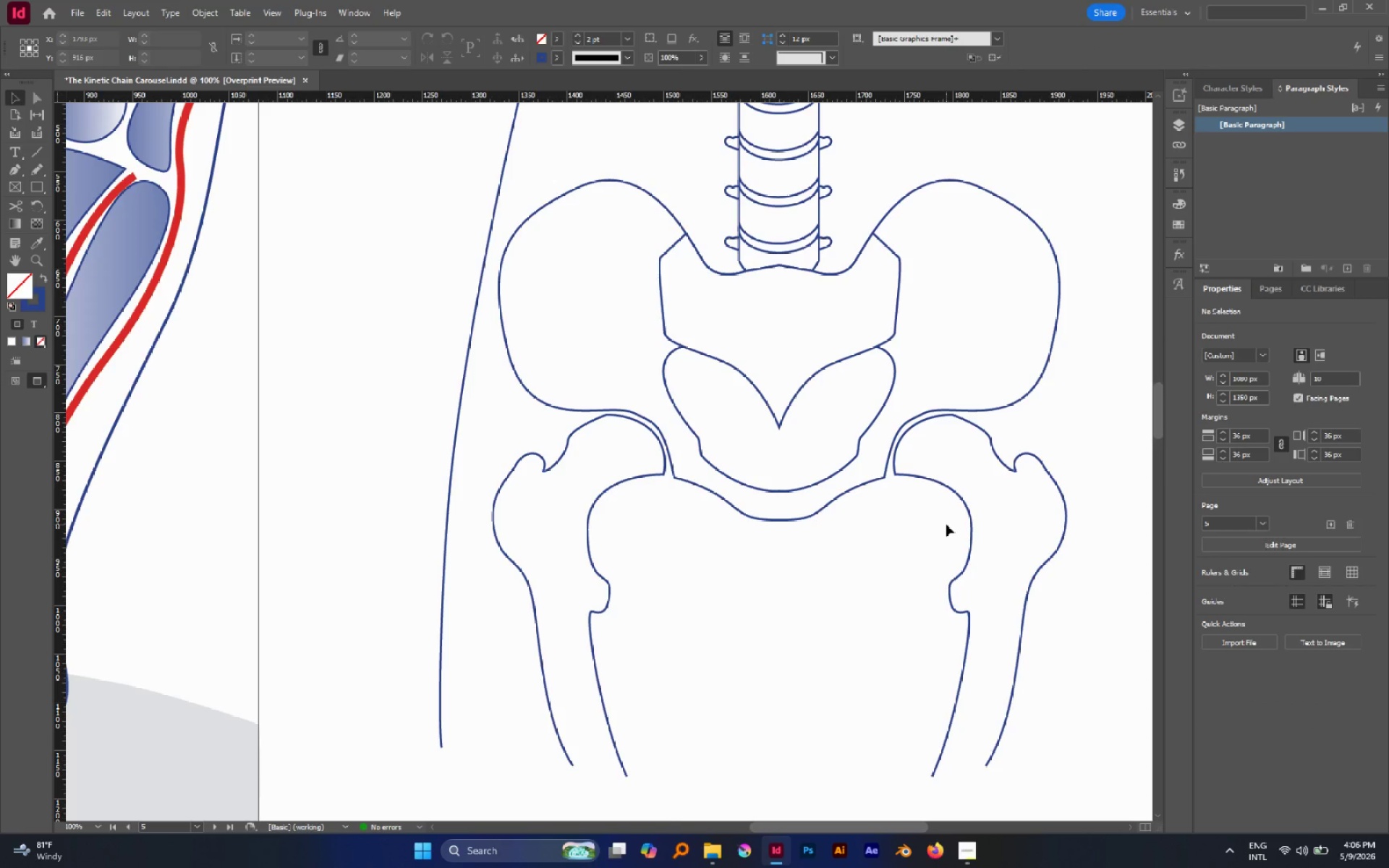 
wait(6.62)
 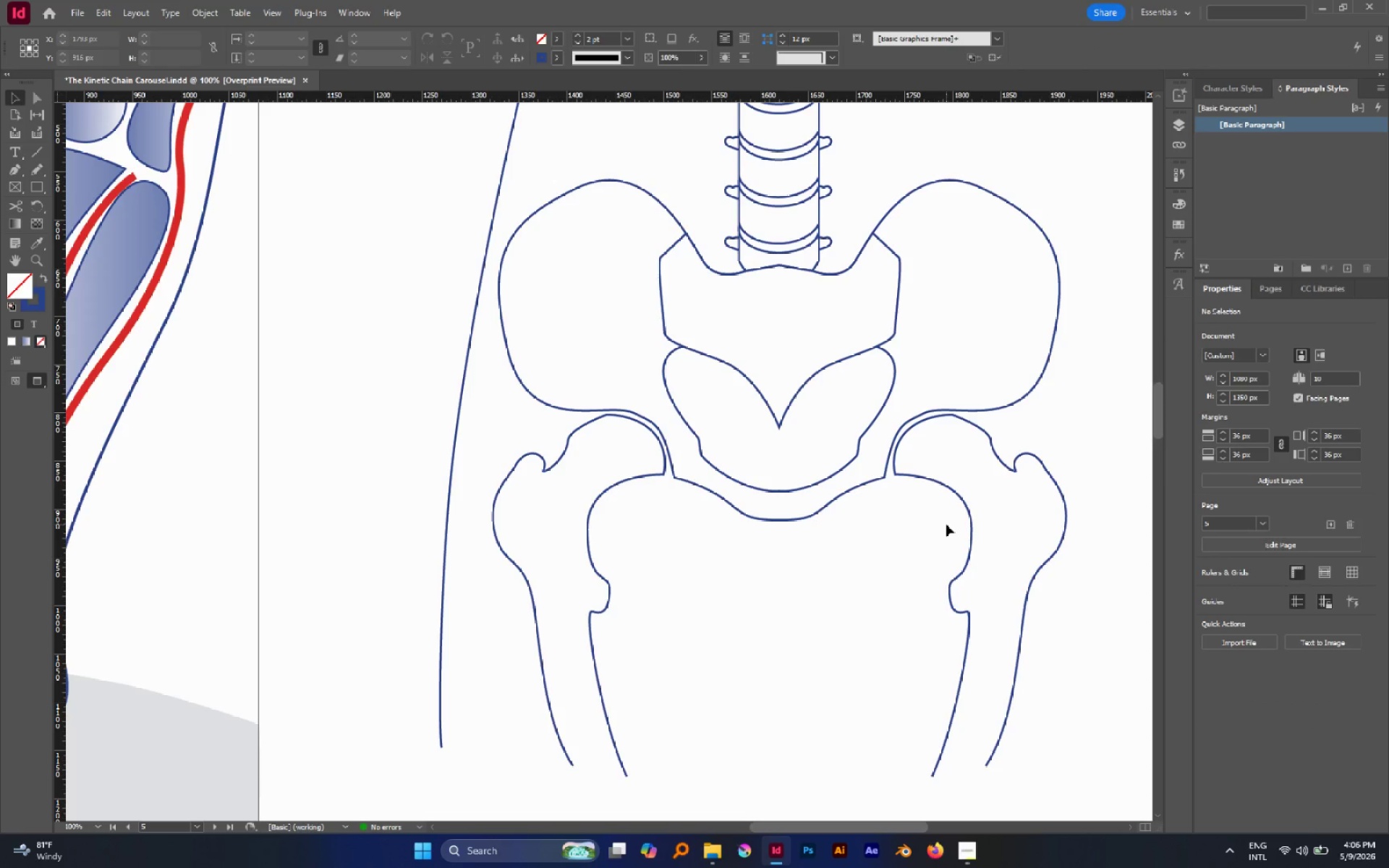 
key(P)
 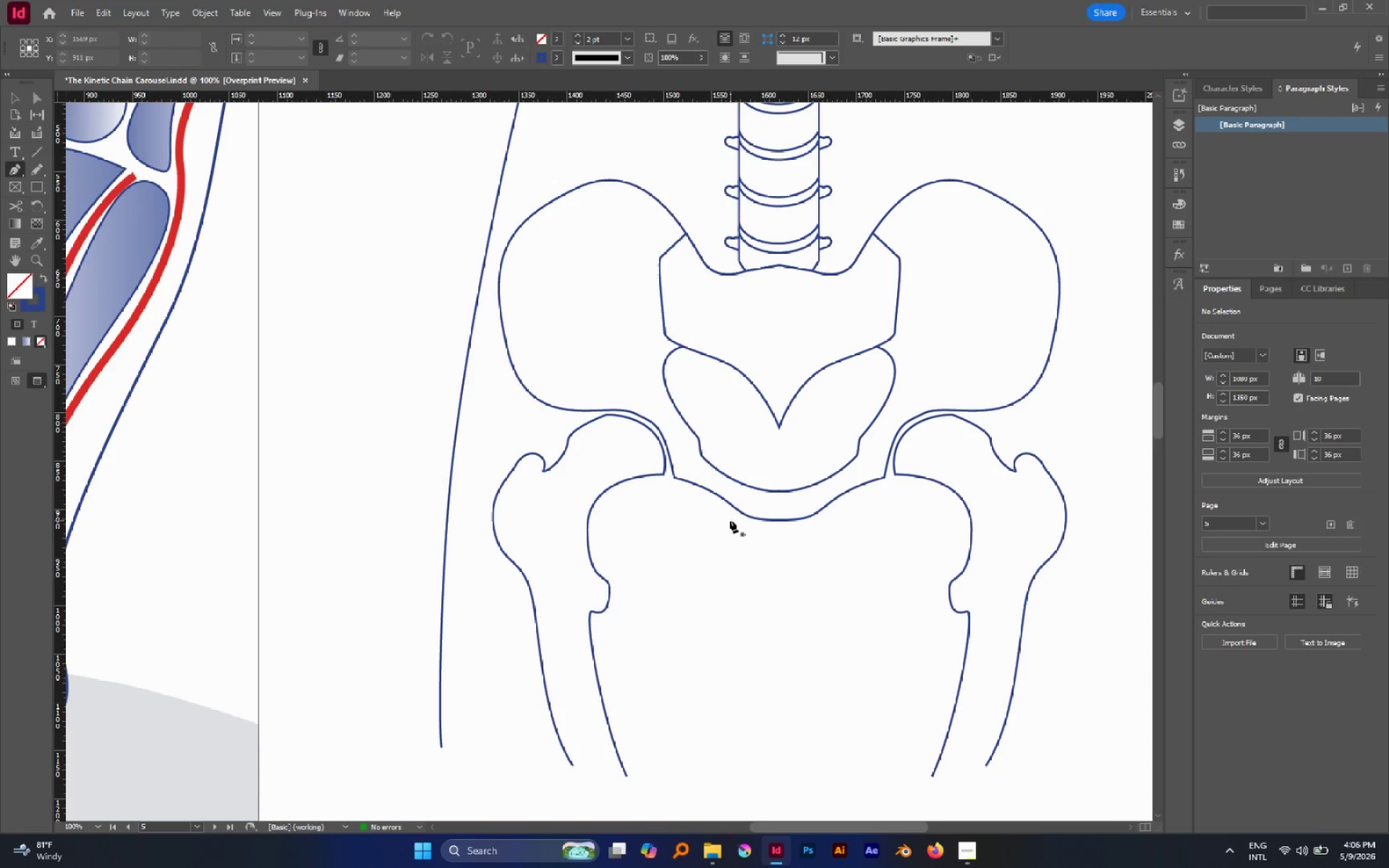 
wait(7.31)
 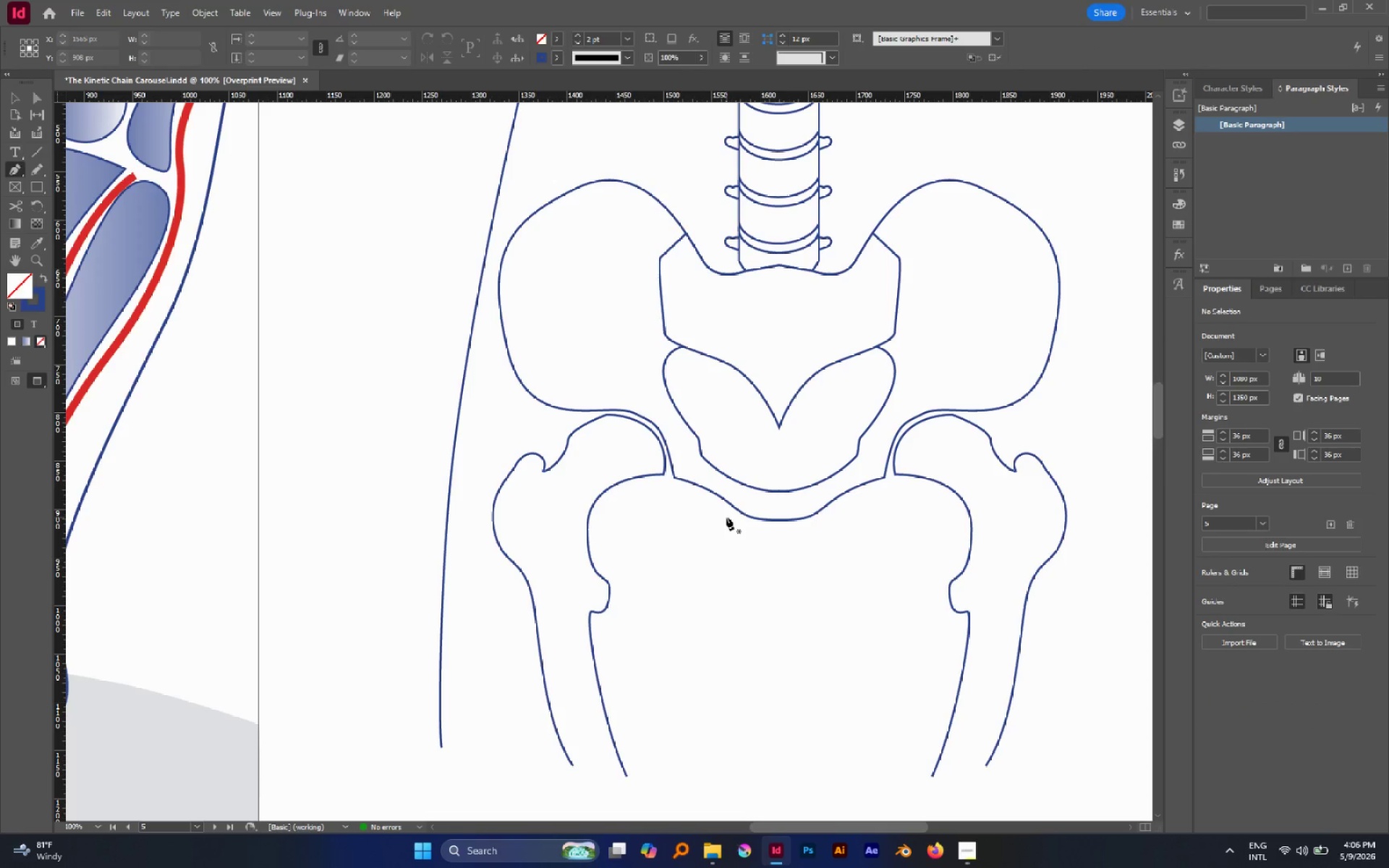 
key(A)
 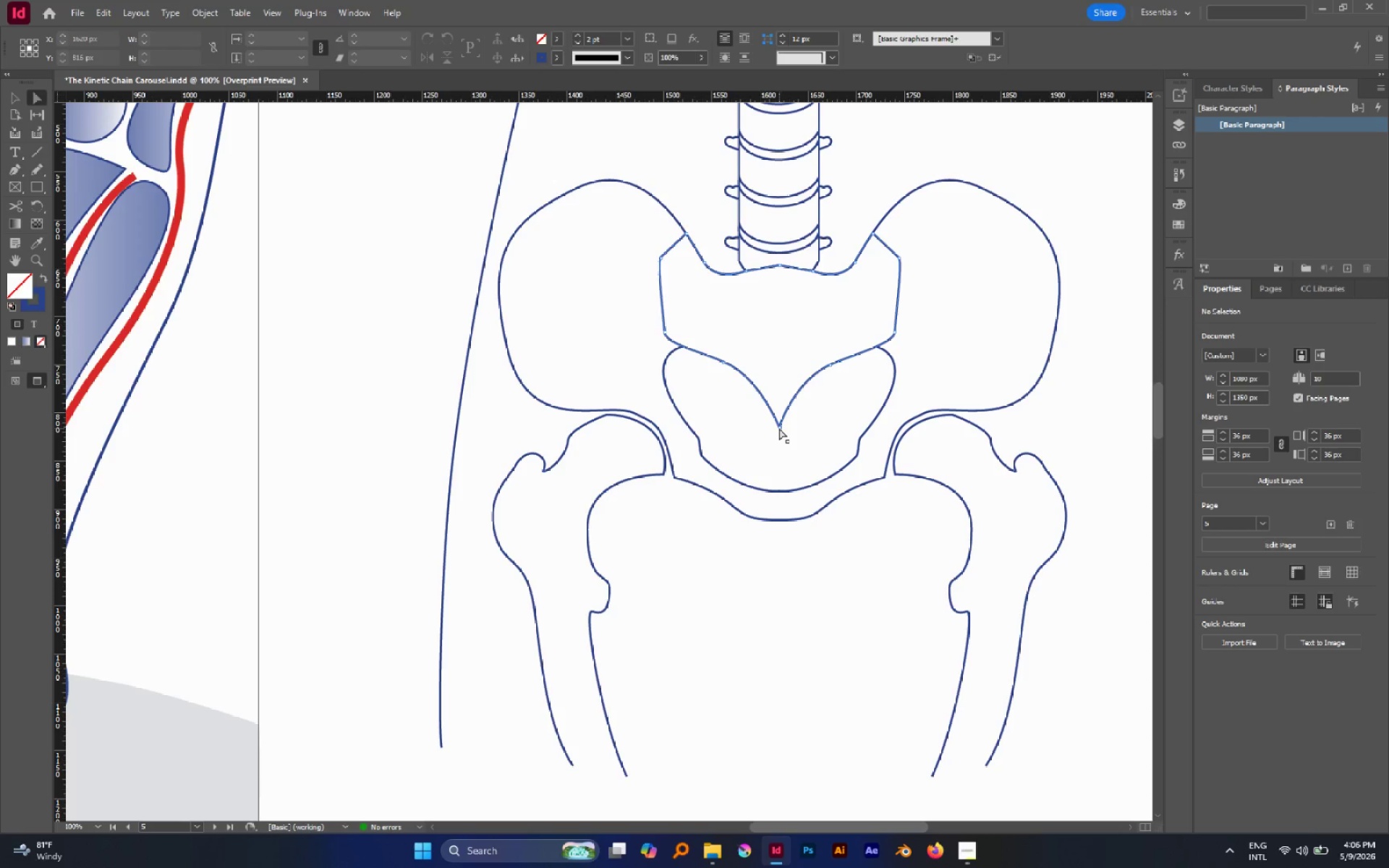 
left_click([779, 427])
 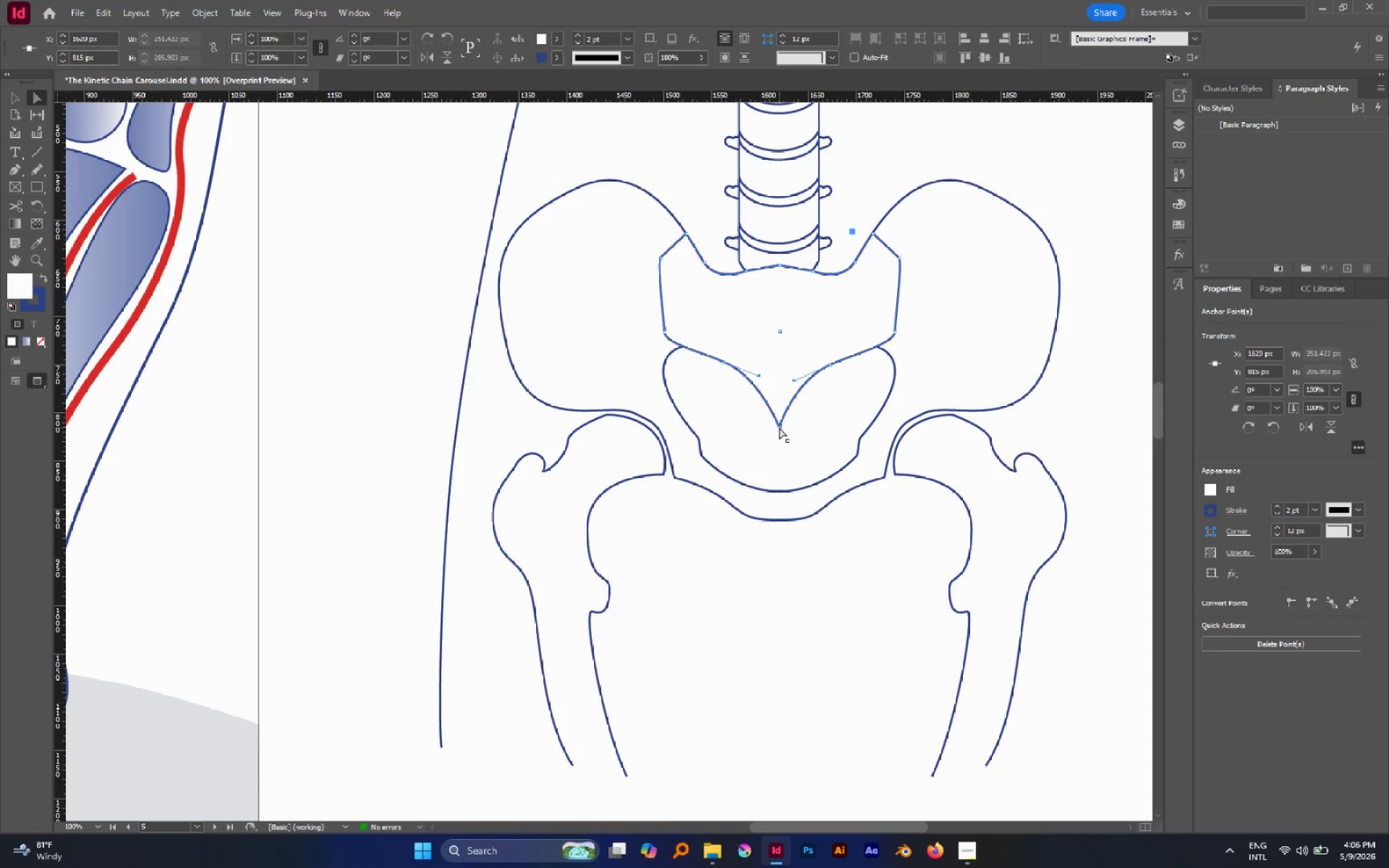 
left_click_drag(start_coordinate=[779, 427], to_coordinate=[778, 477])
 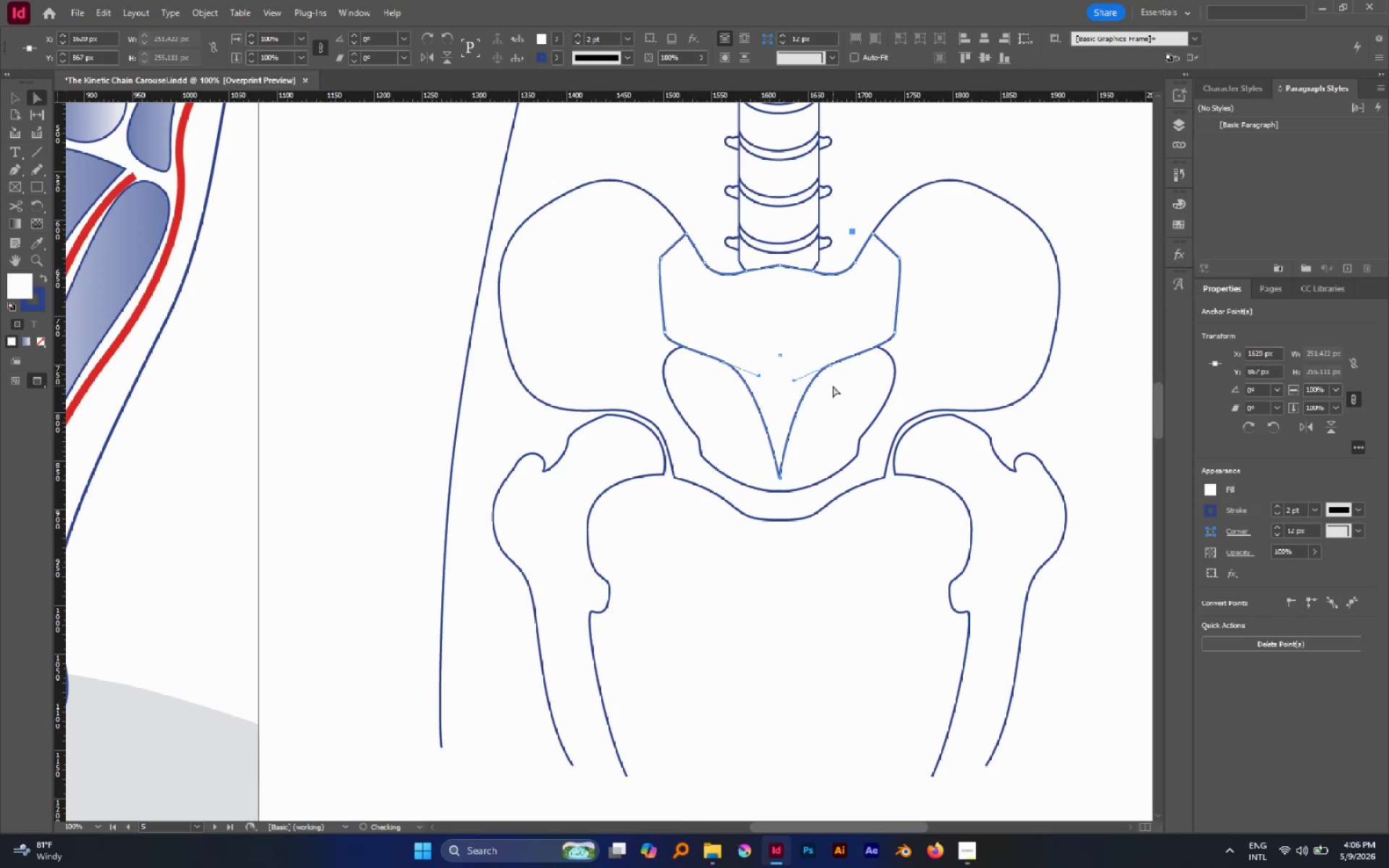 
left_click_drag(start_coordinate=[833, 386], to_coordinate=[717, 339])
 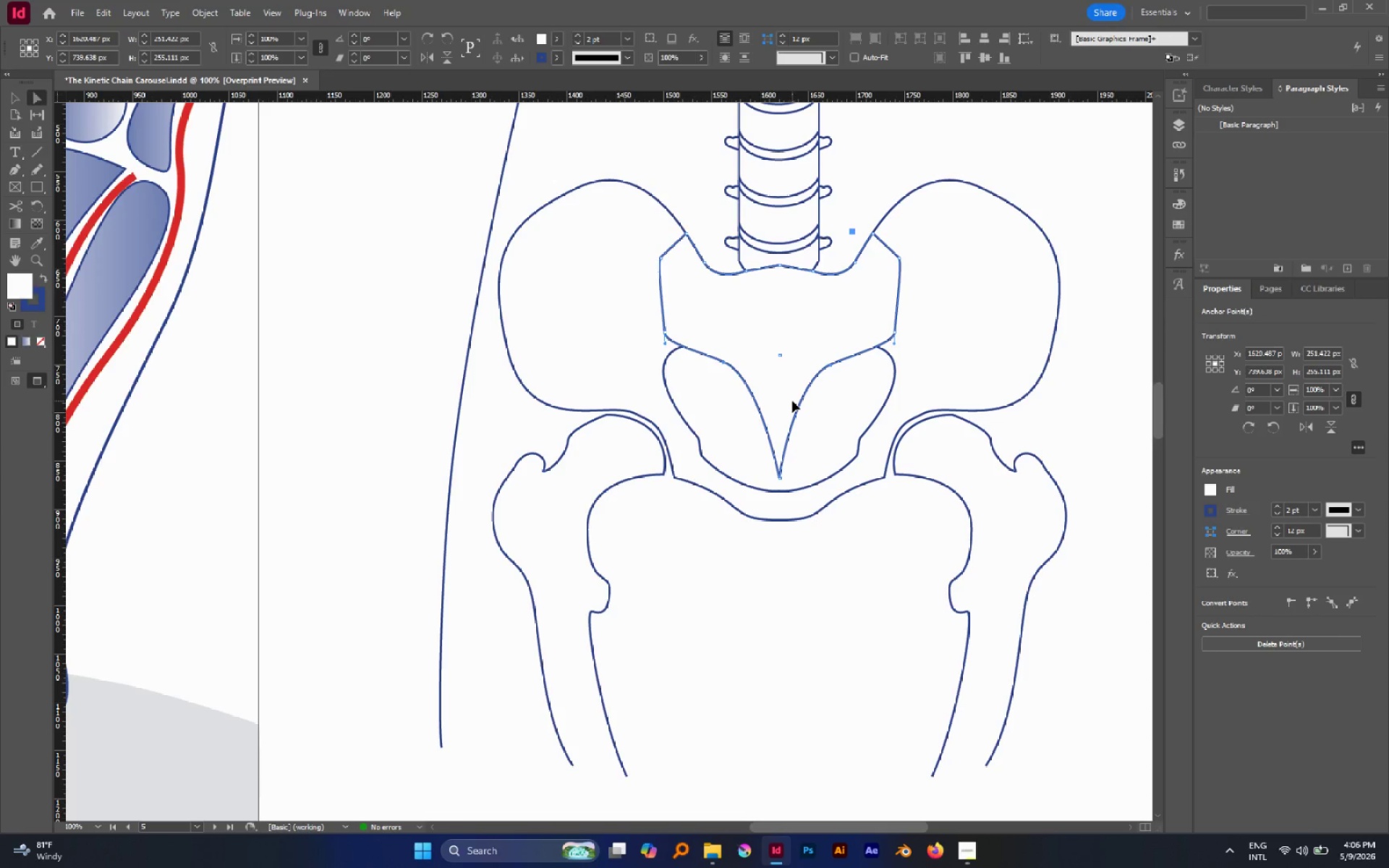 
left_click([793, 401])
 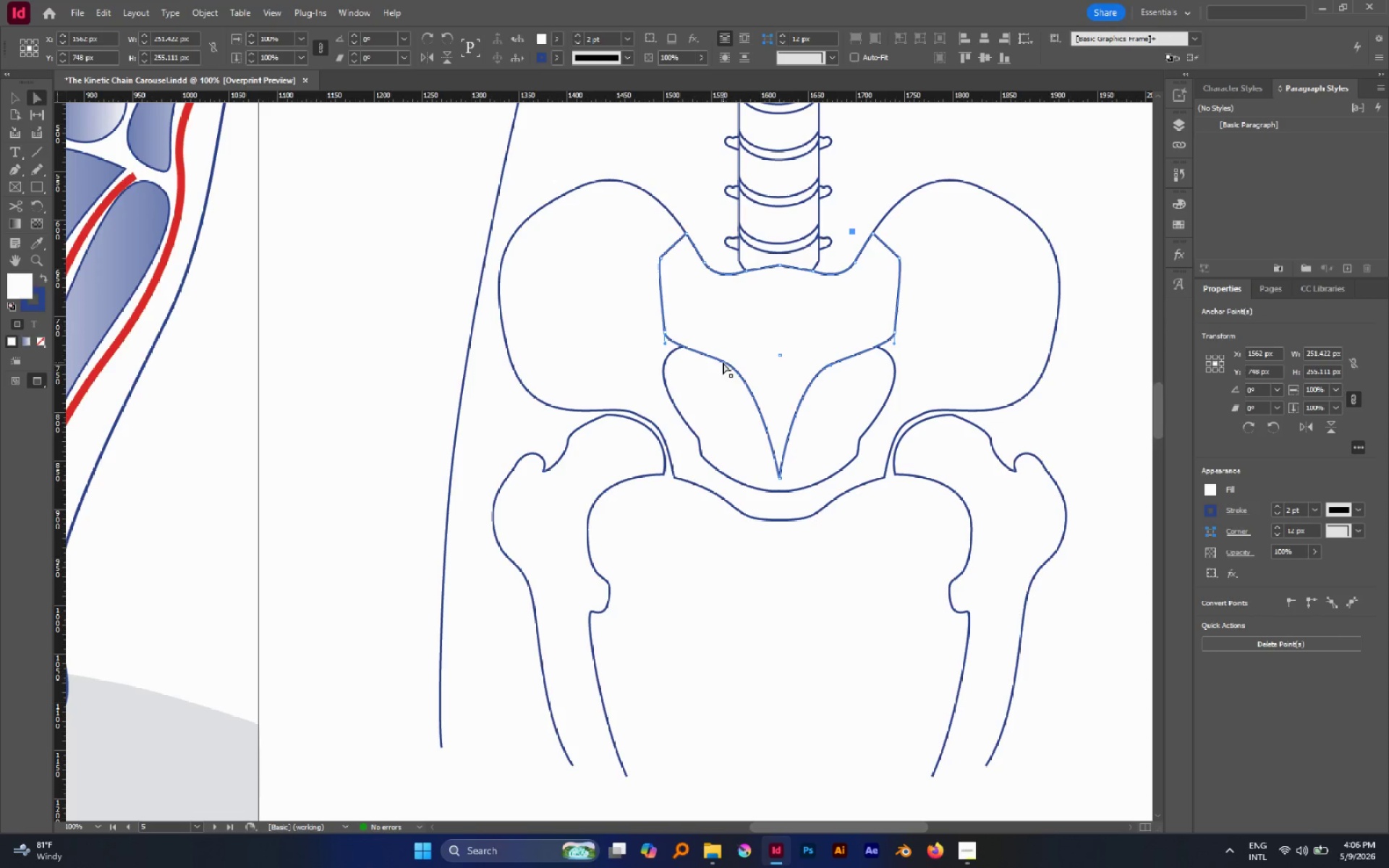 
double_click([738, 352])
 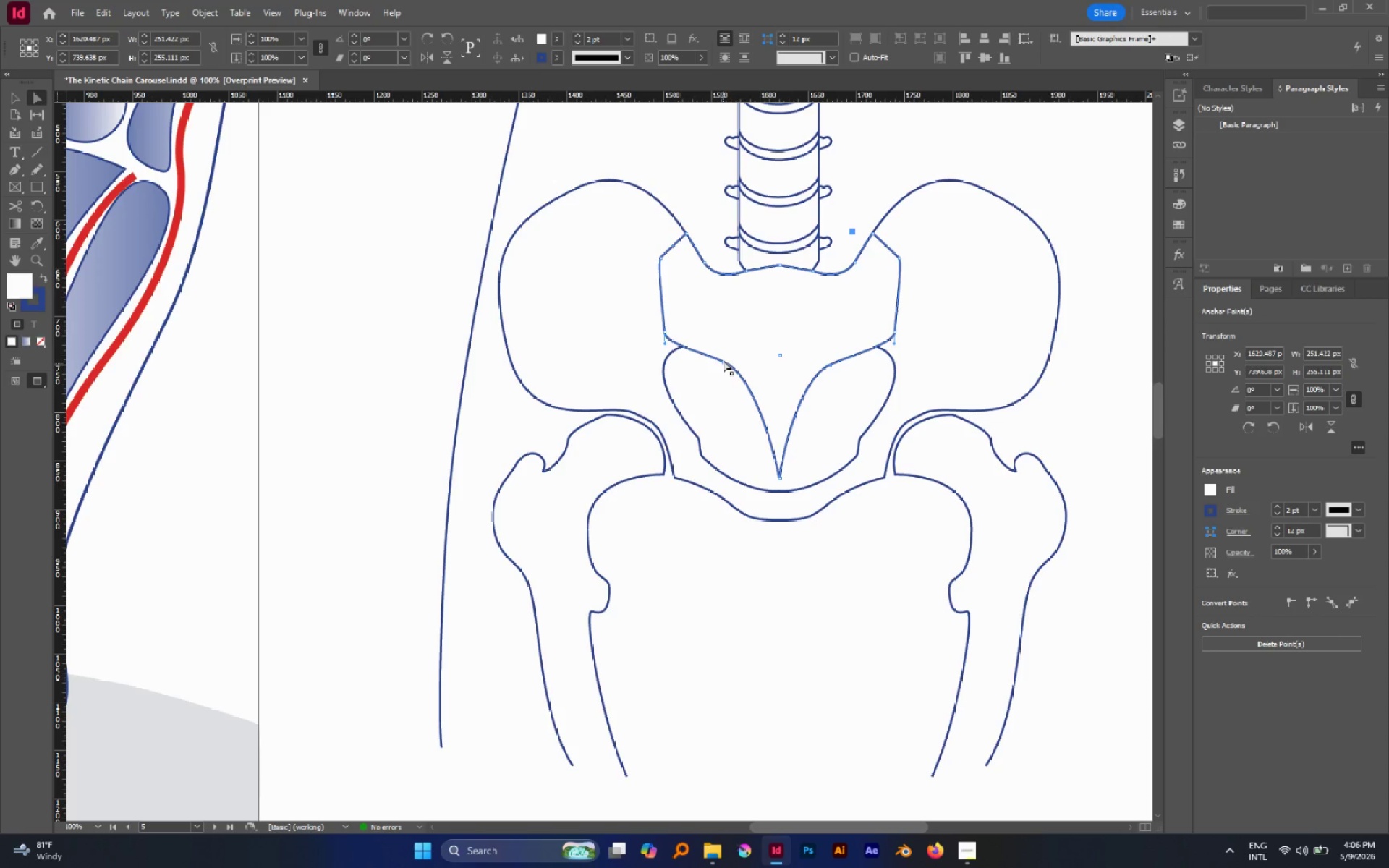 
left_click([730, 348])
 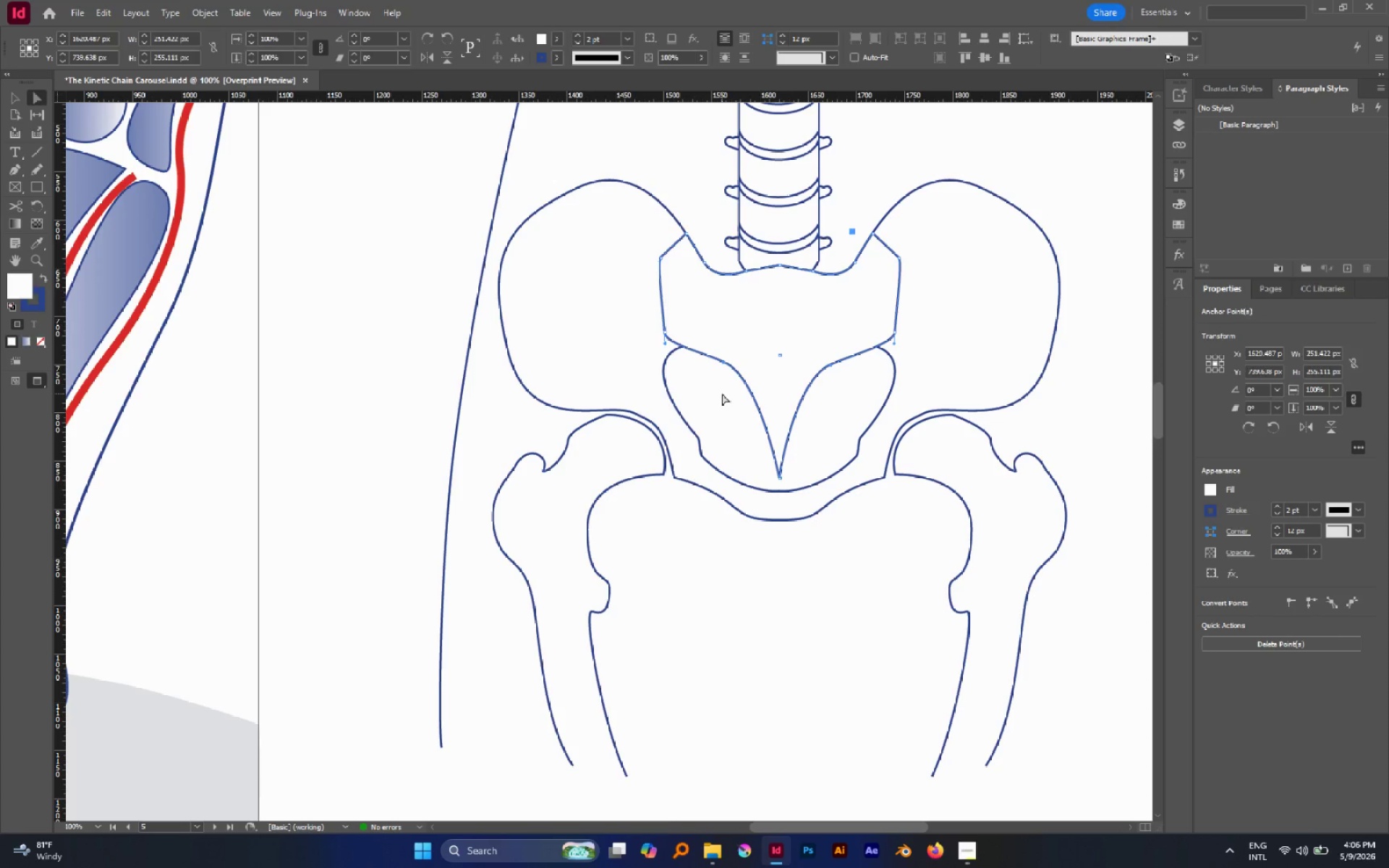 
double_click([722, 393])
 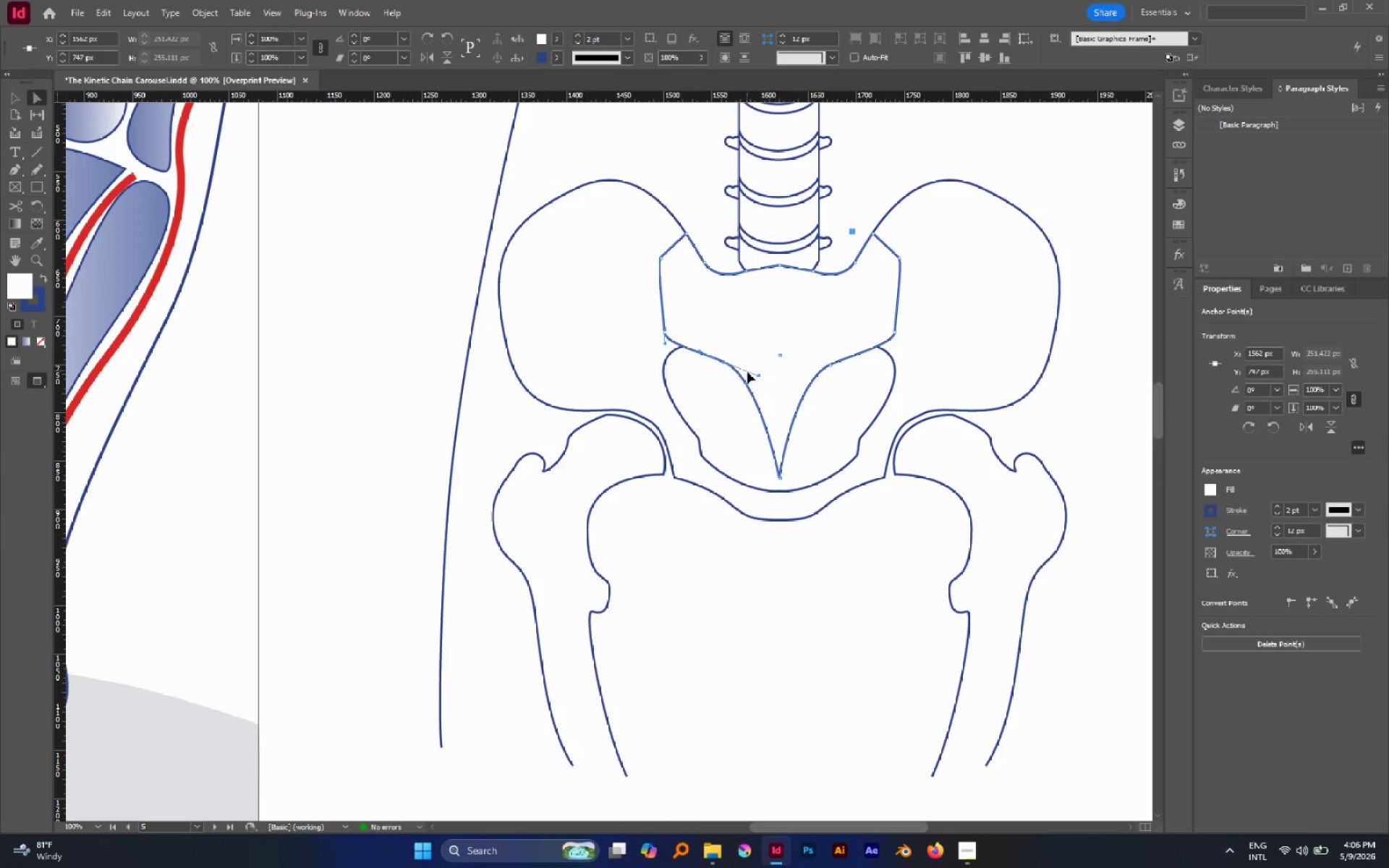 
left_click_drag(start_coordinate=[758, 374], to_coordinate=[757, 401])
 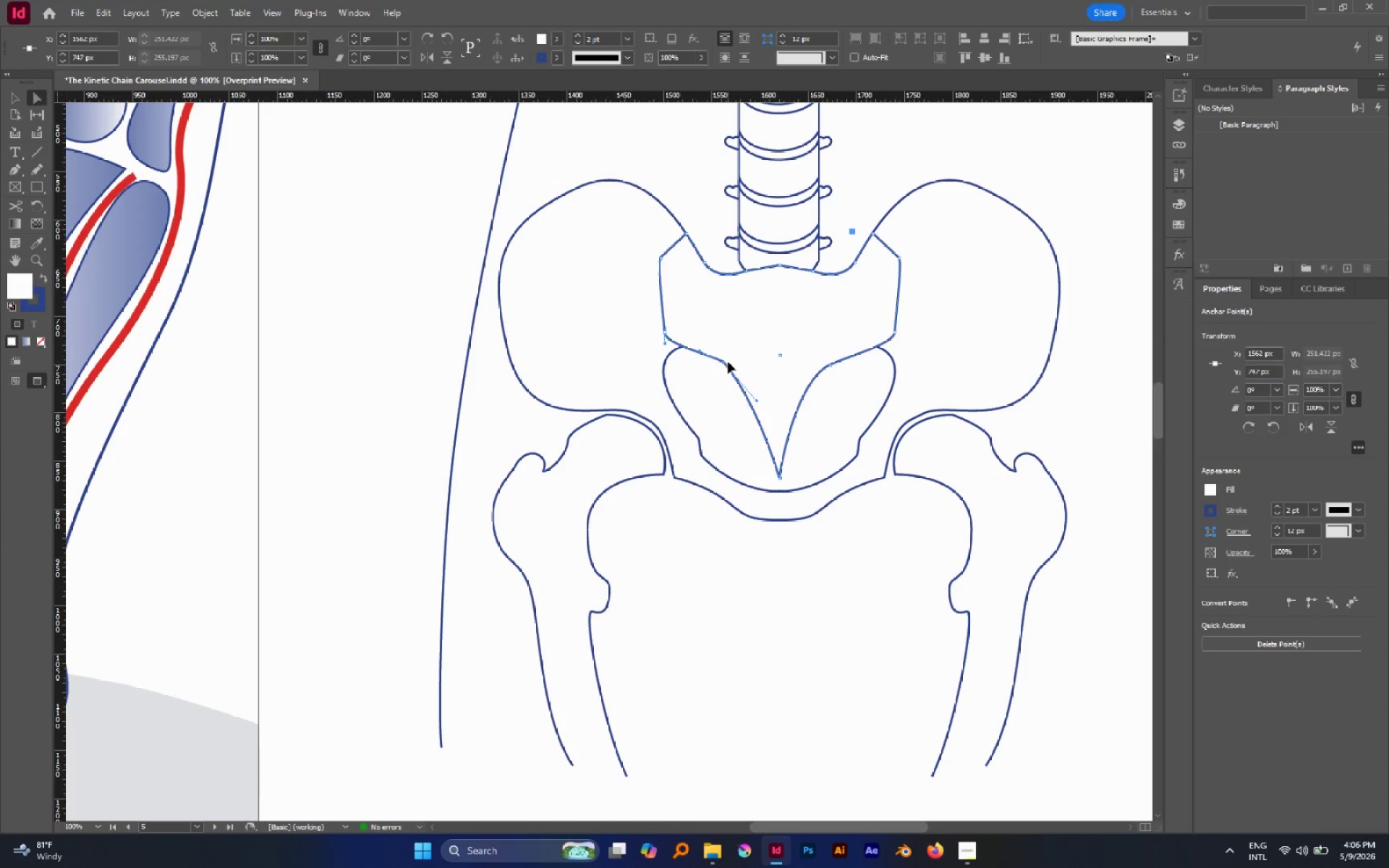 
key(P)
 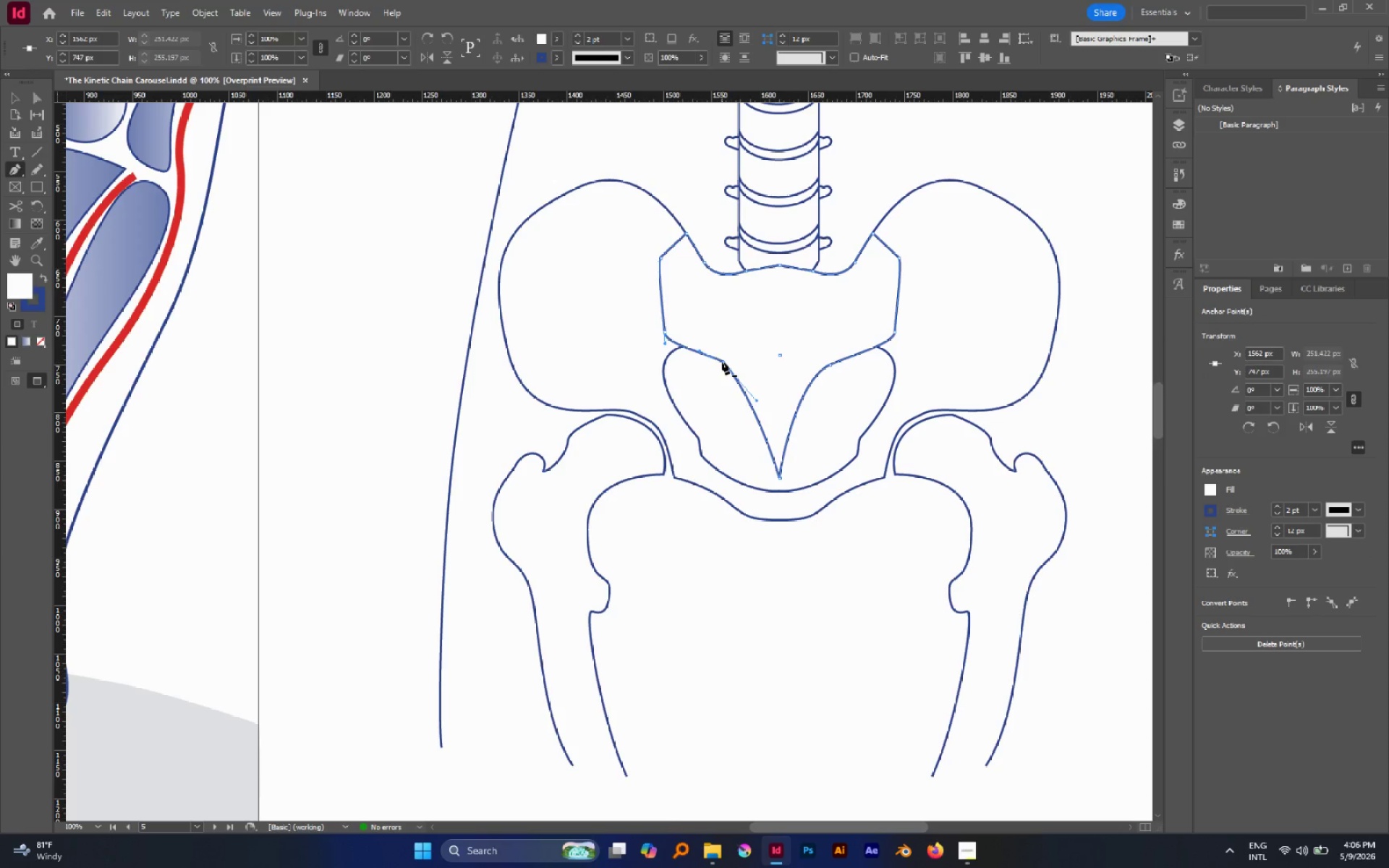 
left_click([722, 362])
 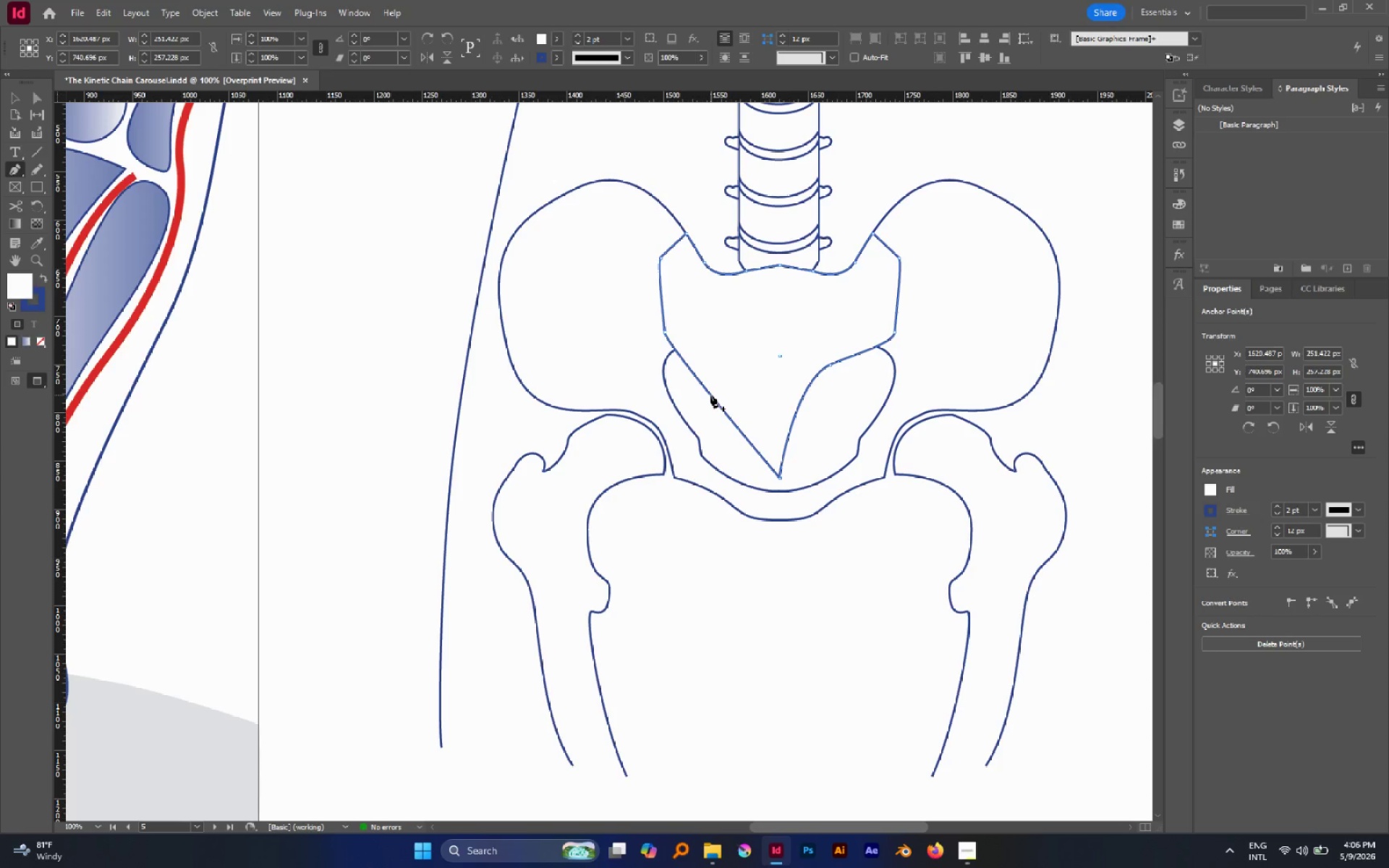 
left_click([710, 395])
 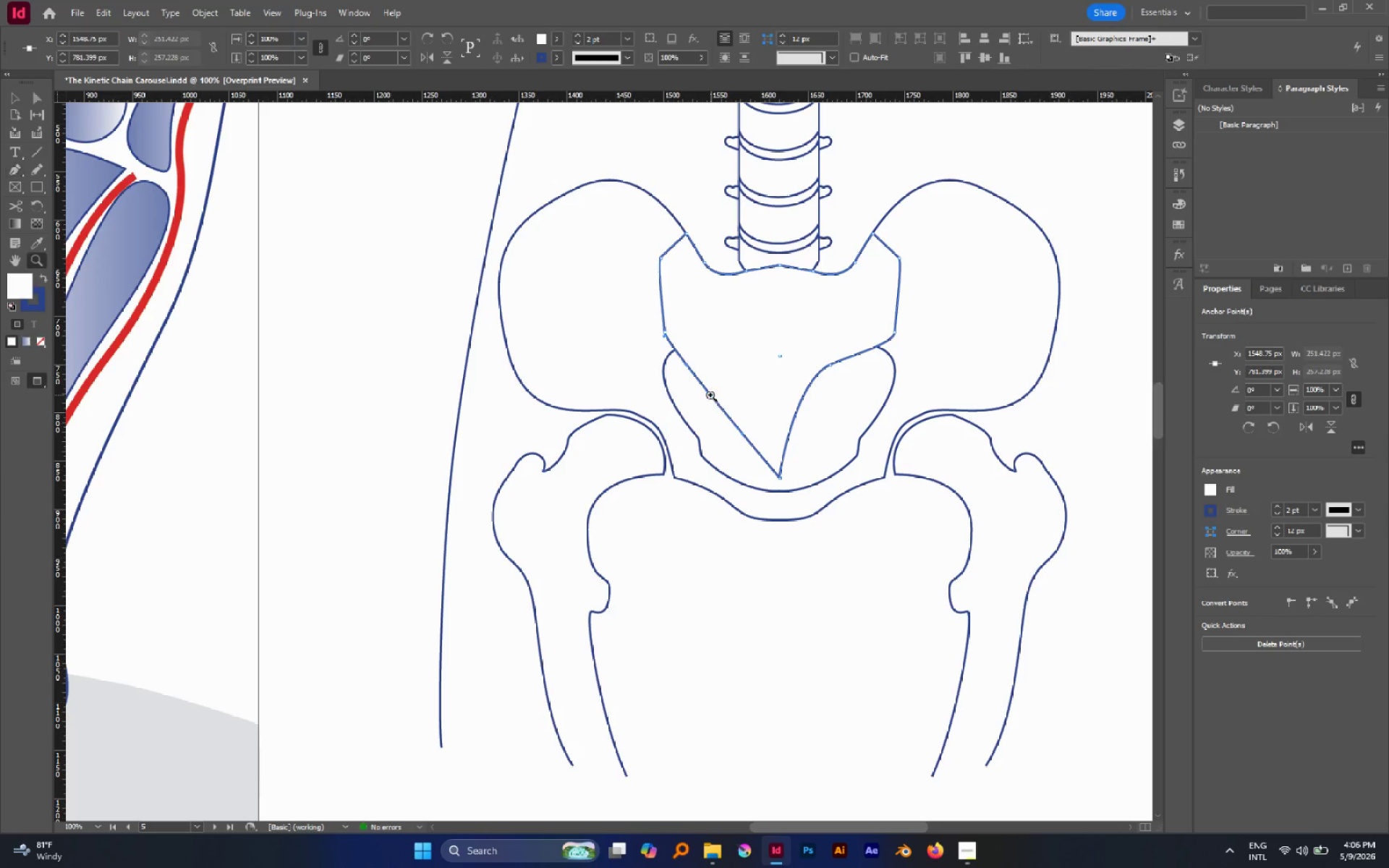 
type(za)
 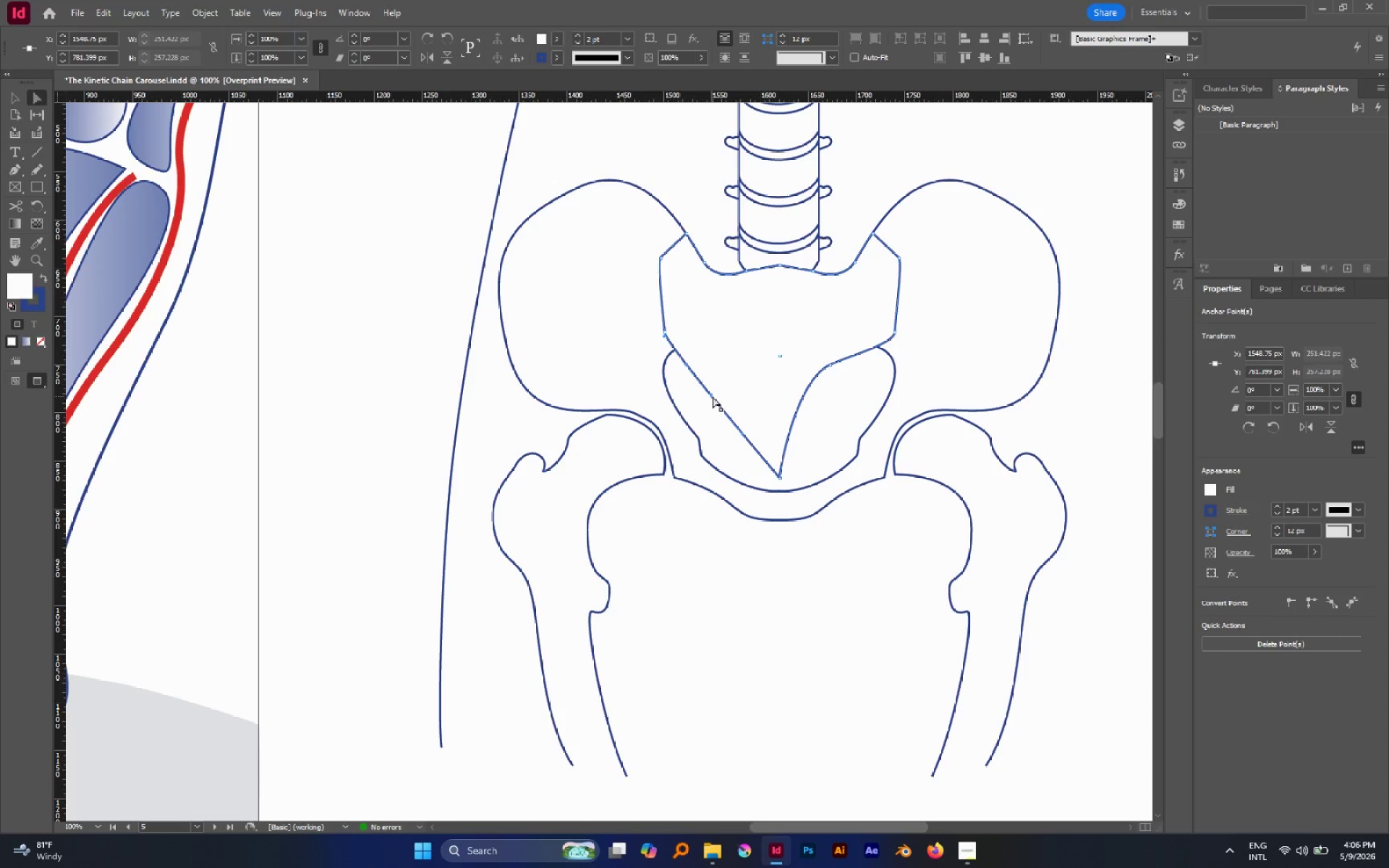 
left_click_drag(start_coordinate=[713, 396], to_coordinate=[726, 391])
 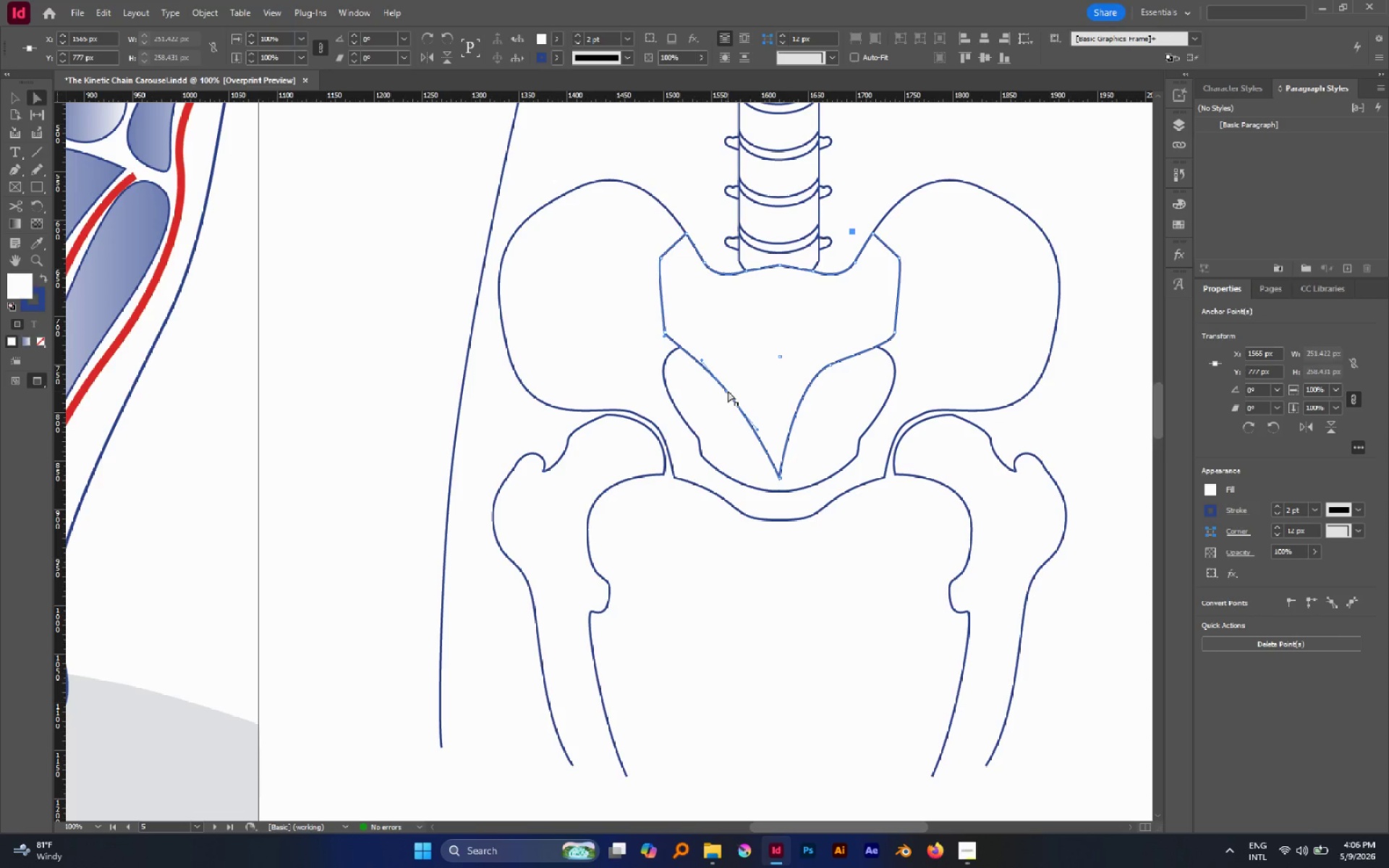 
key(Control+Z)
 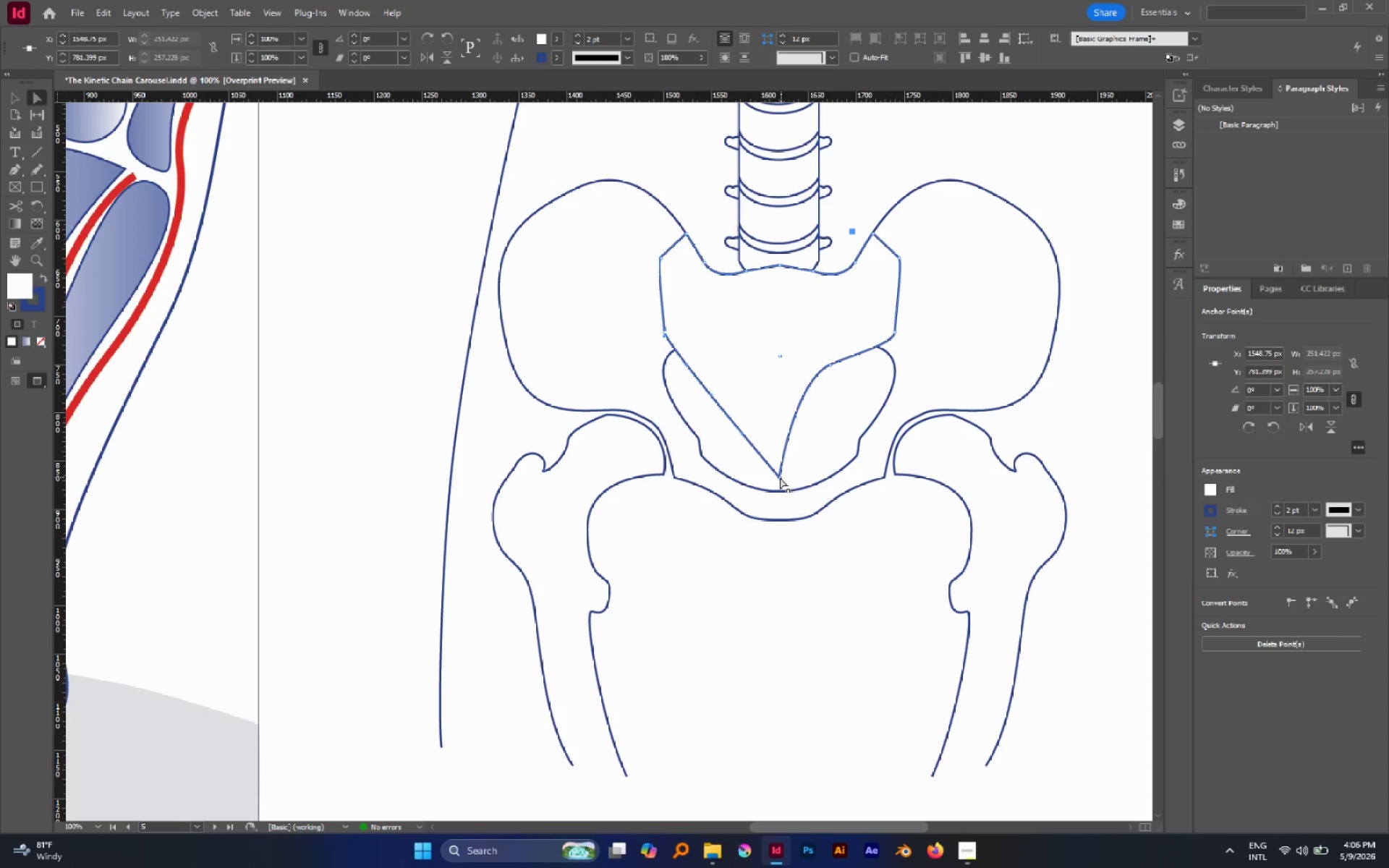 
left_click_drag(start_coordinate=[780, 477], to_coordinate=[763, 418])
 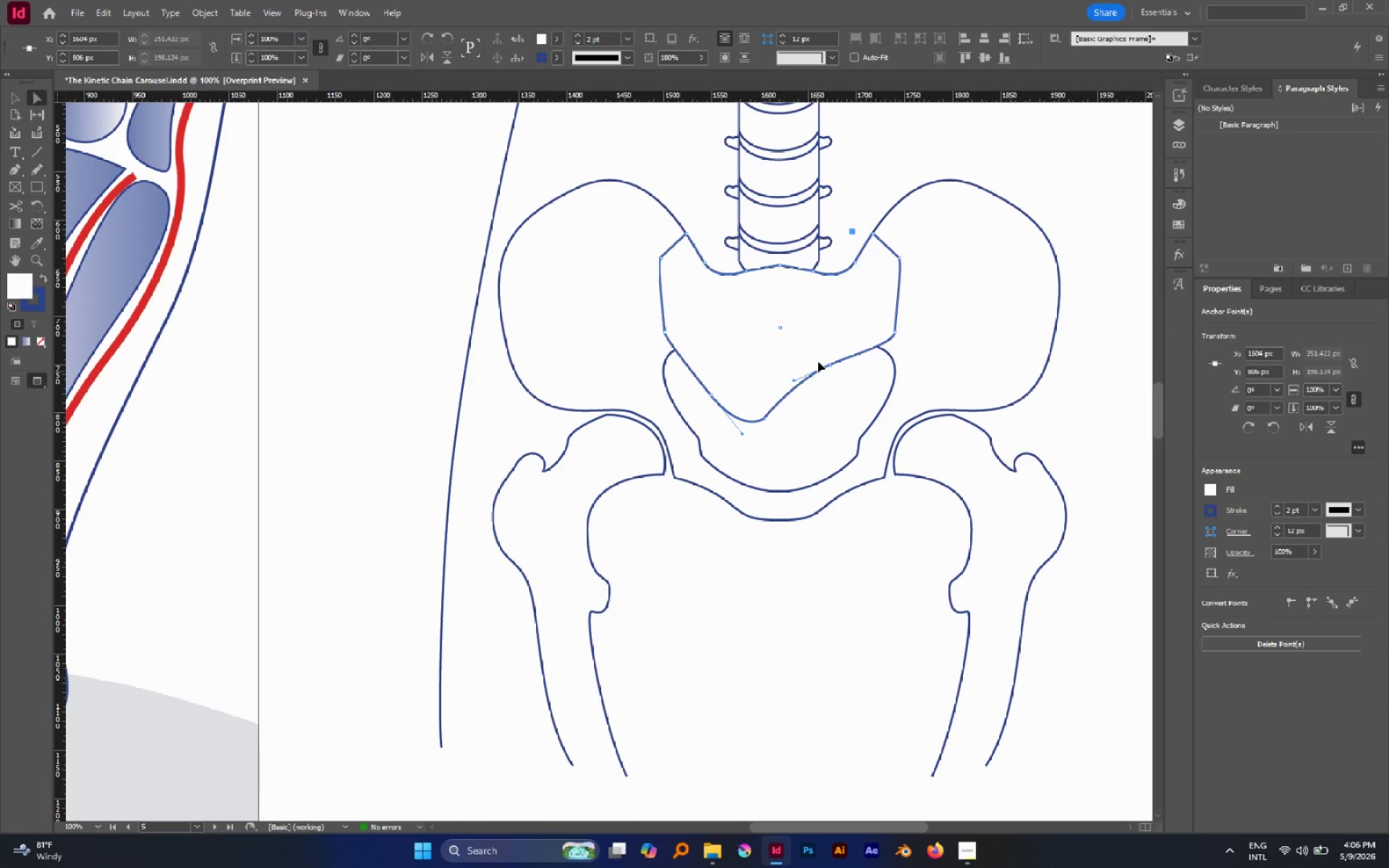 
left_click_drag(start_coordinate=[815, 350], to_coordinate=[836, 391])
 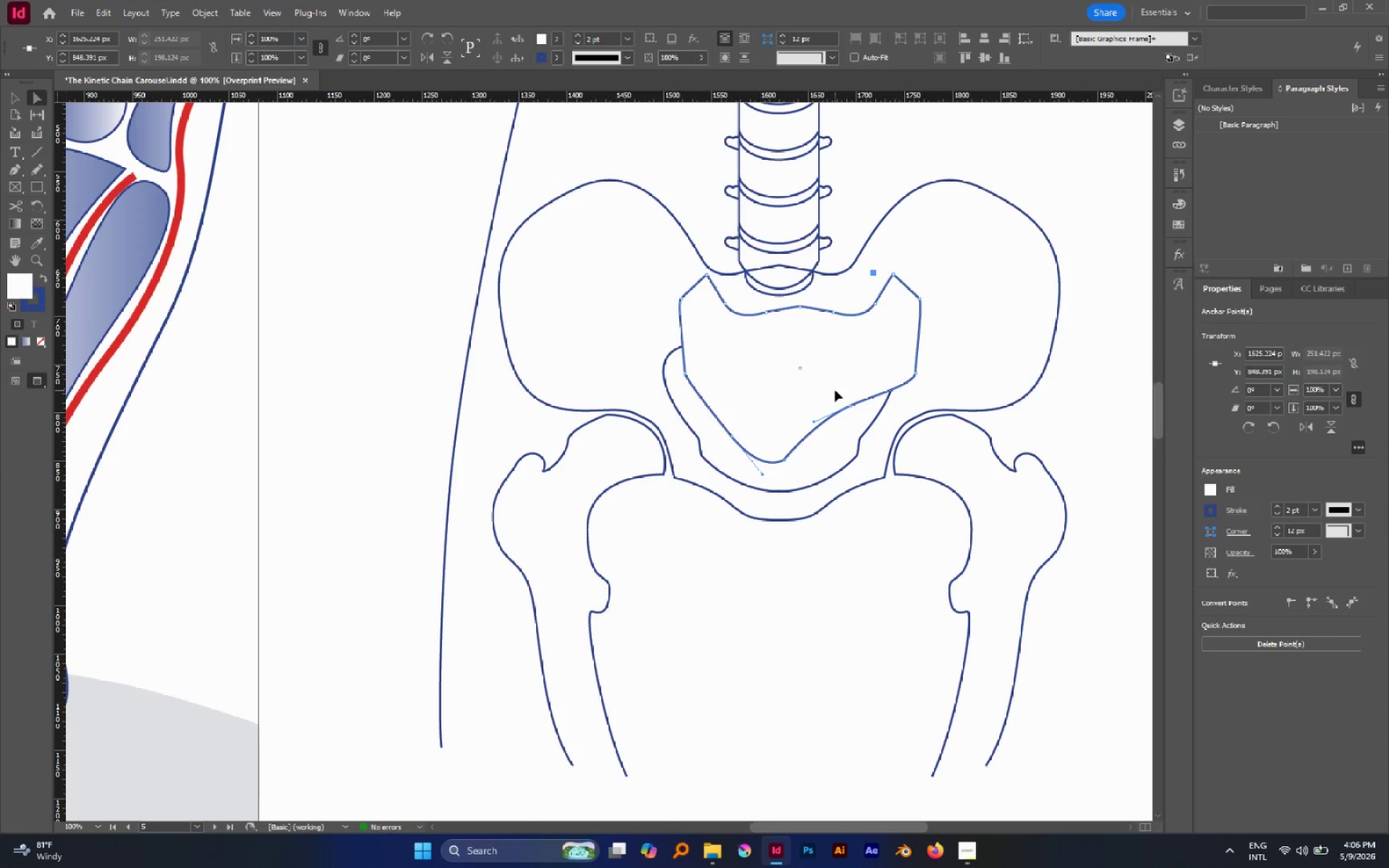 
key(Control+Z)
 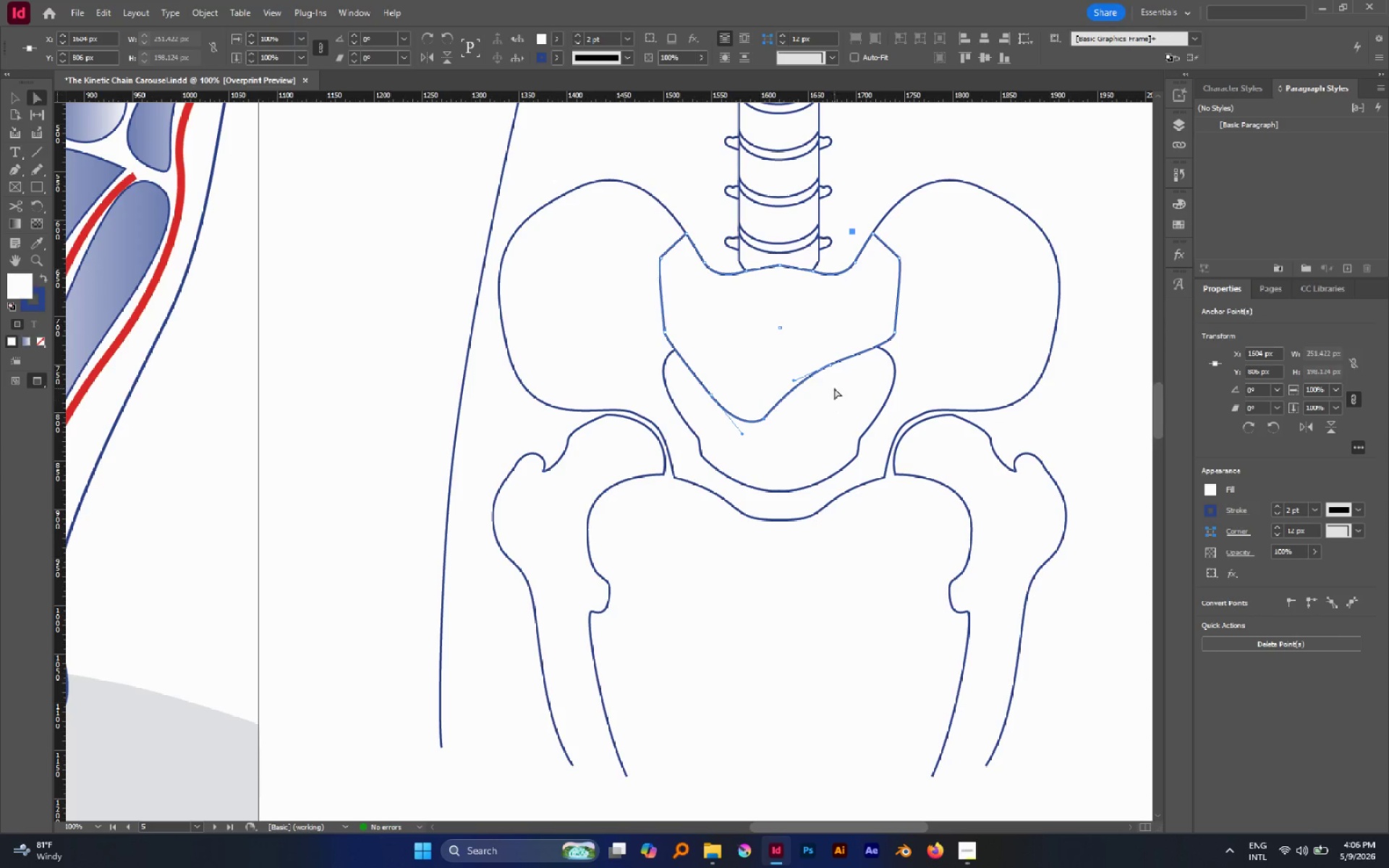 
left_click_drag(start_coordinate=[834, 388], to_coordinate=[812, 341])
 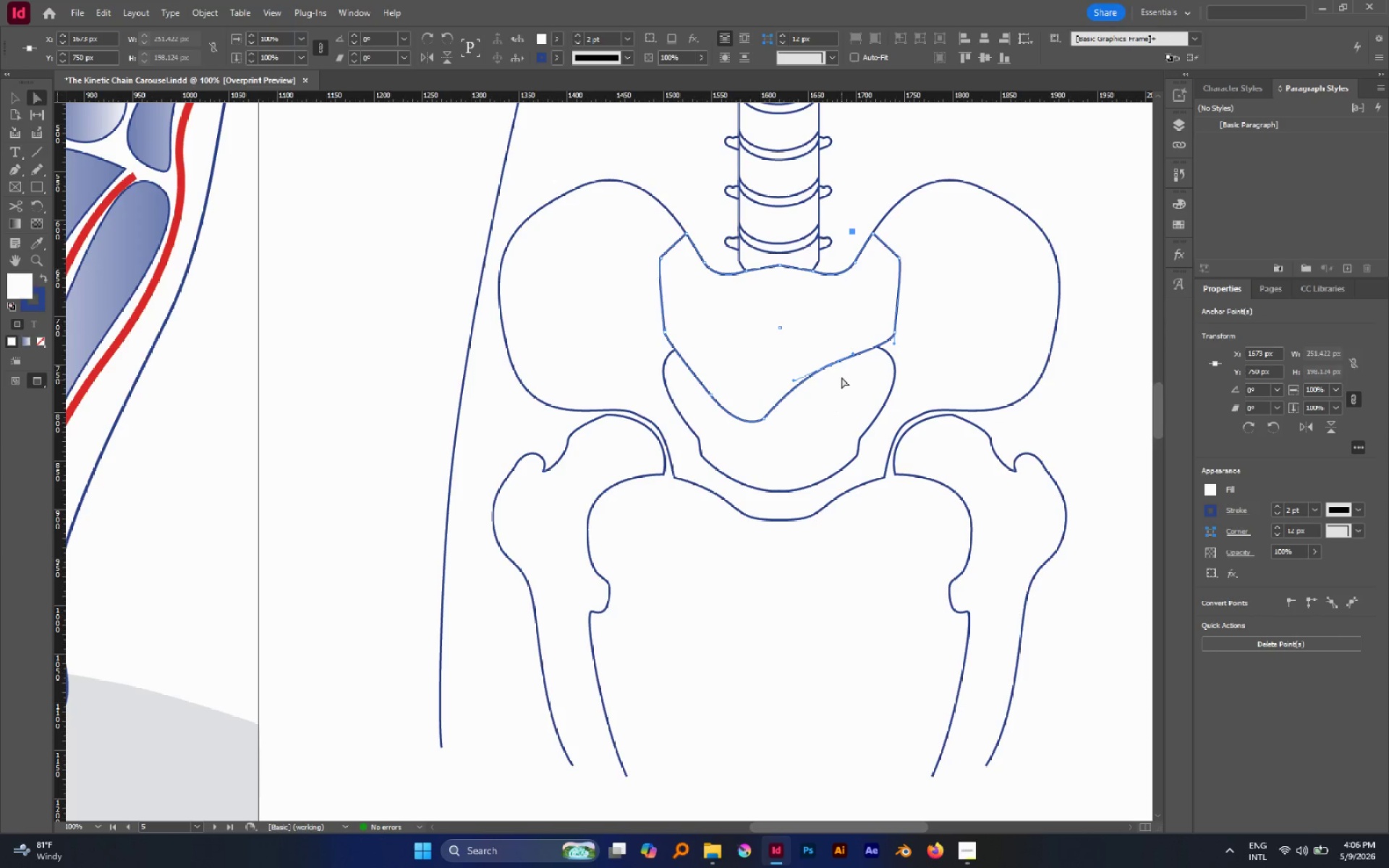 
left_click_drag(start_coordinate=[841, 377], to_coordinate=[808, 352])
 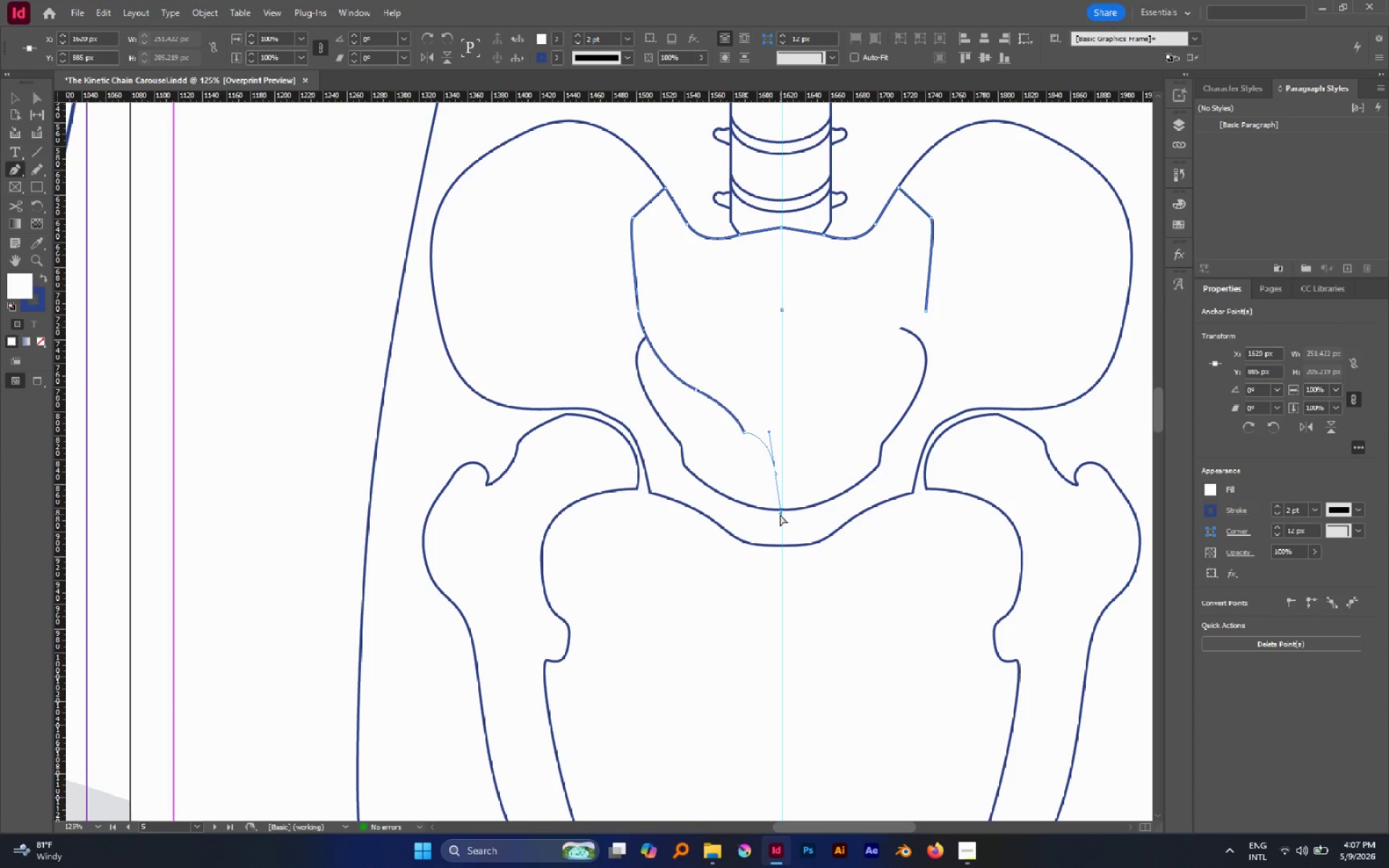 
wait(29.42)
 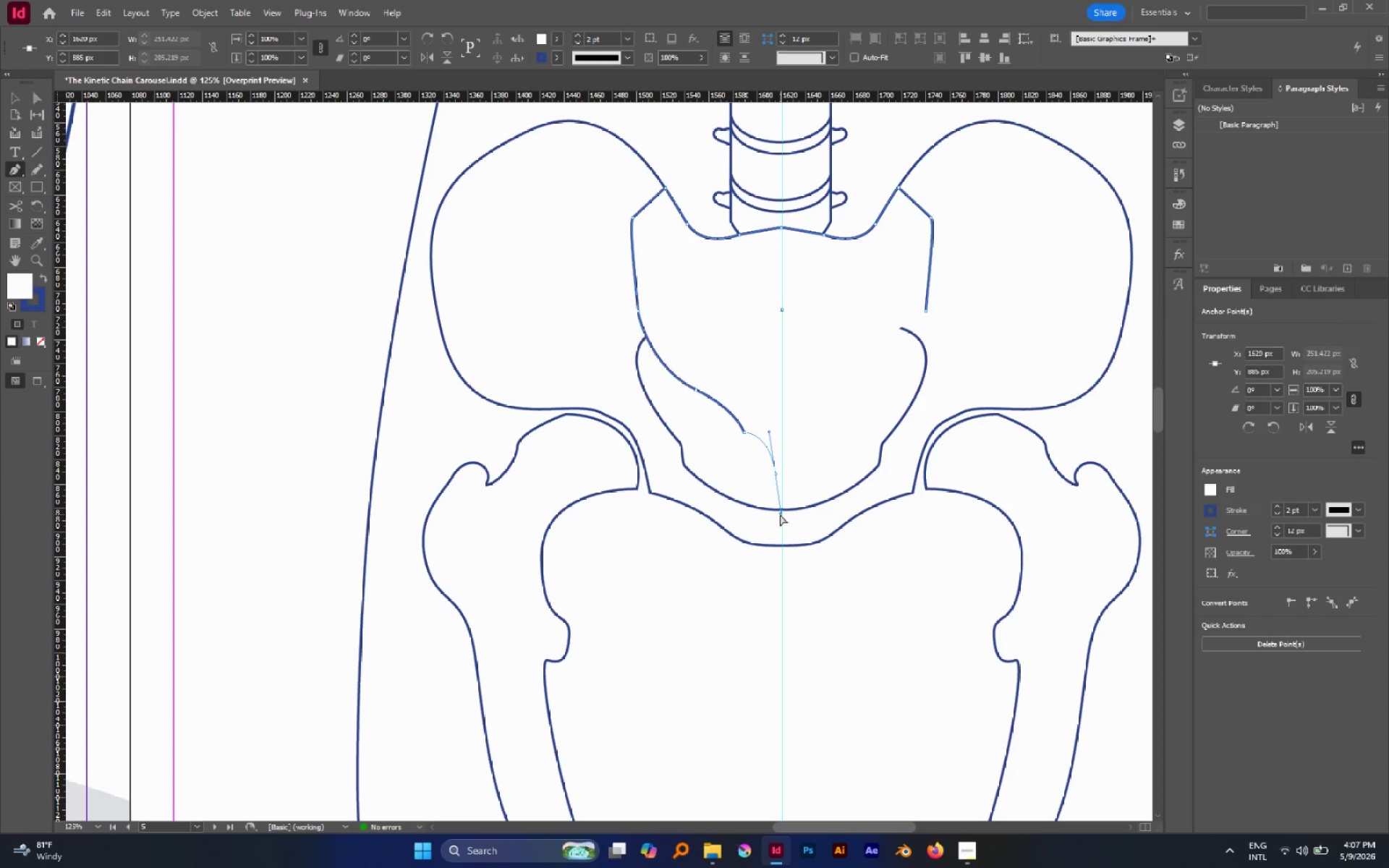 
hold_key(key=Space, duration=0.38)
 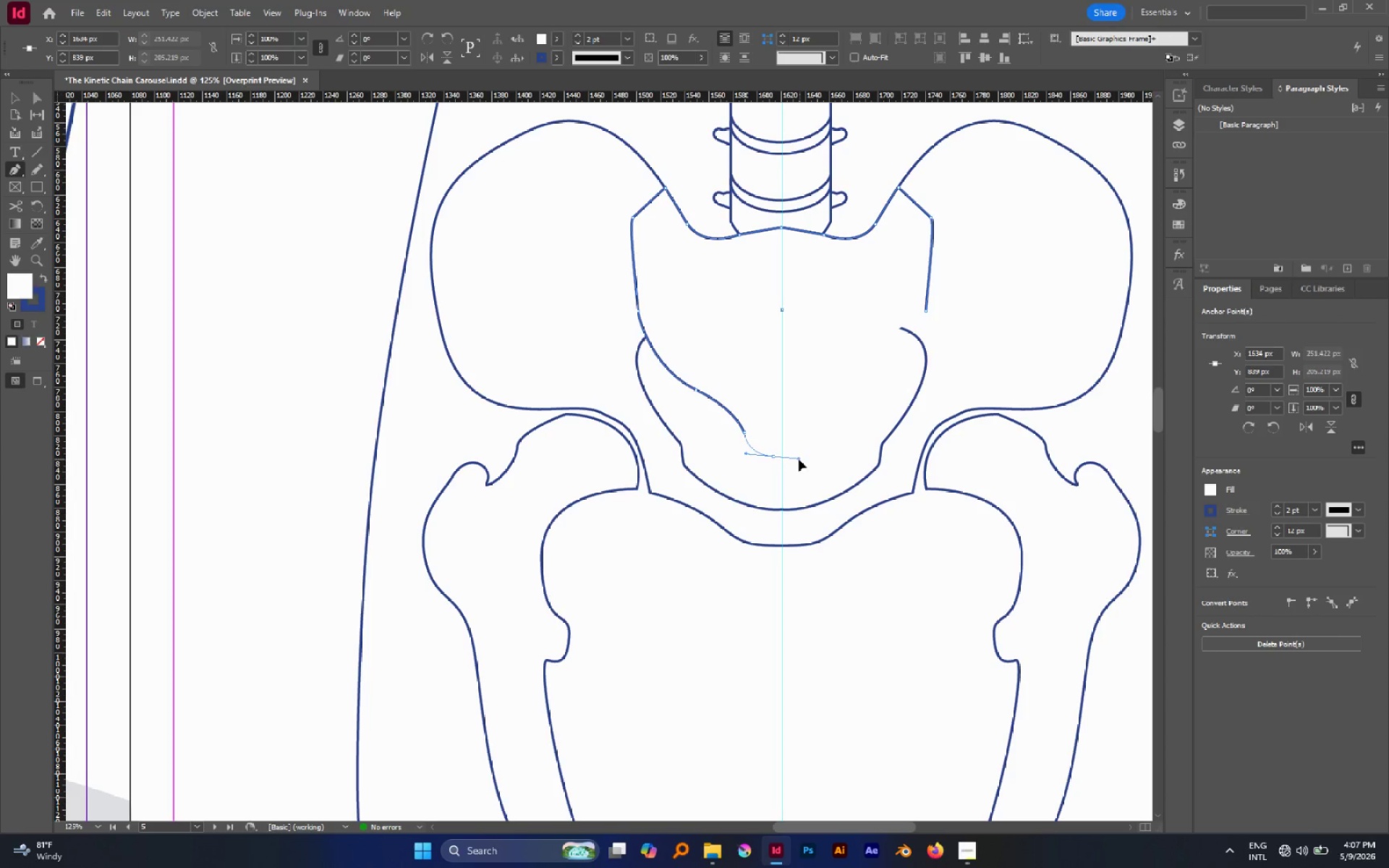 
hold_key(key=Space, duration=0.98)
 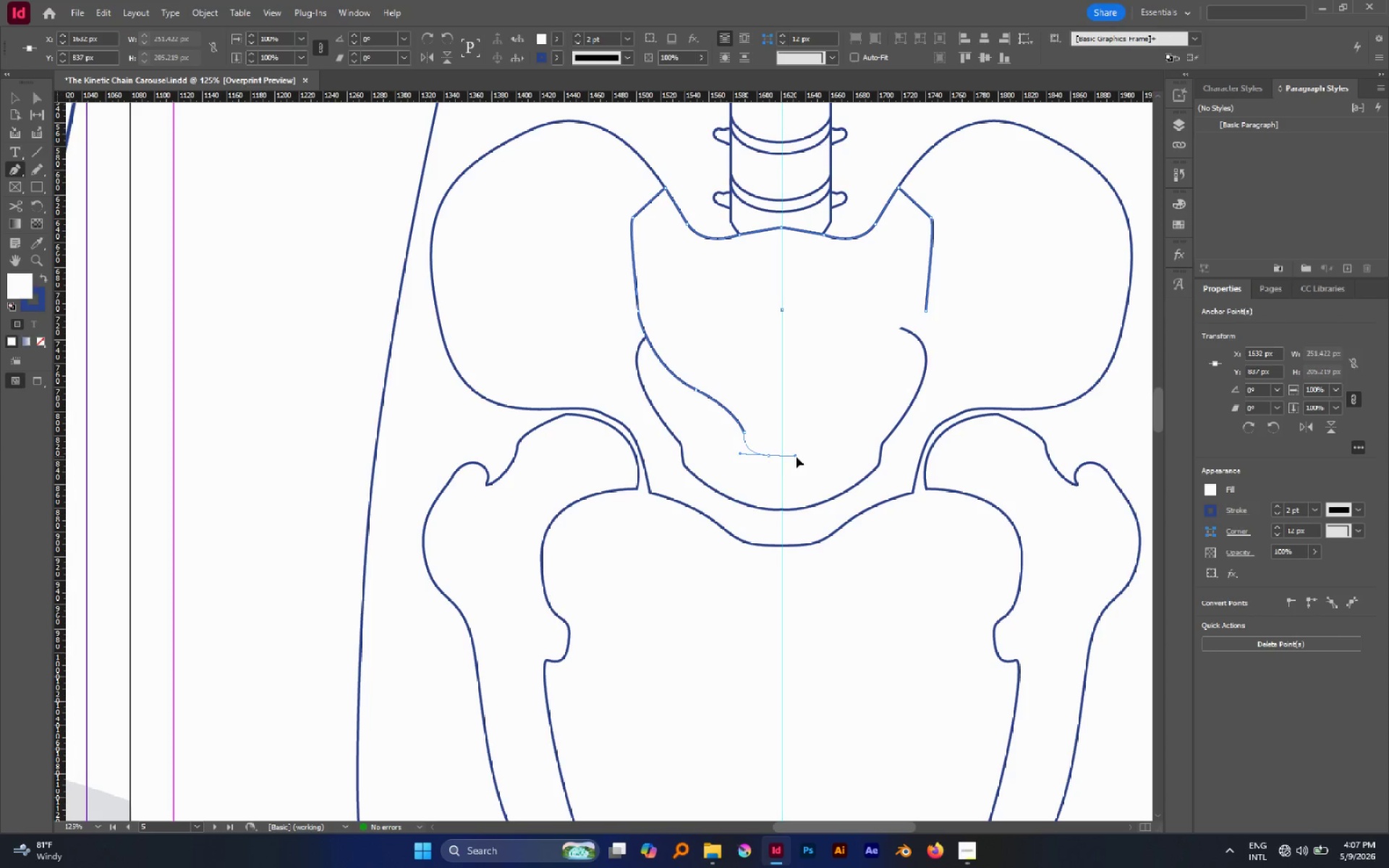 
hold_key(key=Space, duration=0.95)
 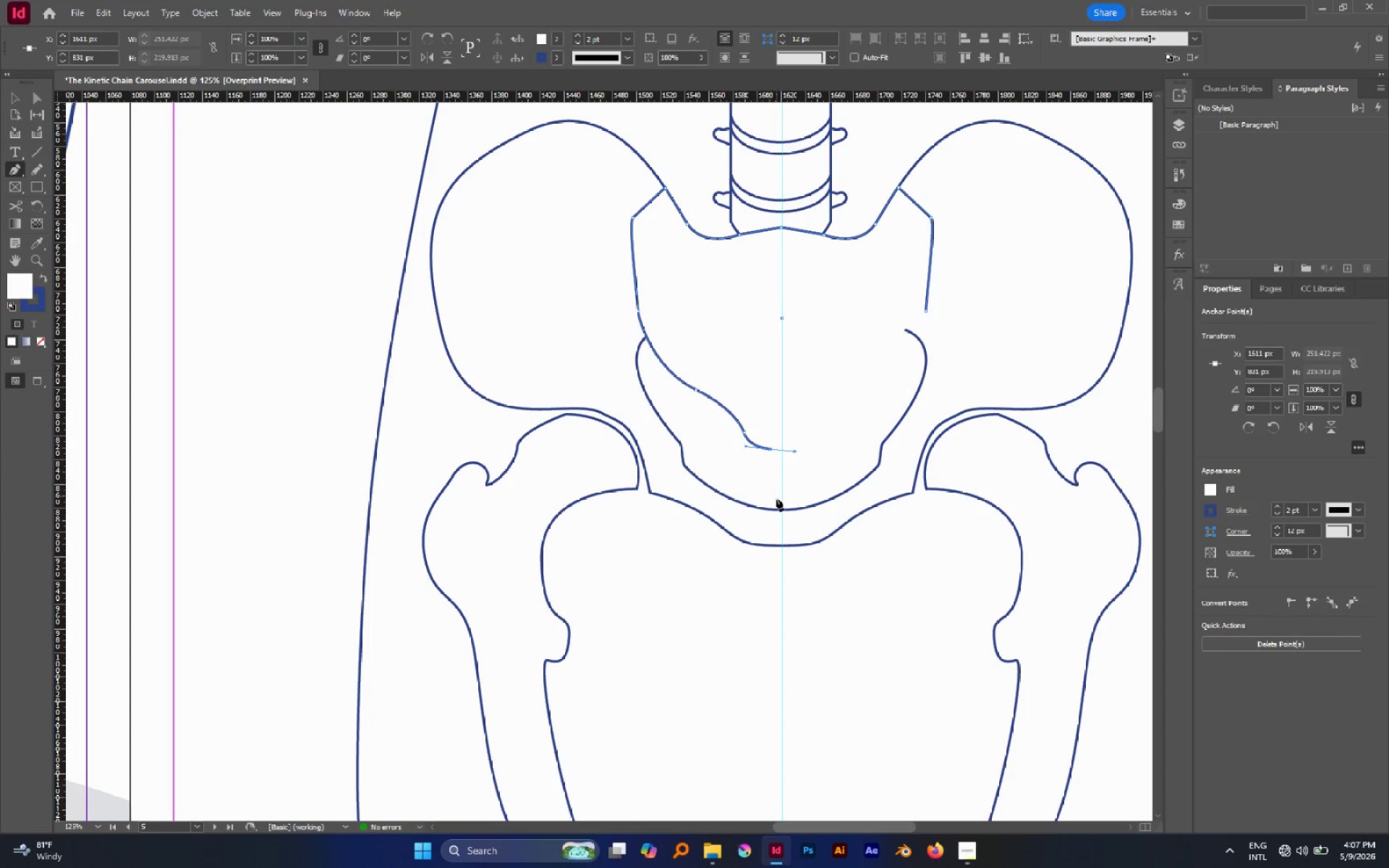 
left_click_drag(start_coordinate=[778, 492], to_coordinate=[778, 508])
 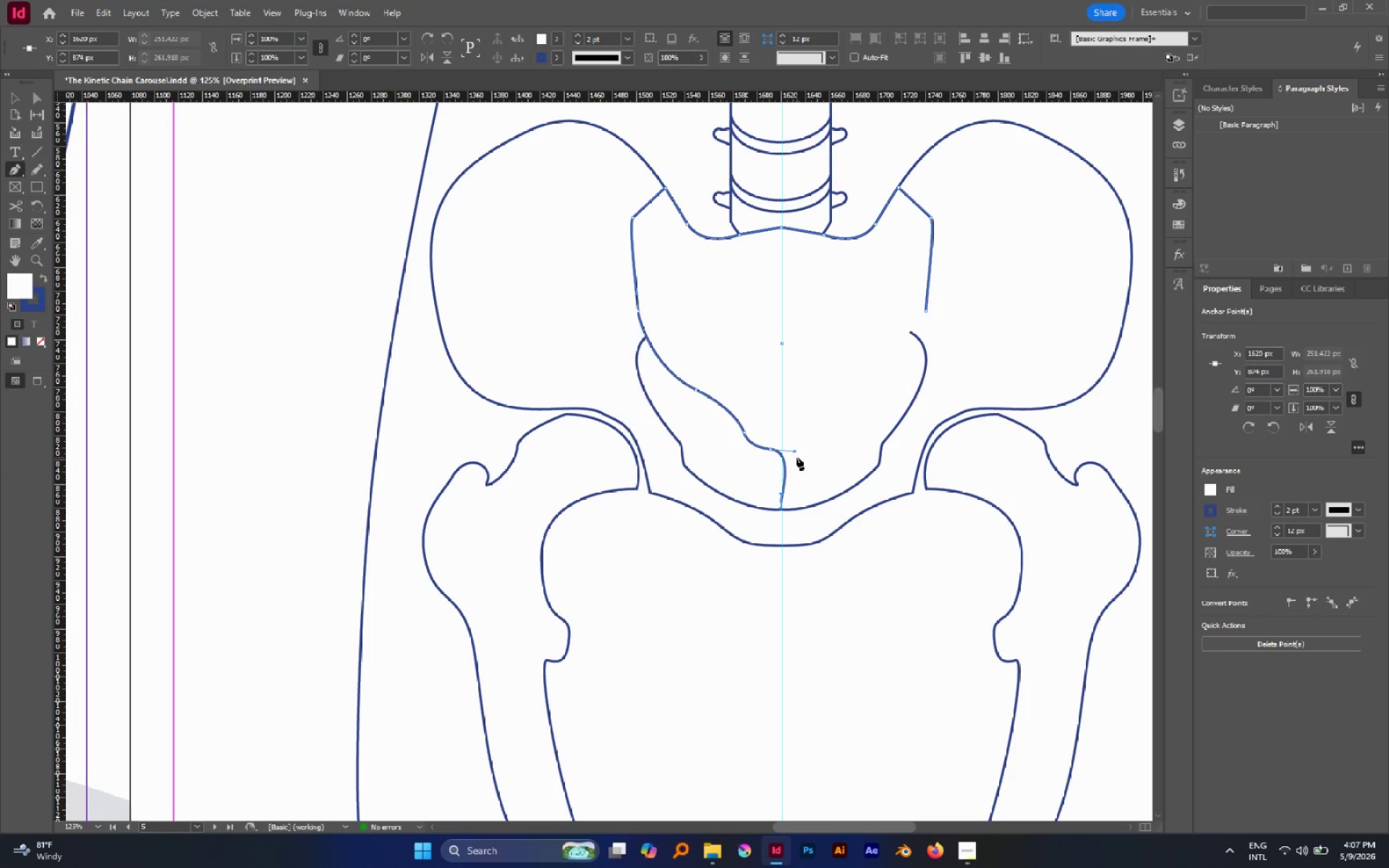 
hold_key(key=Space, duration=1.05)
 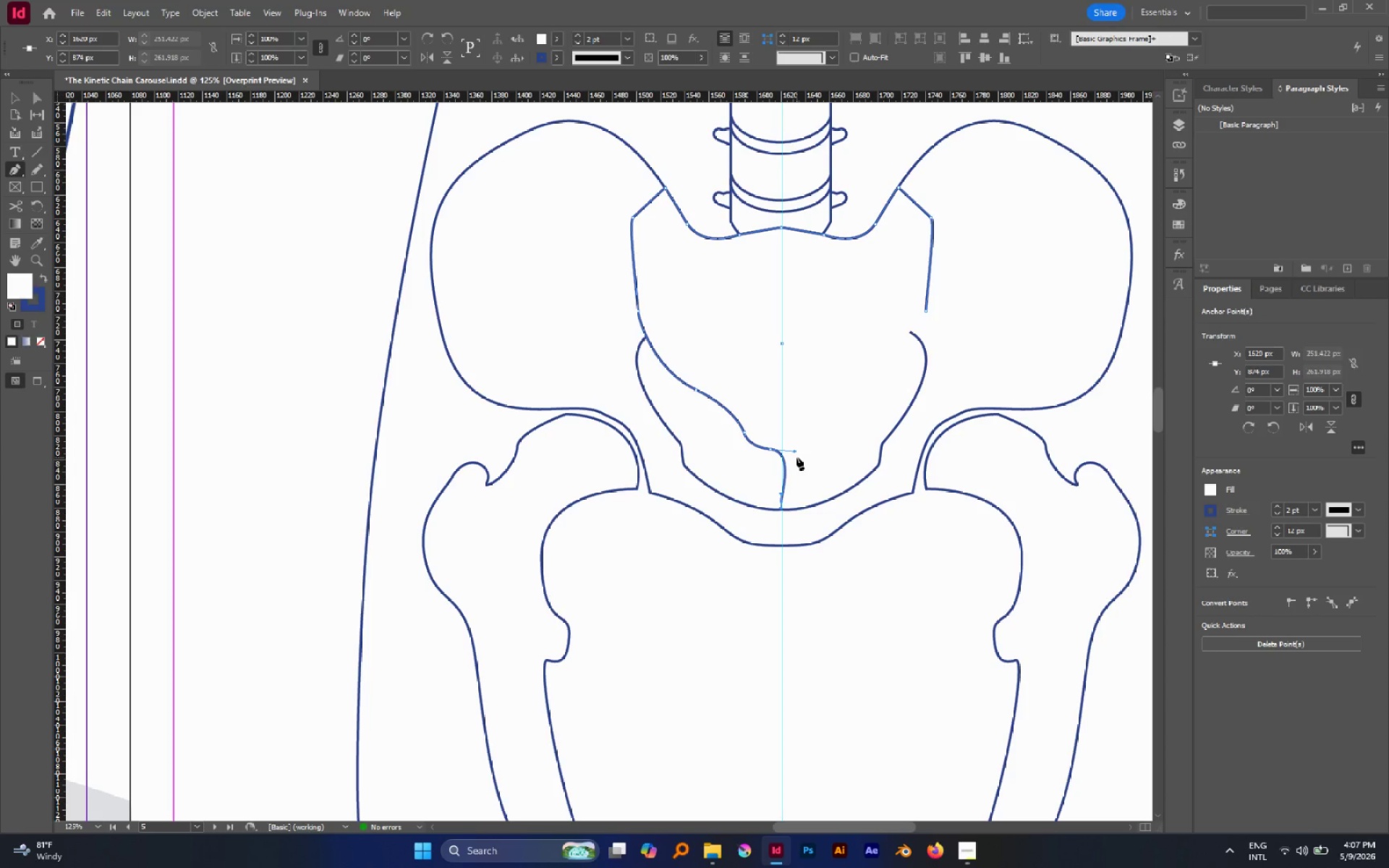 
key(A)
 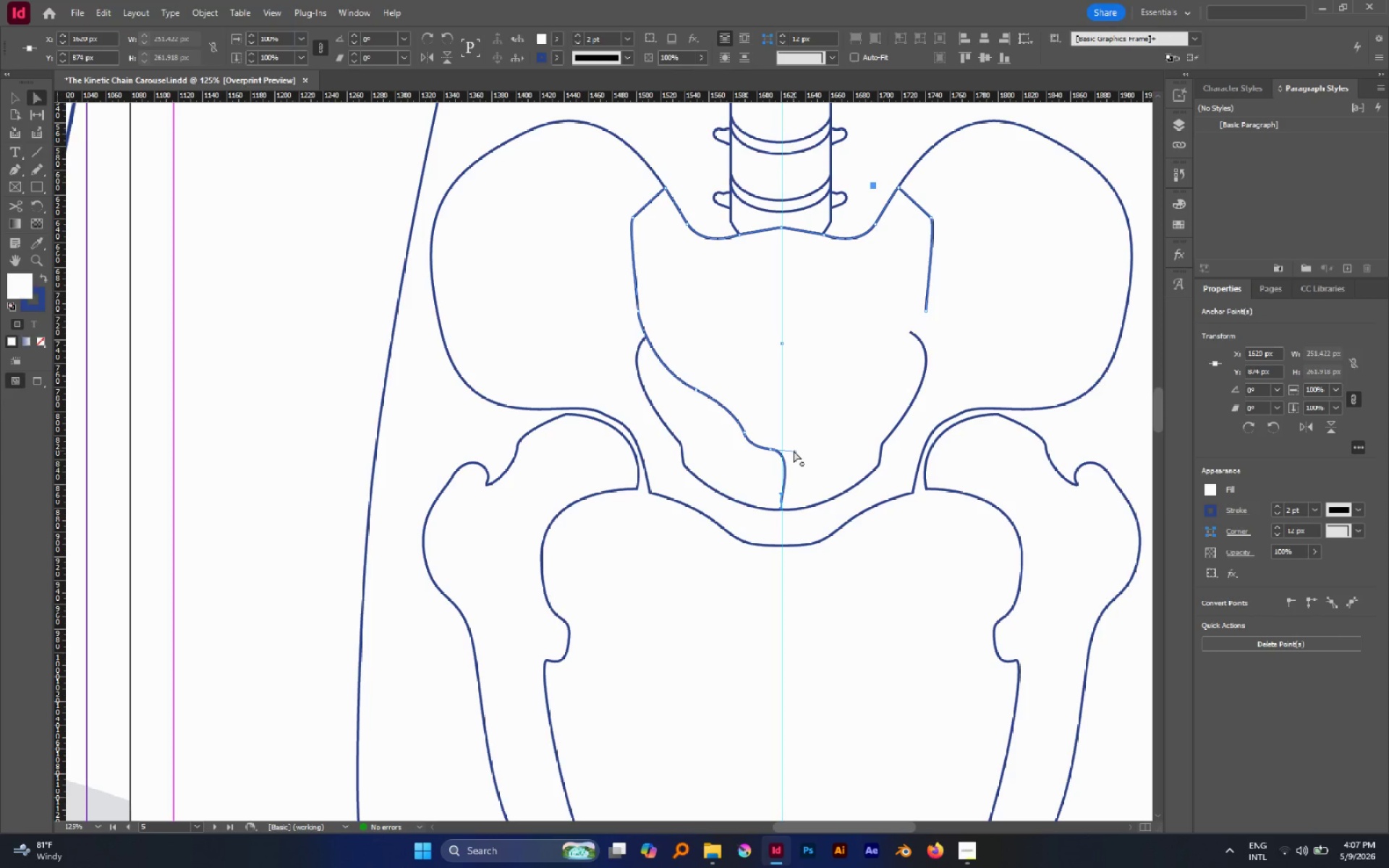 
left_click_drag(start_coordinate=[794, 451], to_coordinate=[781, 451])
 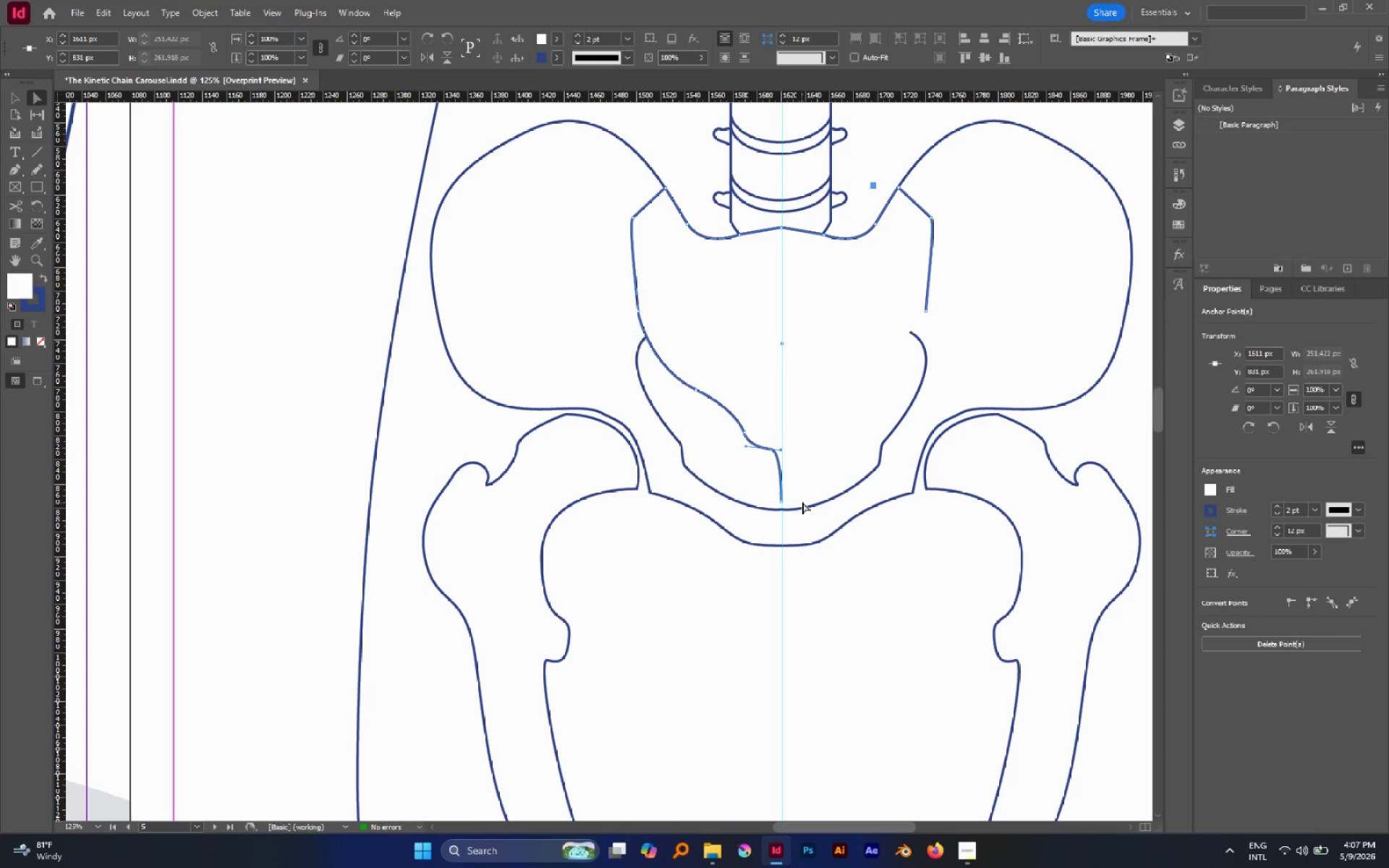 
key(P)
 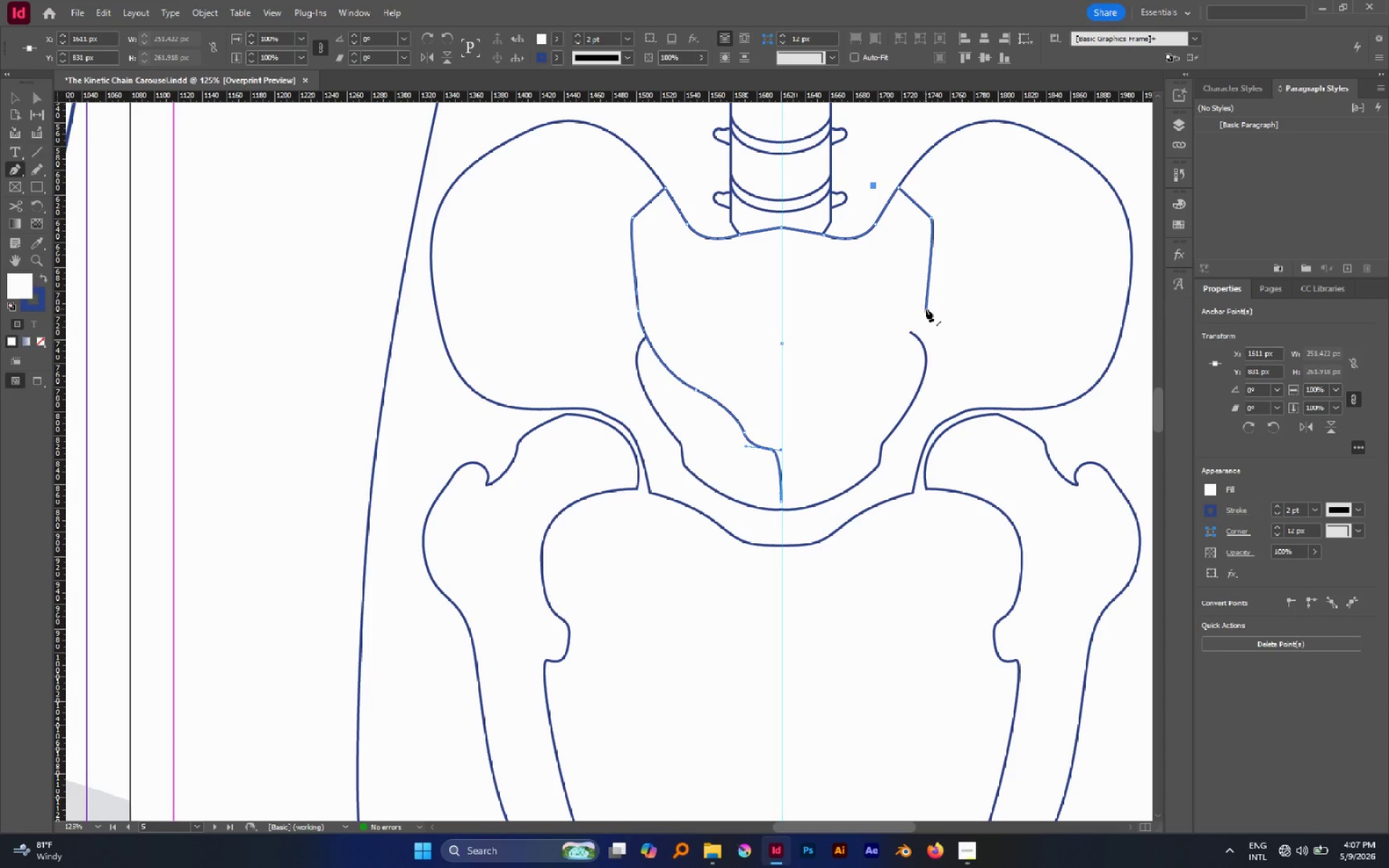 
key(A)
 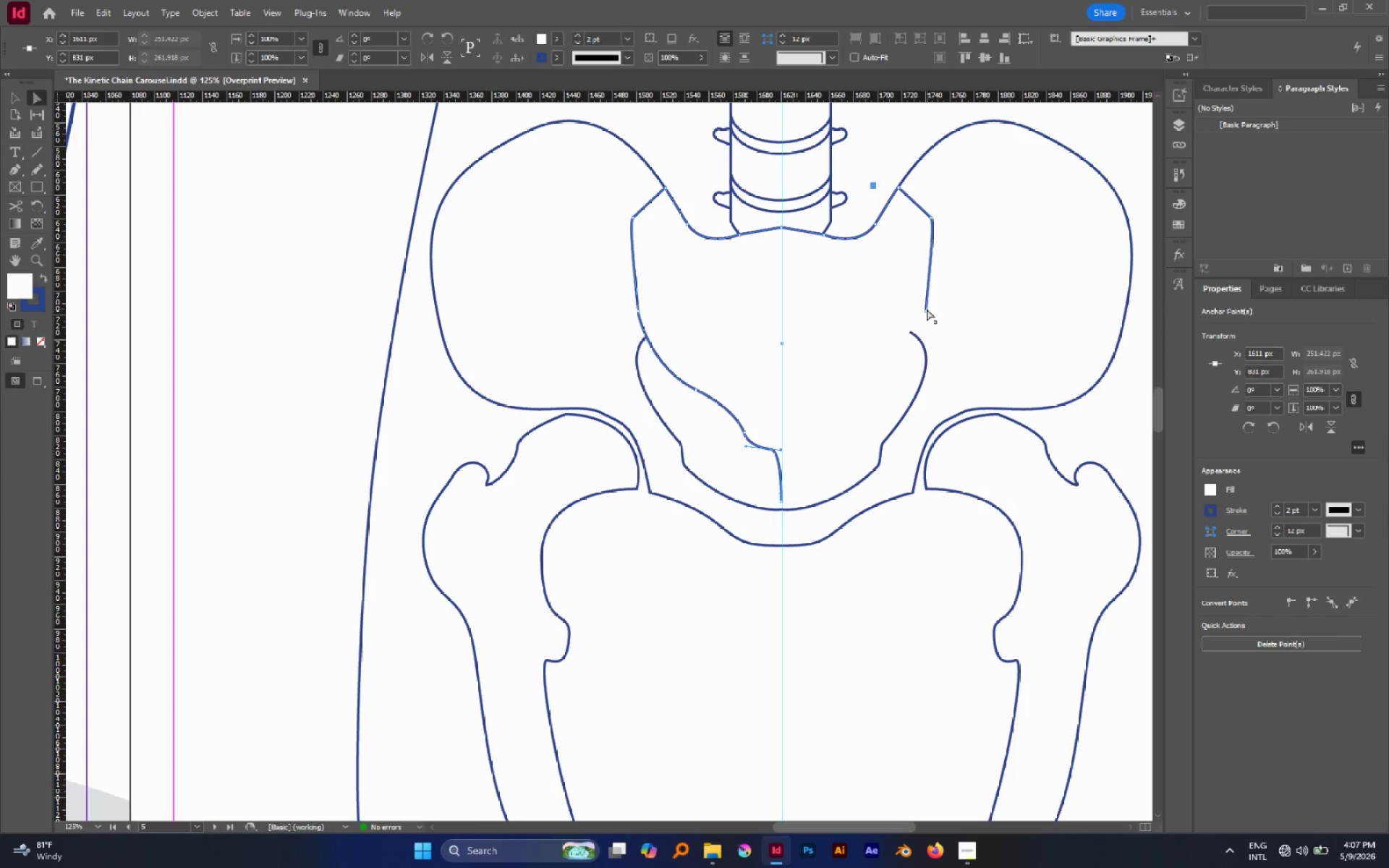 
left_click([927, 309])
 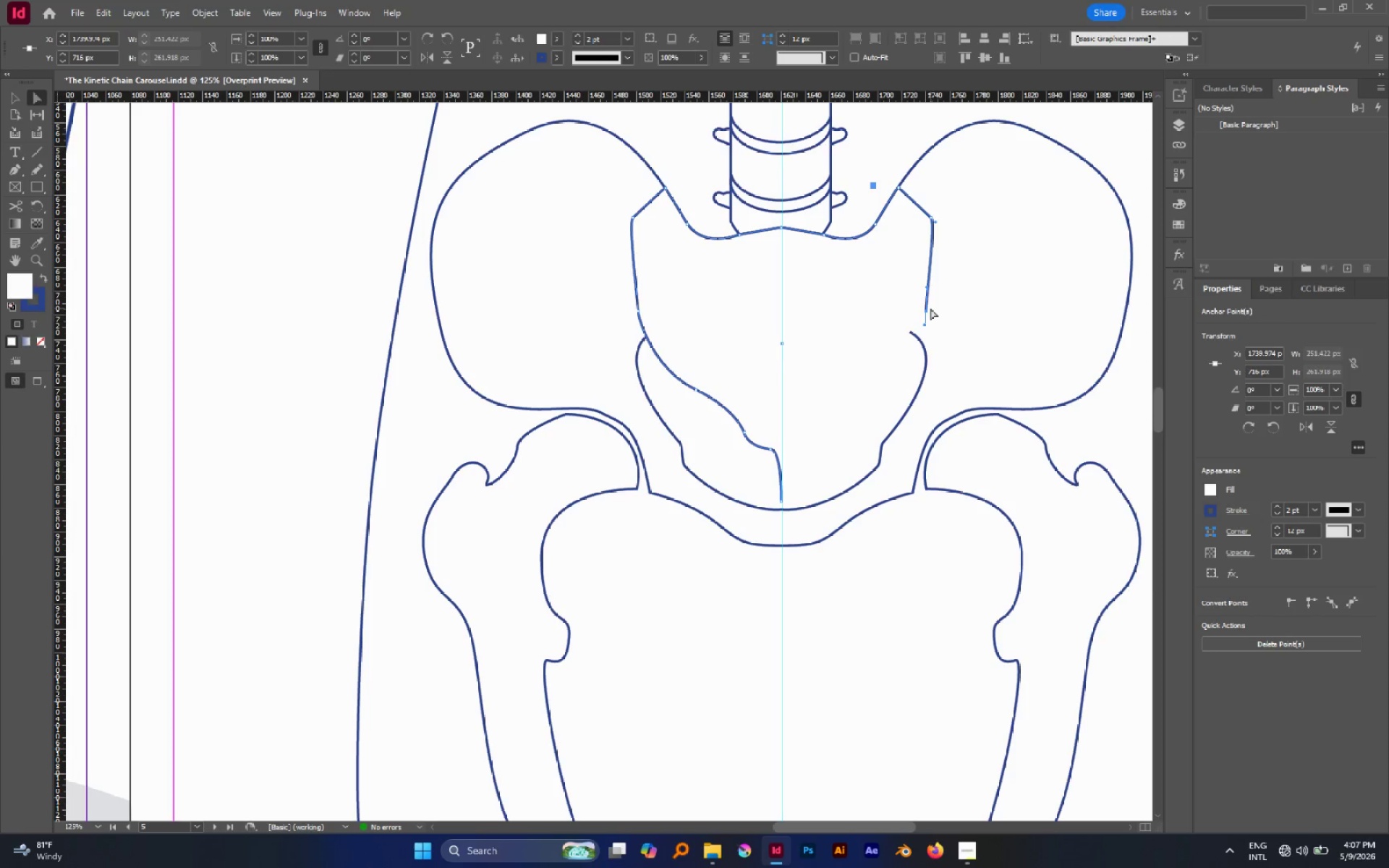 
key(Delete)
 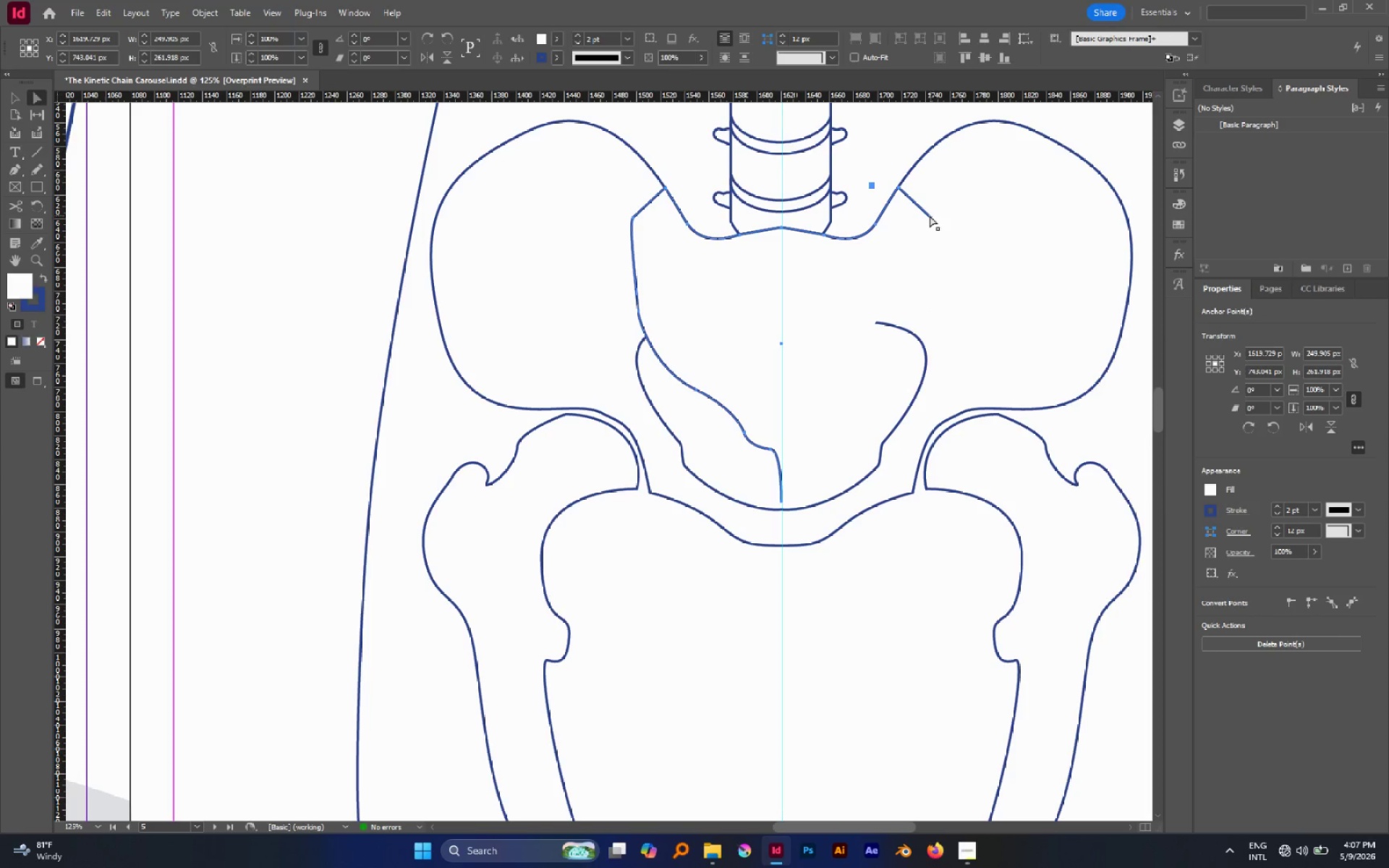 
left_click([929, 218])
 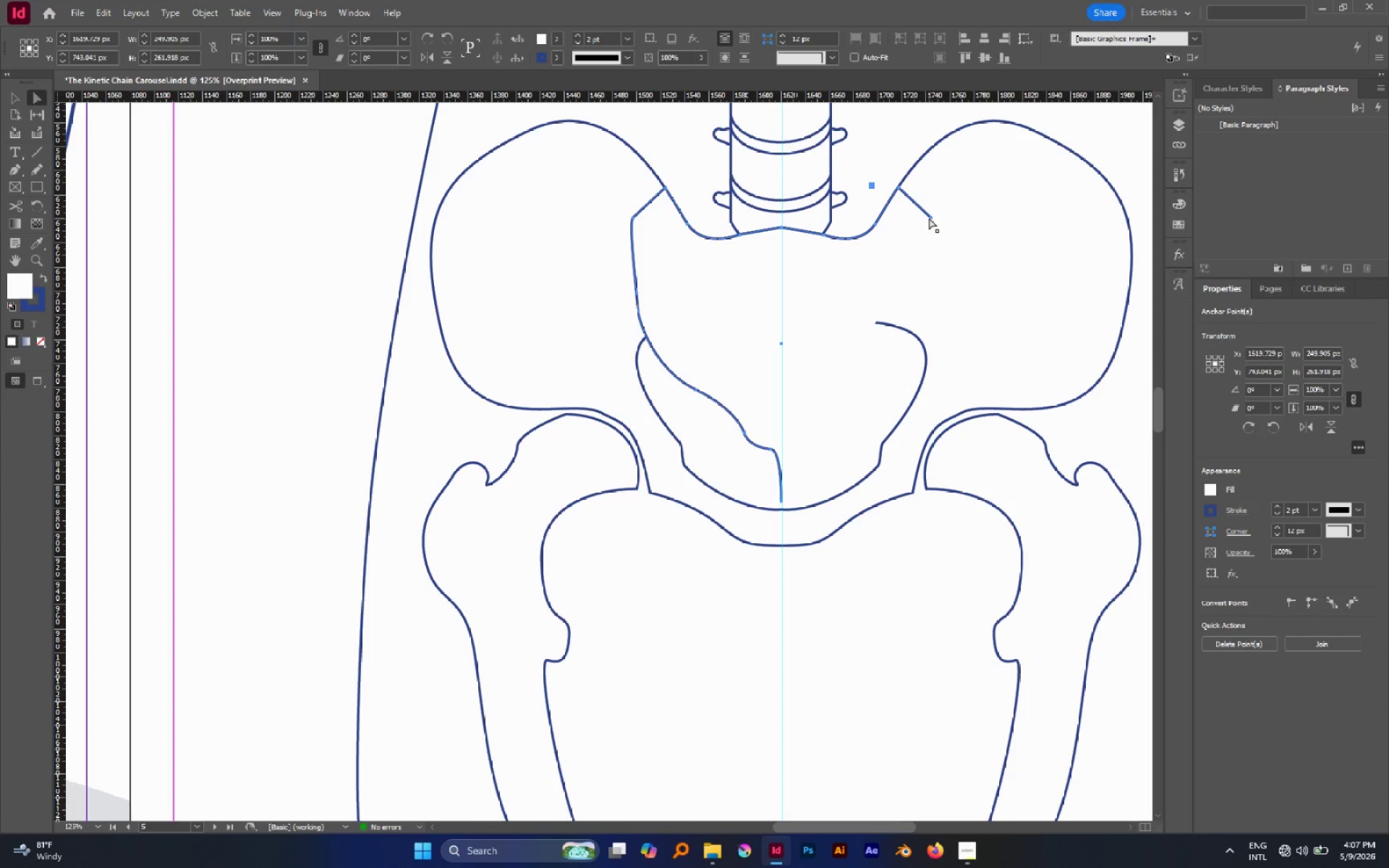 
key(Delete)
 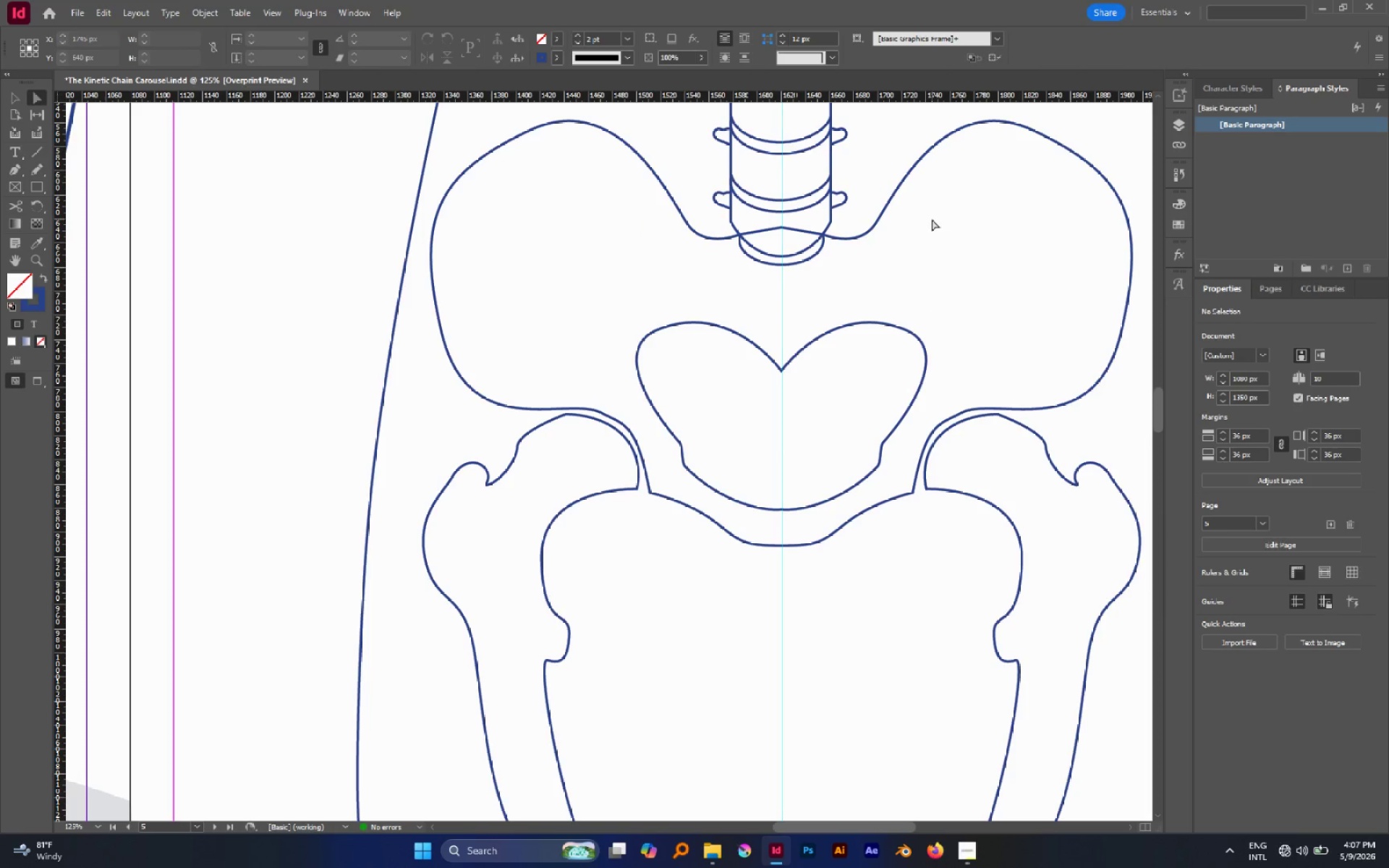 
key(Control+Z)
 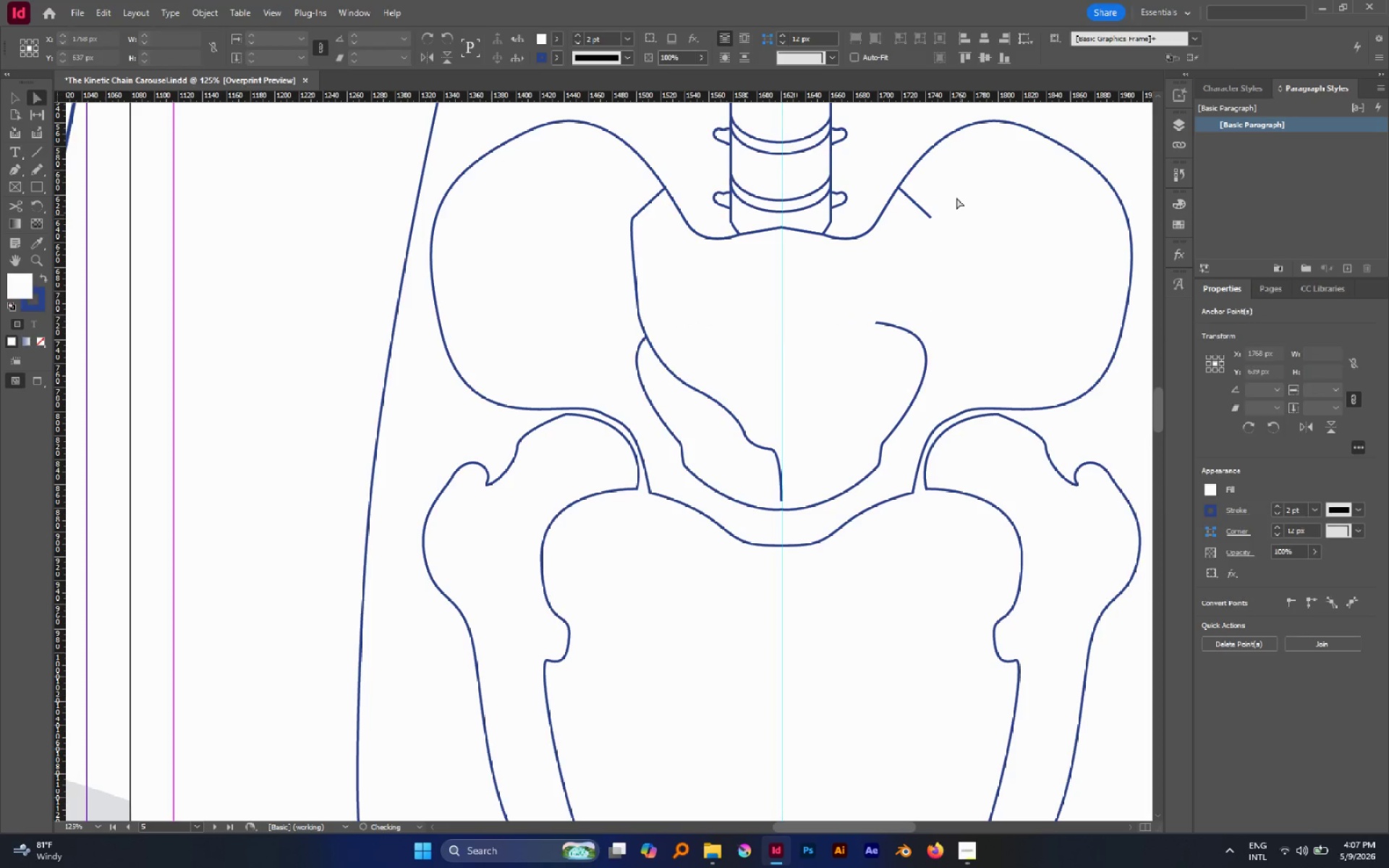 
left_click_drag(start_coordinate=[956, 197], to_coordinate=[904, 242])
 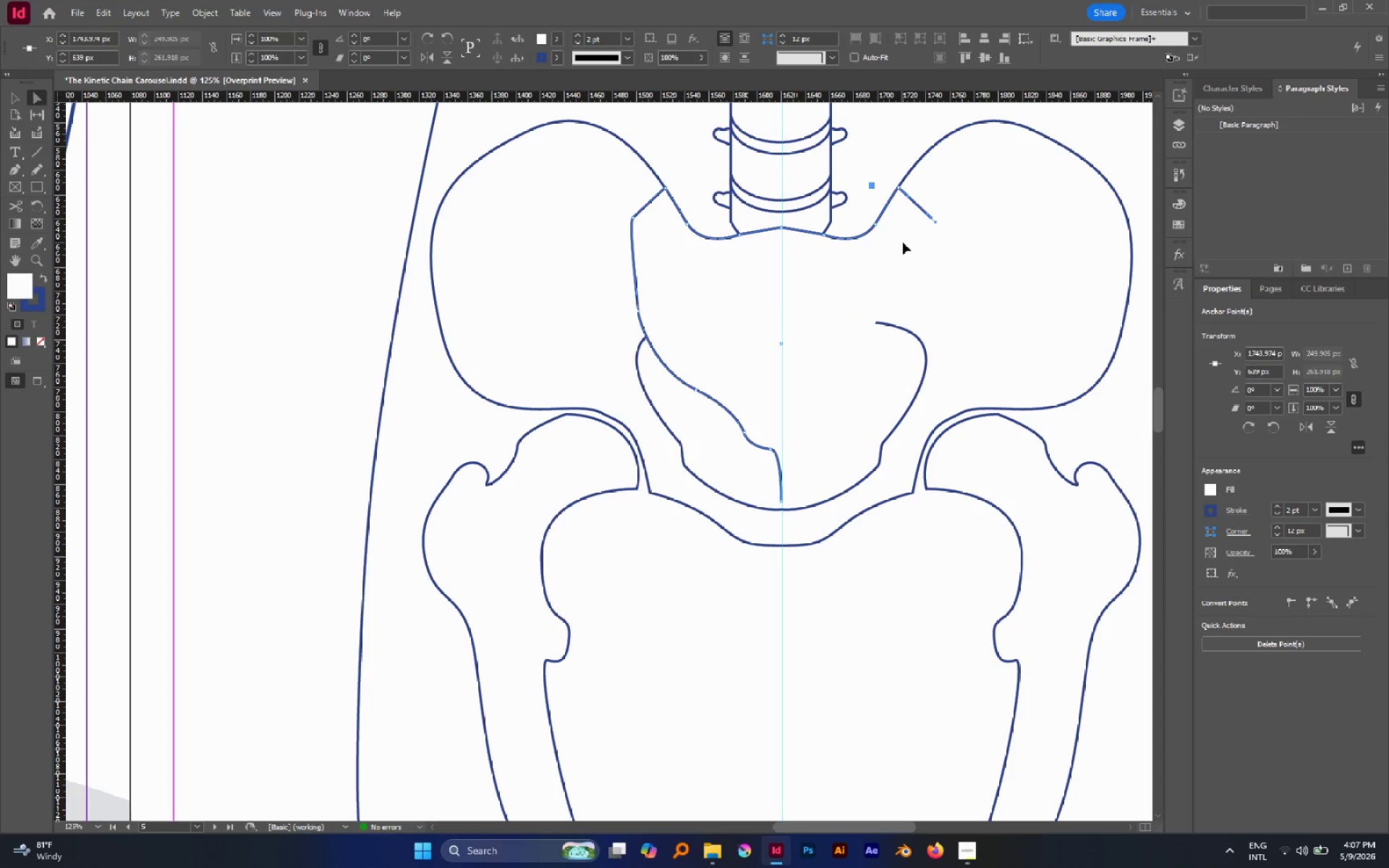 
key(Delete)
 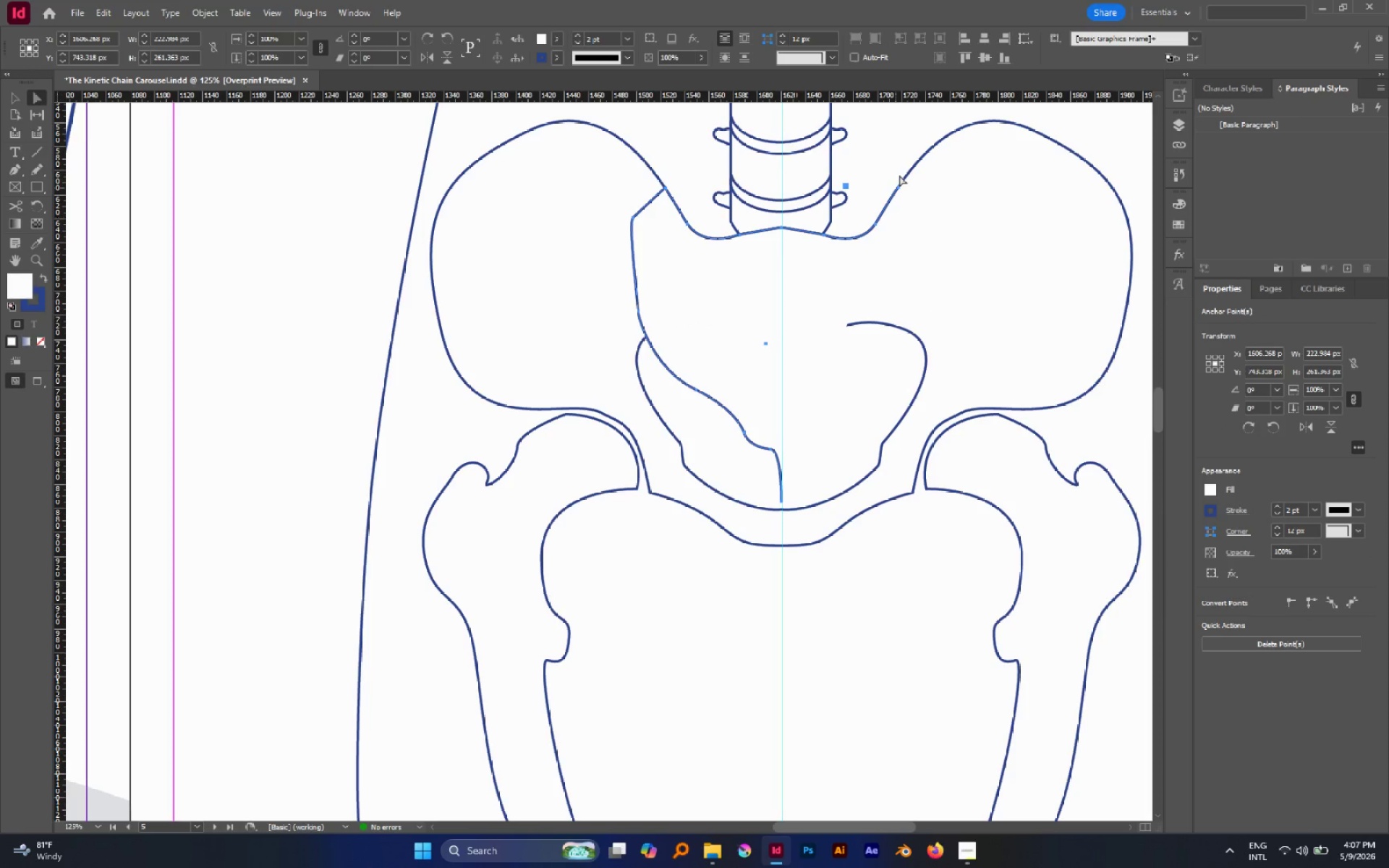 
left_click_drag(start_coordinate=[907, 168], to_coordinate=[886, 205])
 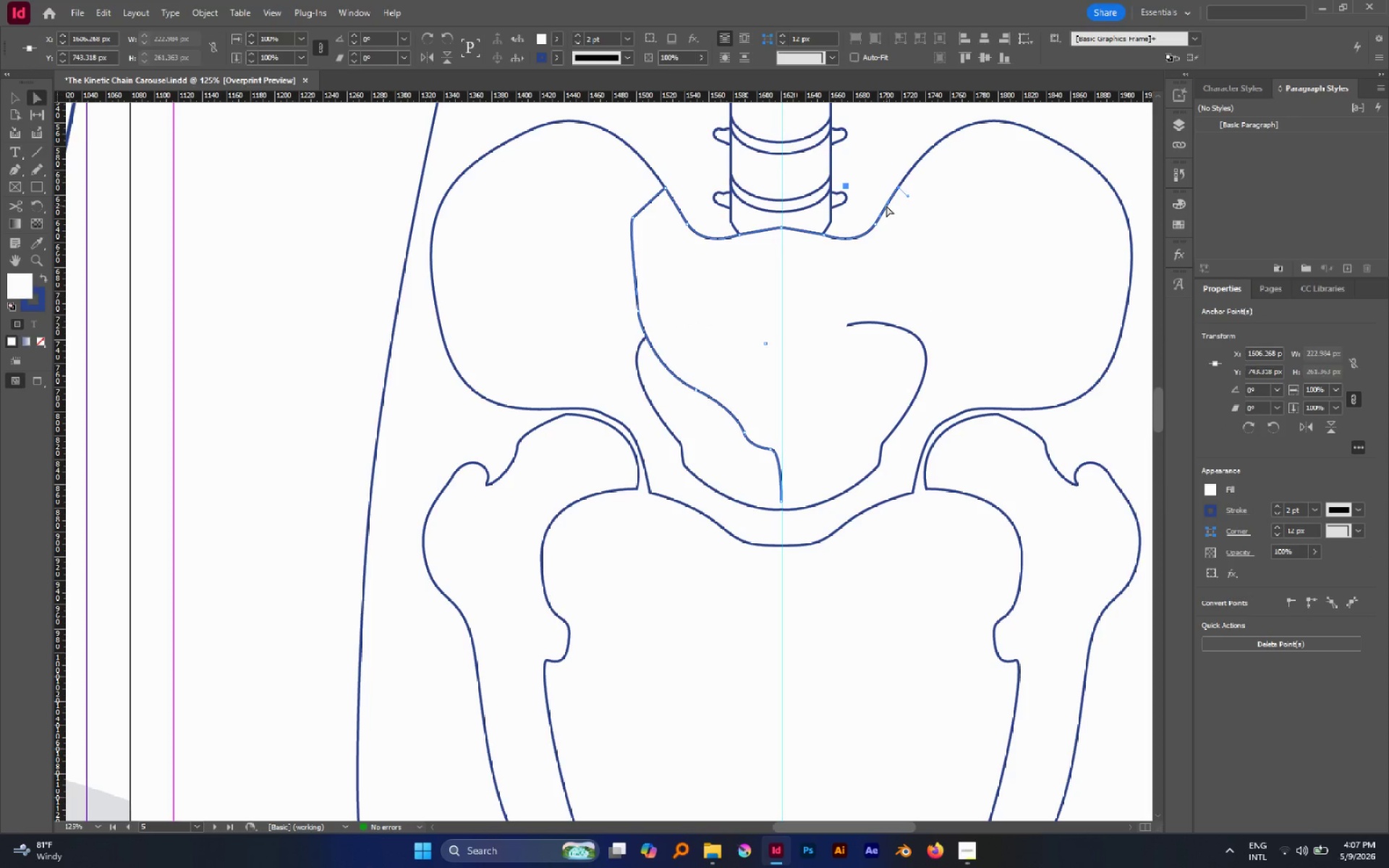 
key(Delete)
 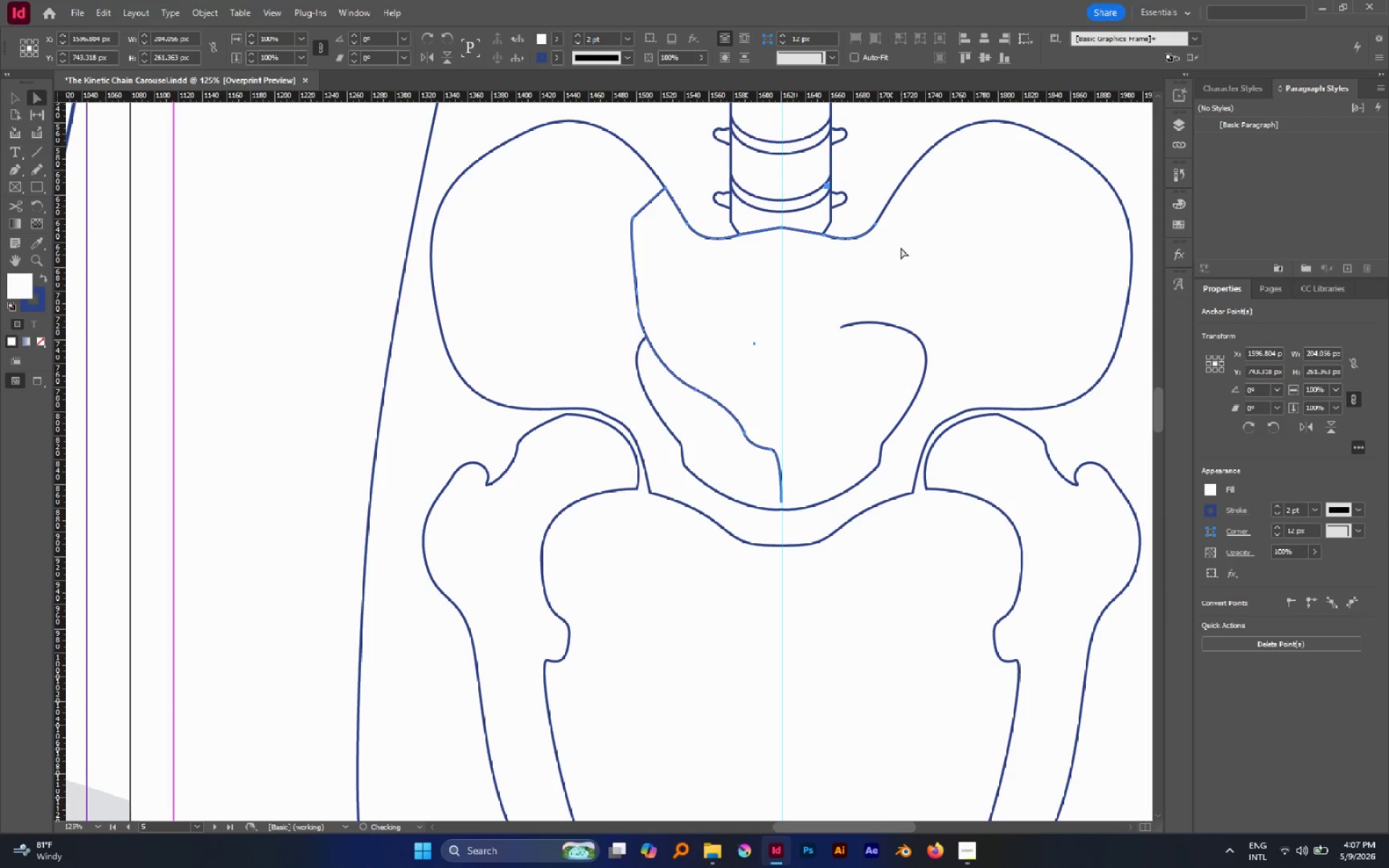 
left_click_drag(start_coordinate=[901, 247], to_coordinate=[859, 219])
 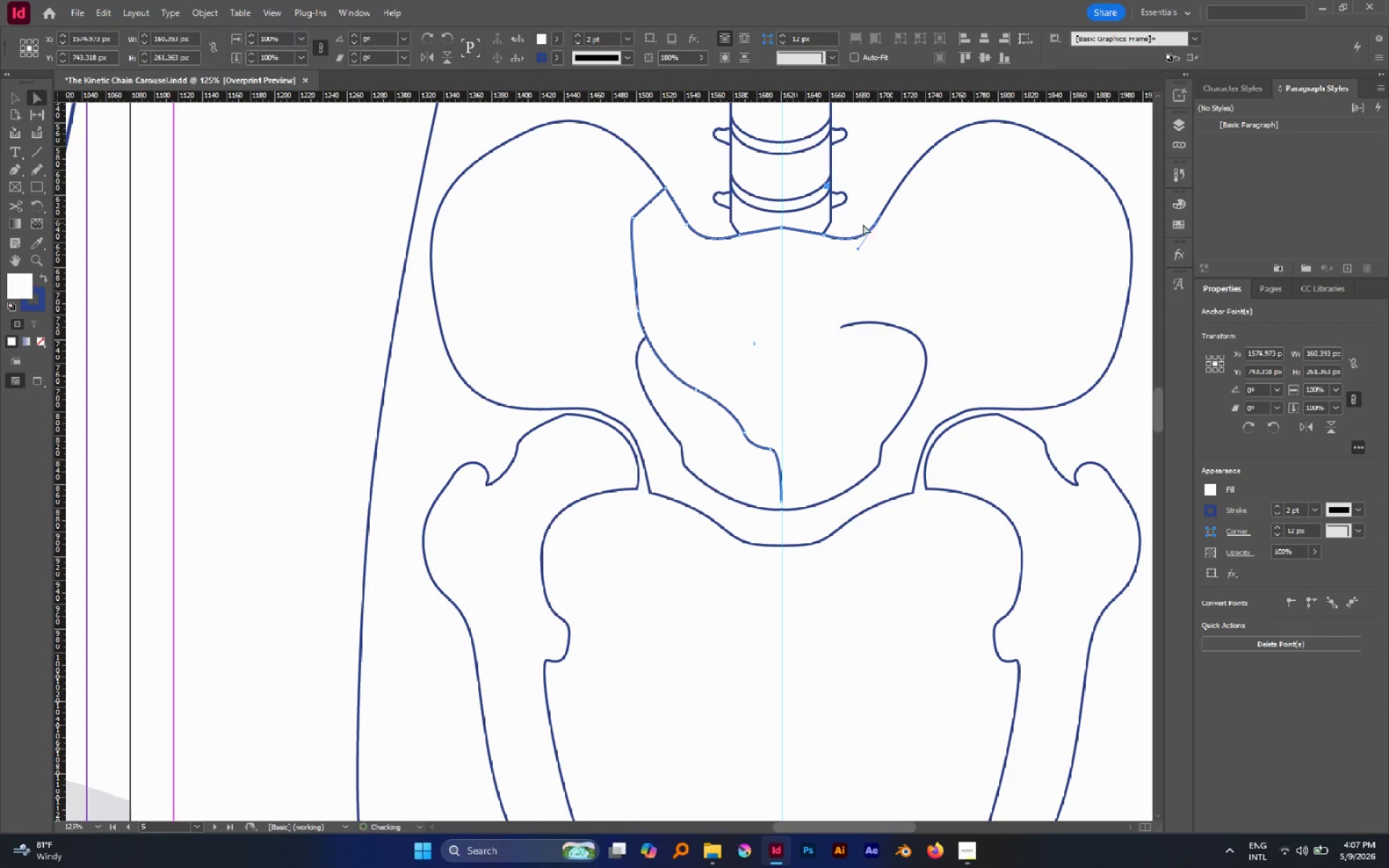 
key(Delete)
 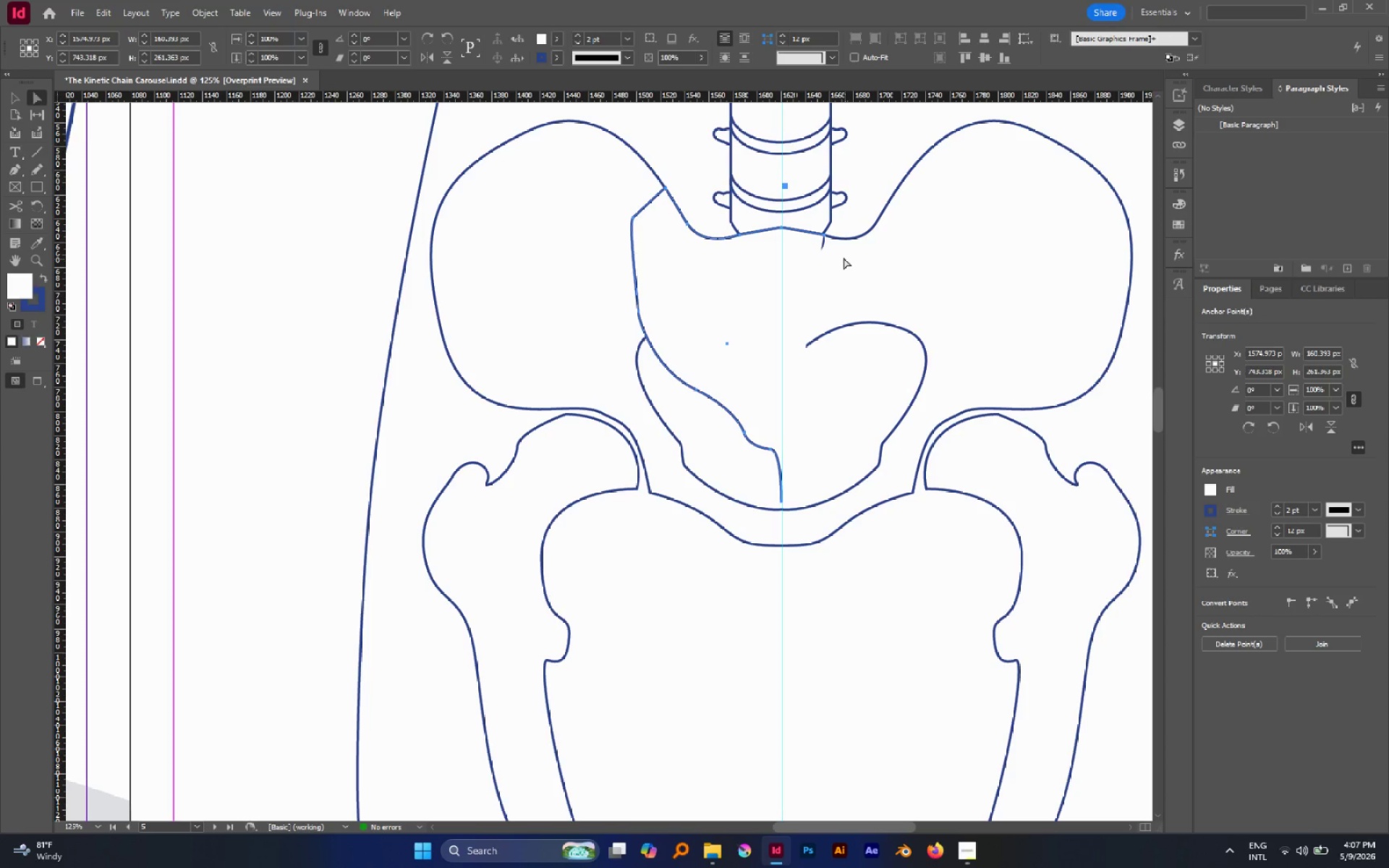 
left_click([842, 255])
 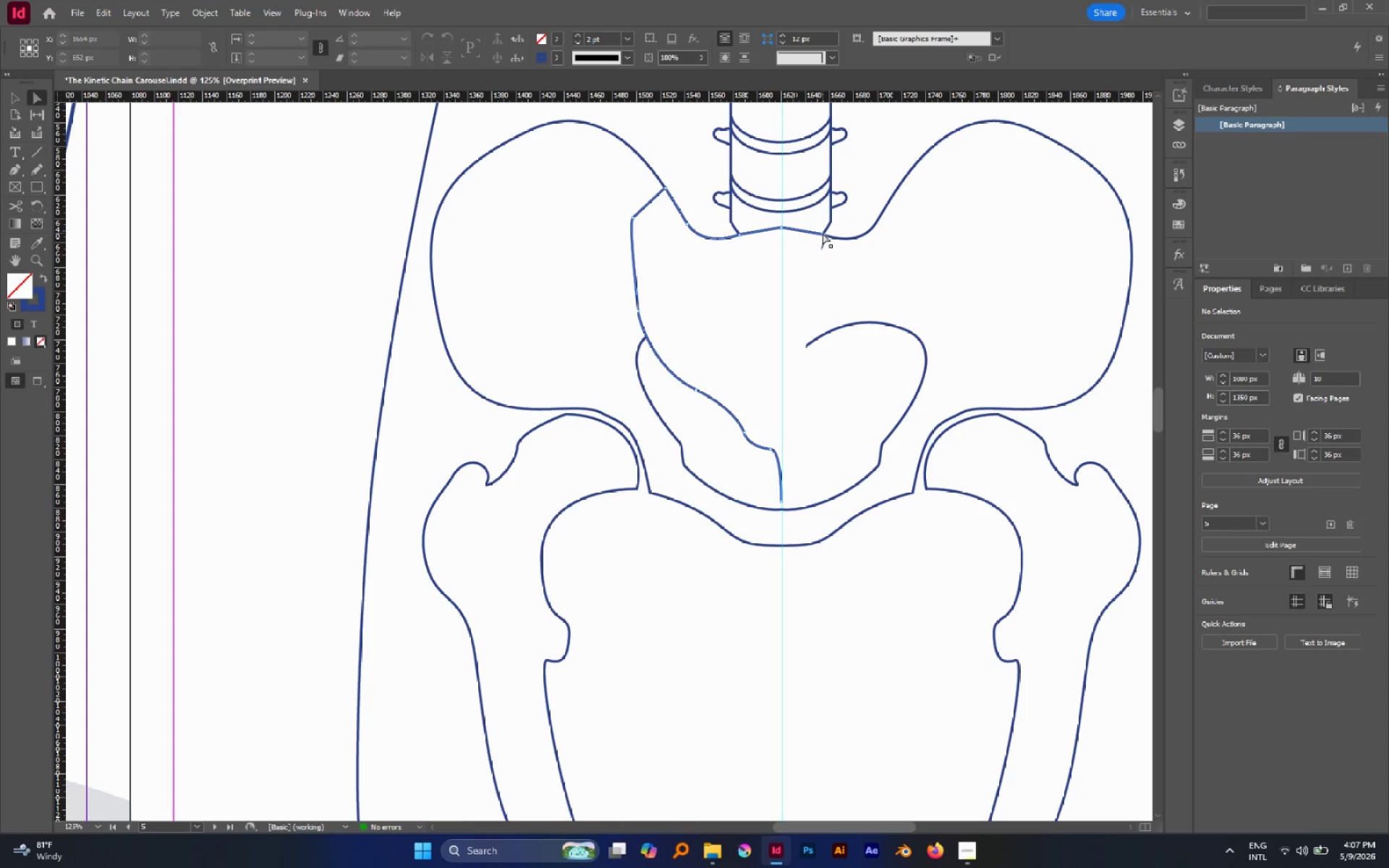 
left_click([823, 233])
 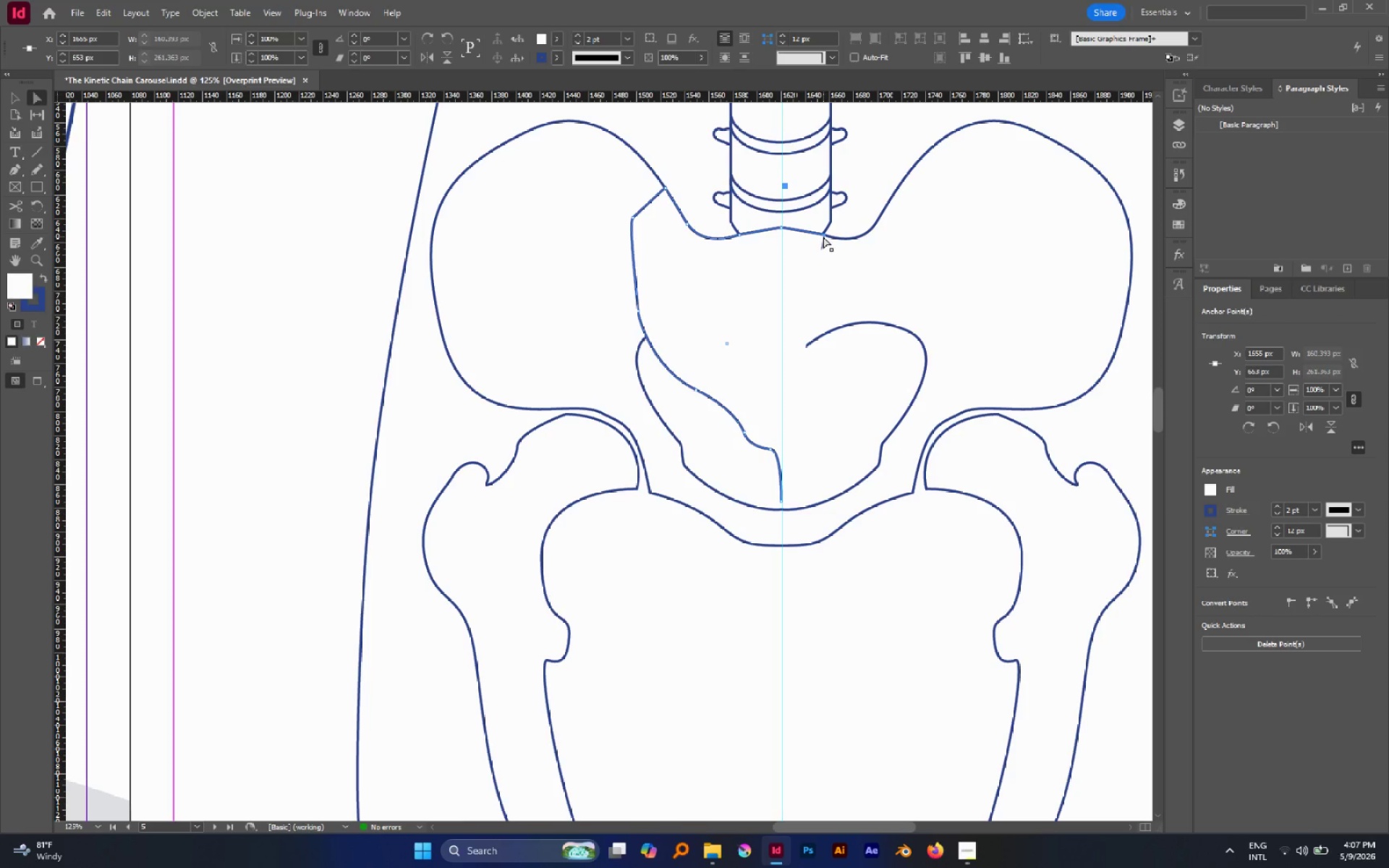 
left_click([823, 235])
 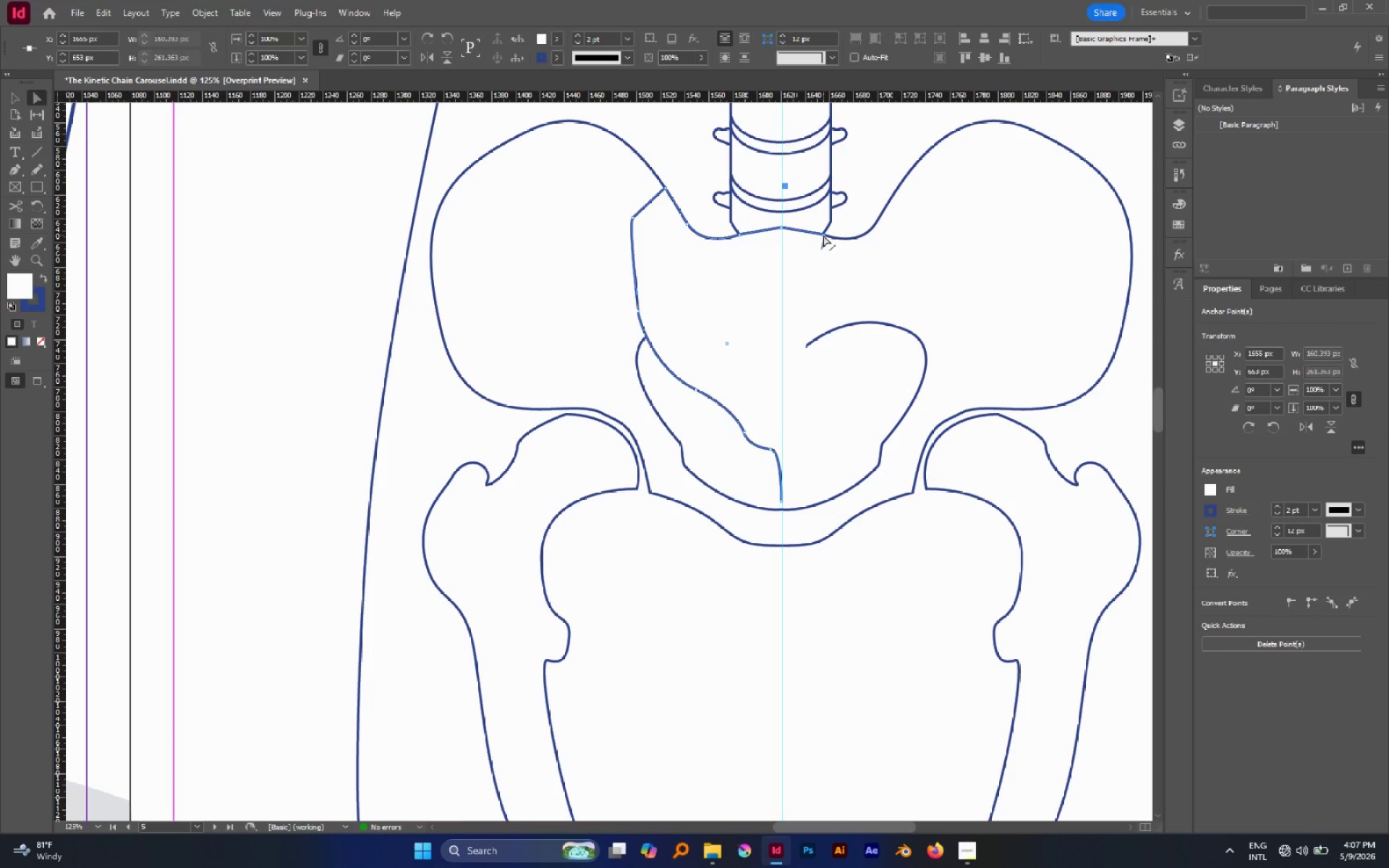 
key(Delete)
 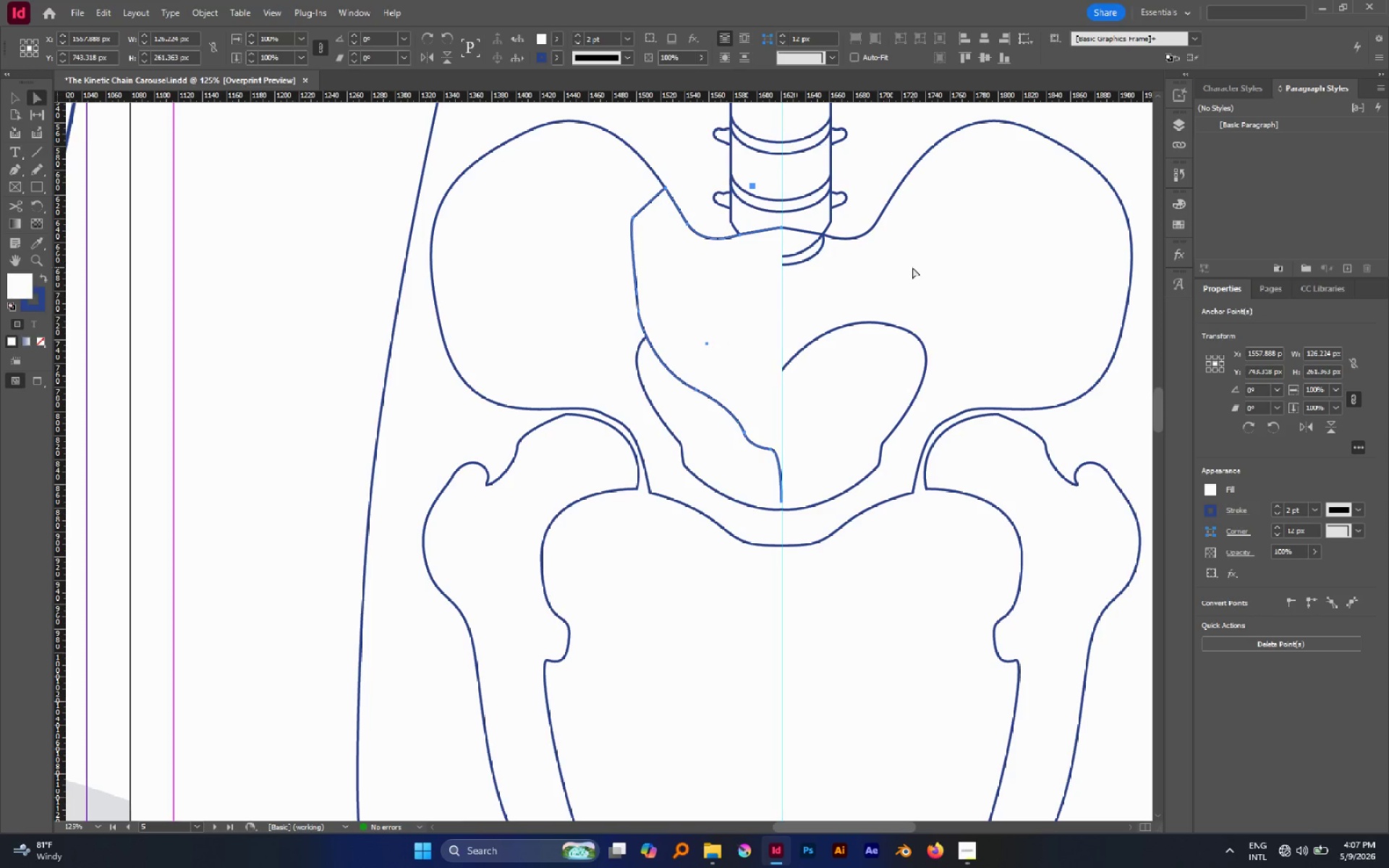 
left_click([912, 267])
 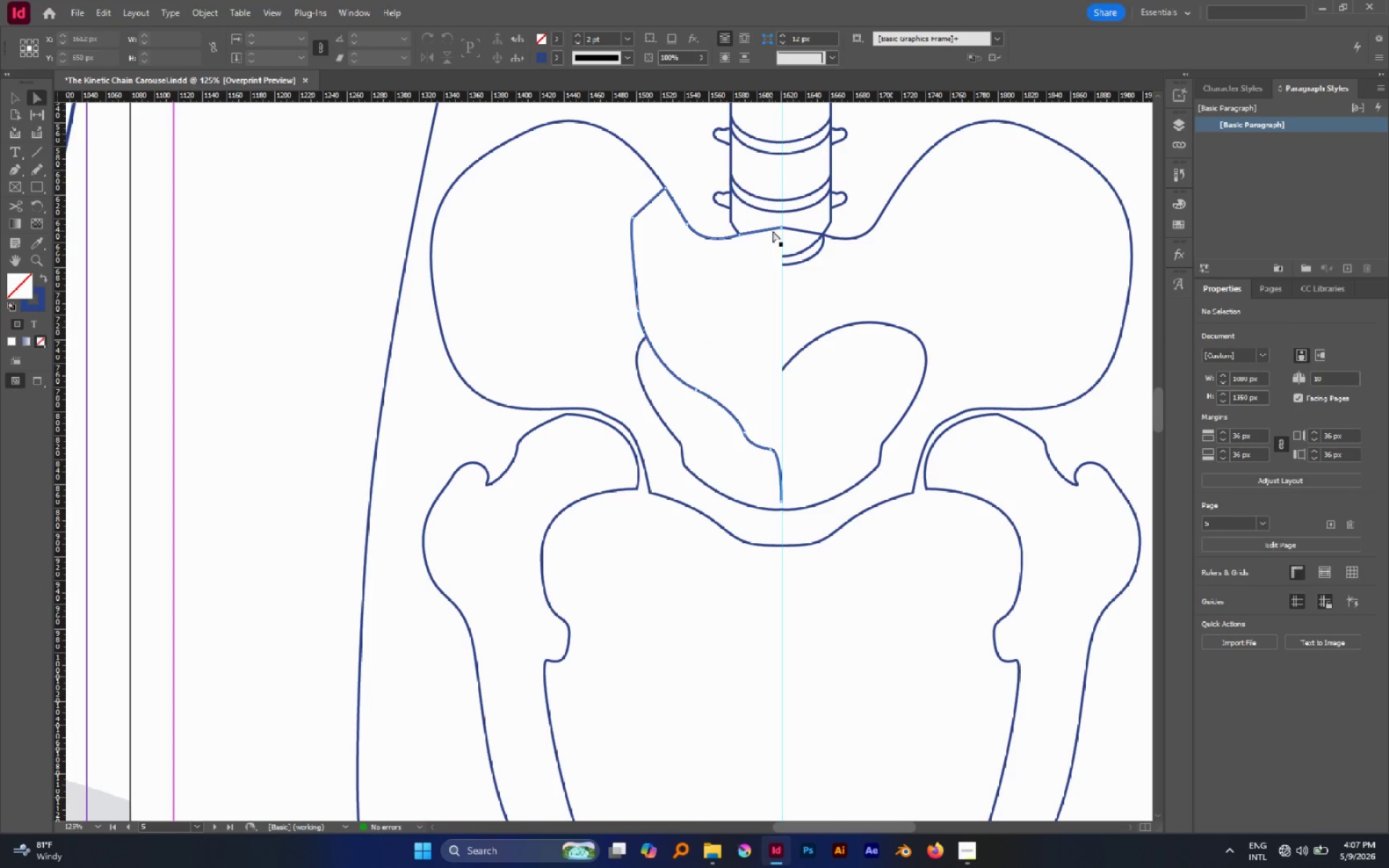 
left_click([779, 228])
 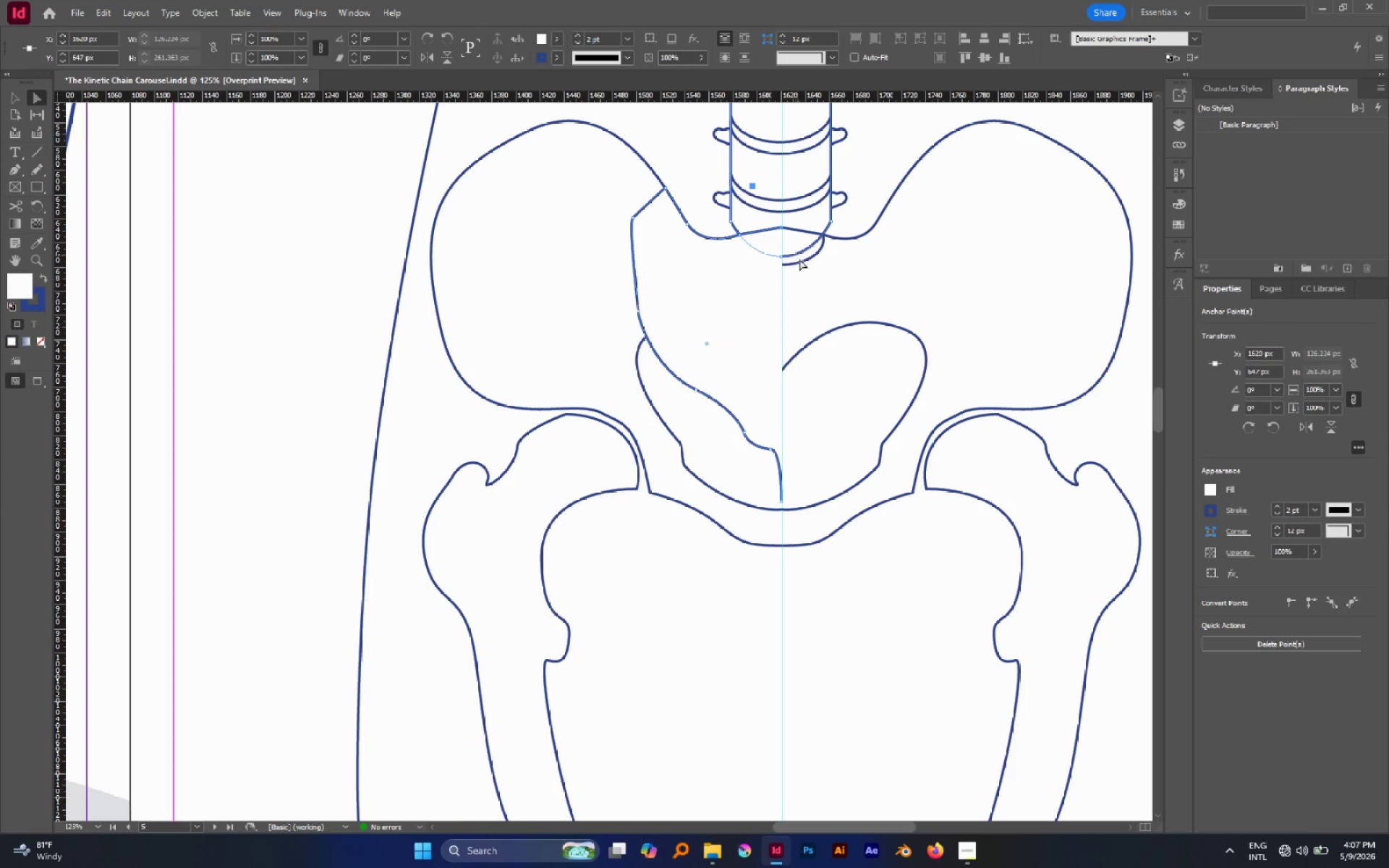 
key(Delete)
 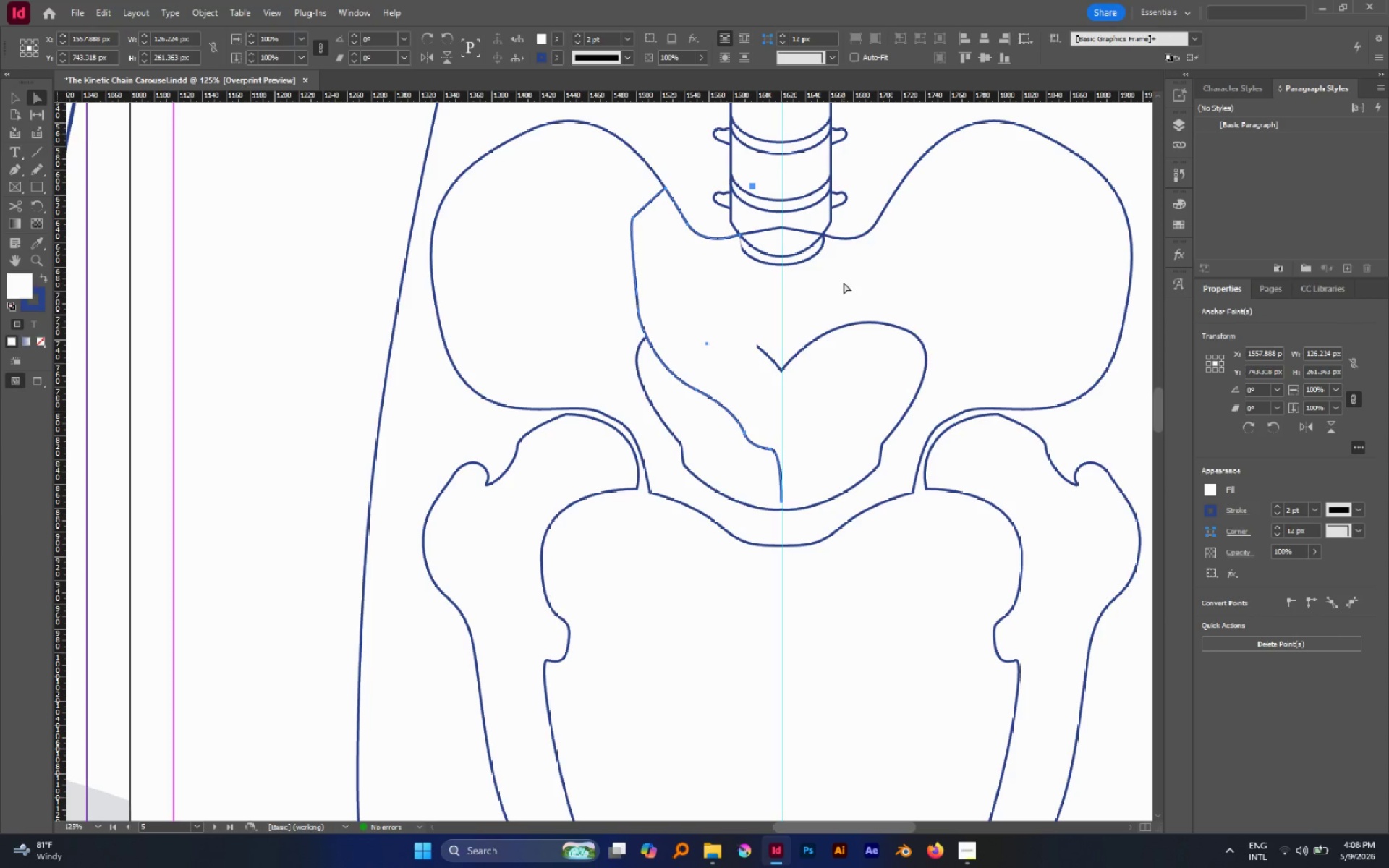 
wait(12.11)
 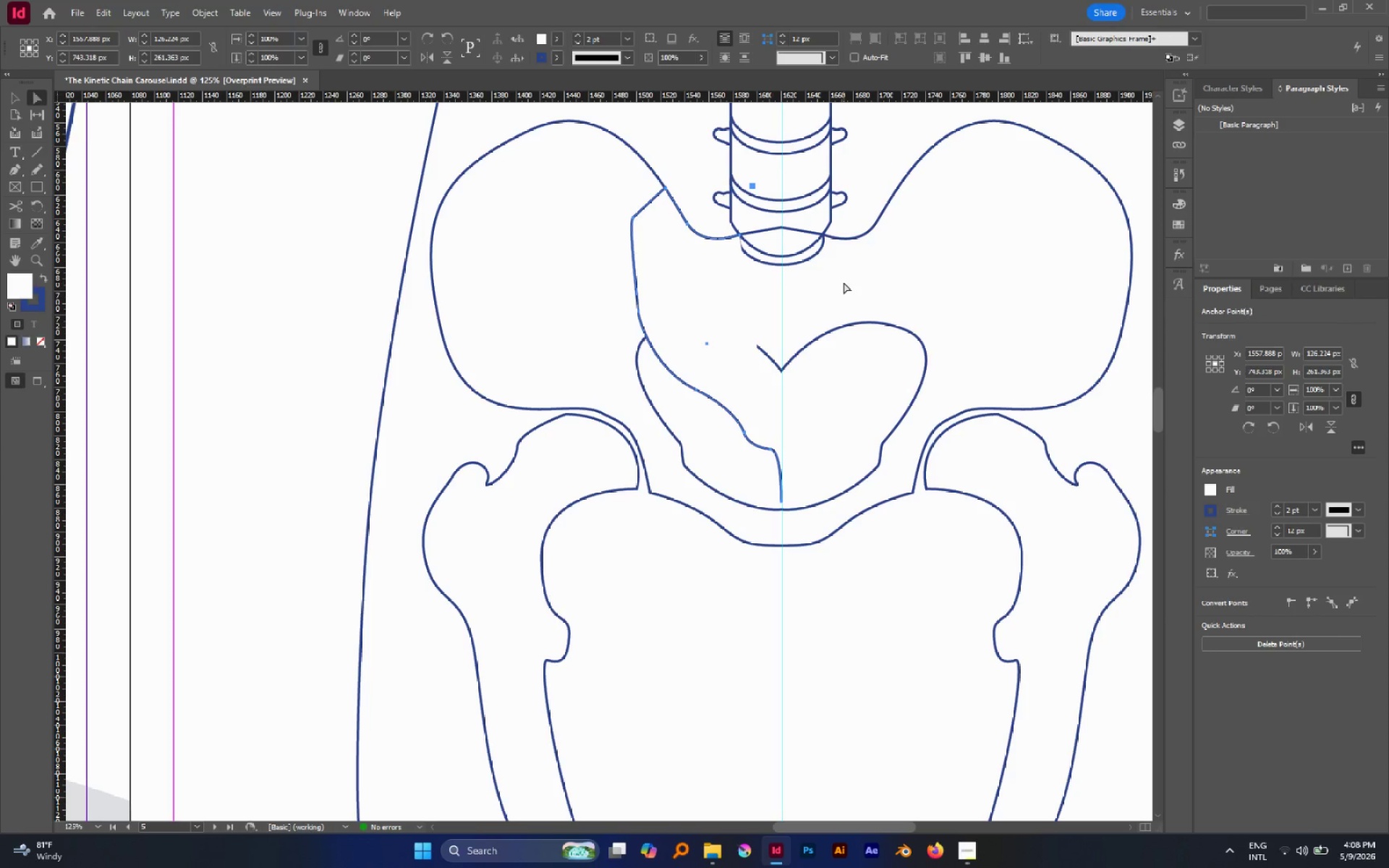 
left_click([726, 391])
 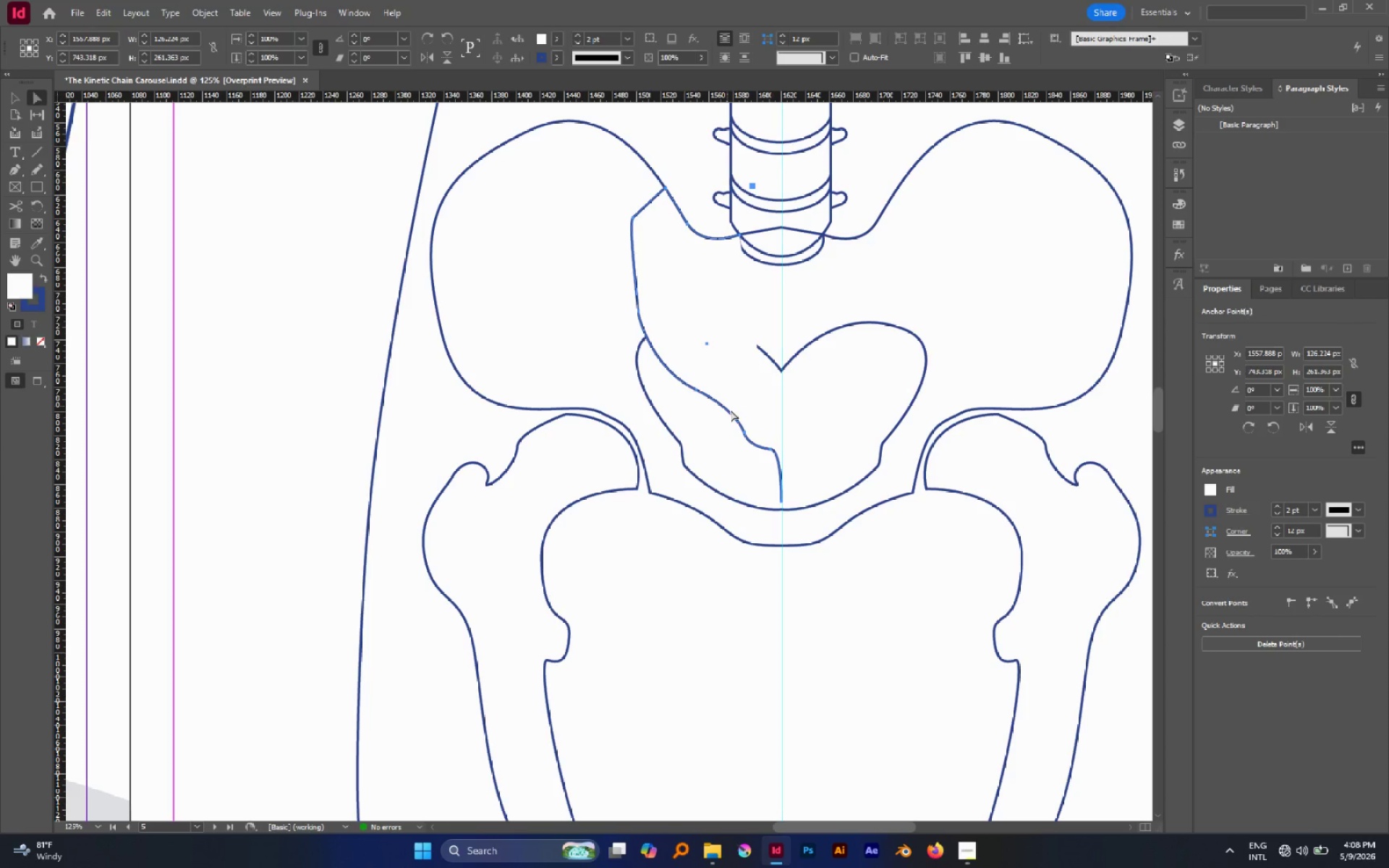 
left_click([747, 433])
 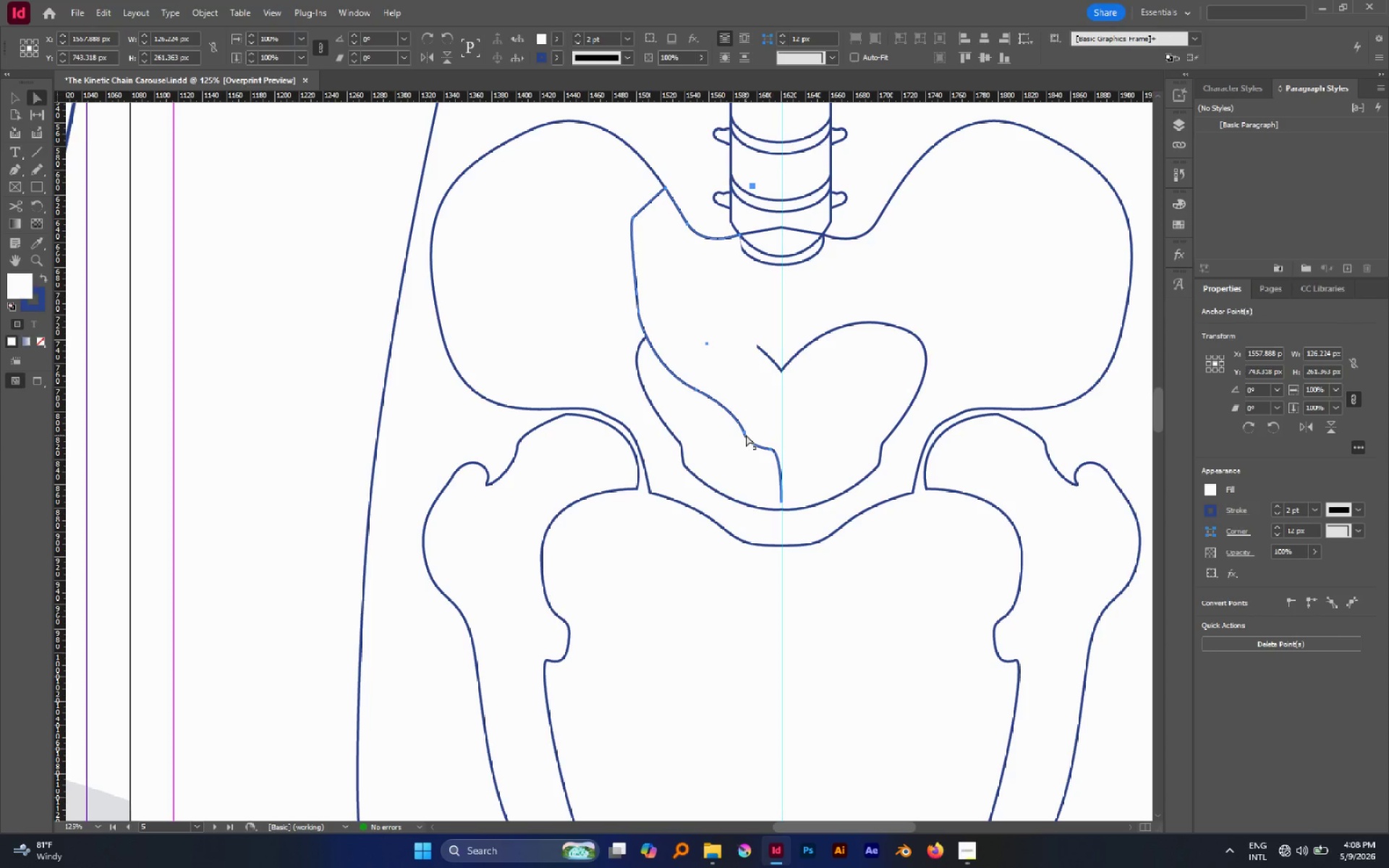 
left_click([746, 435])
 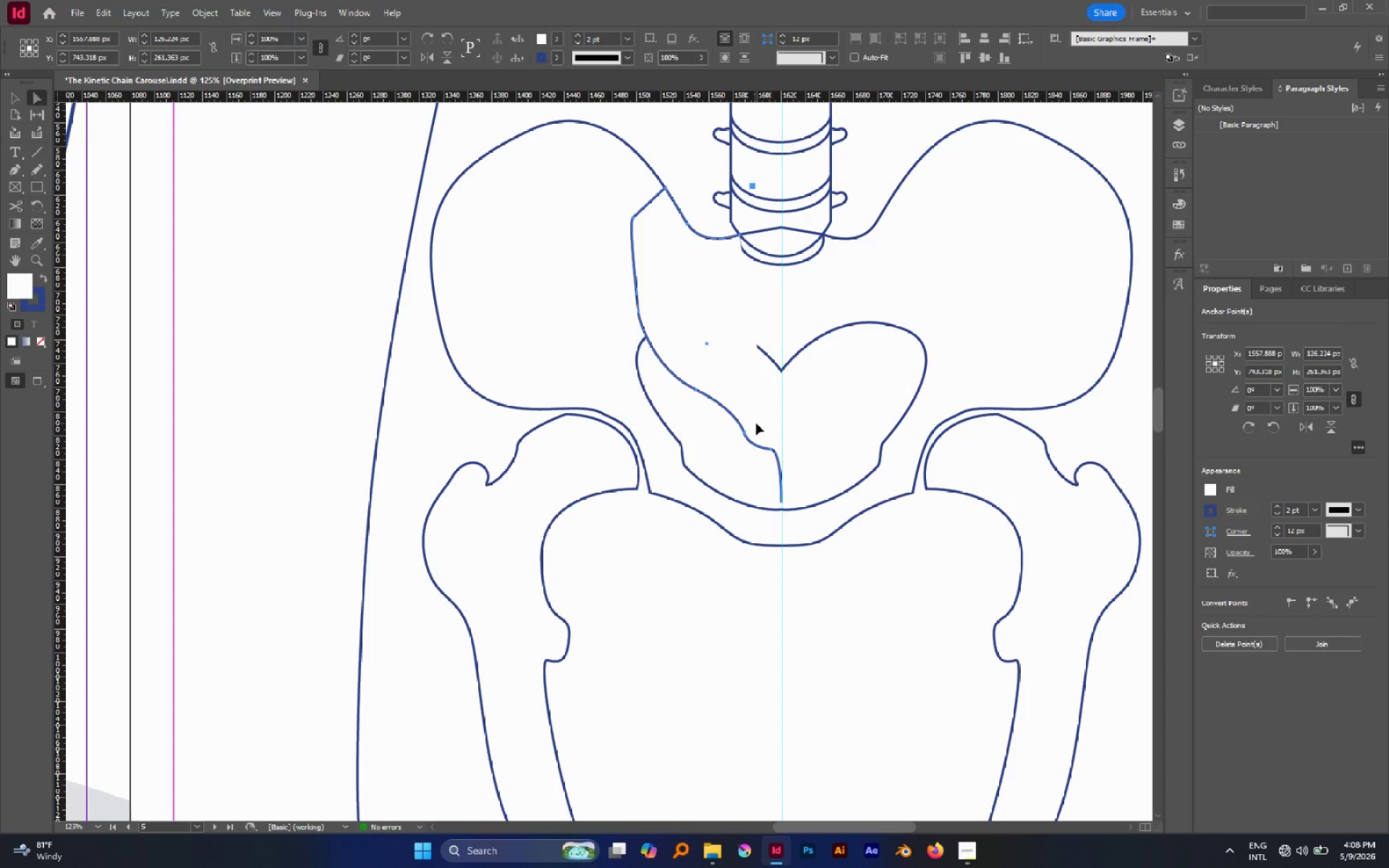 
left_click_drag(start_coordinate=[755, 423], to_coordinate=[736, 433])
 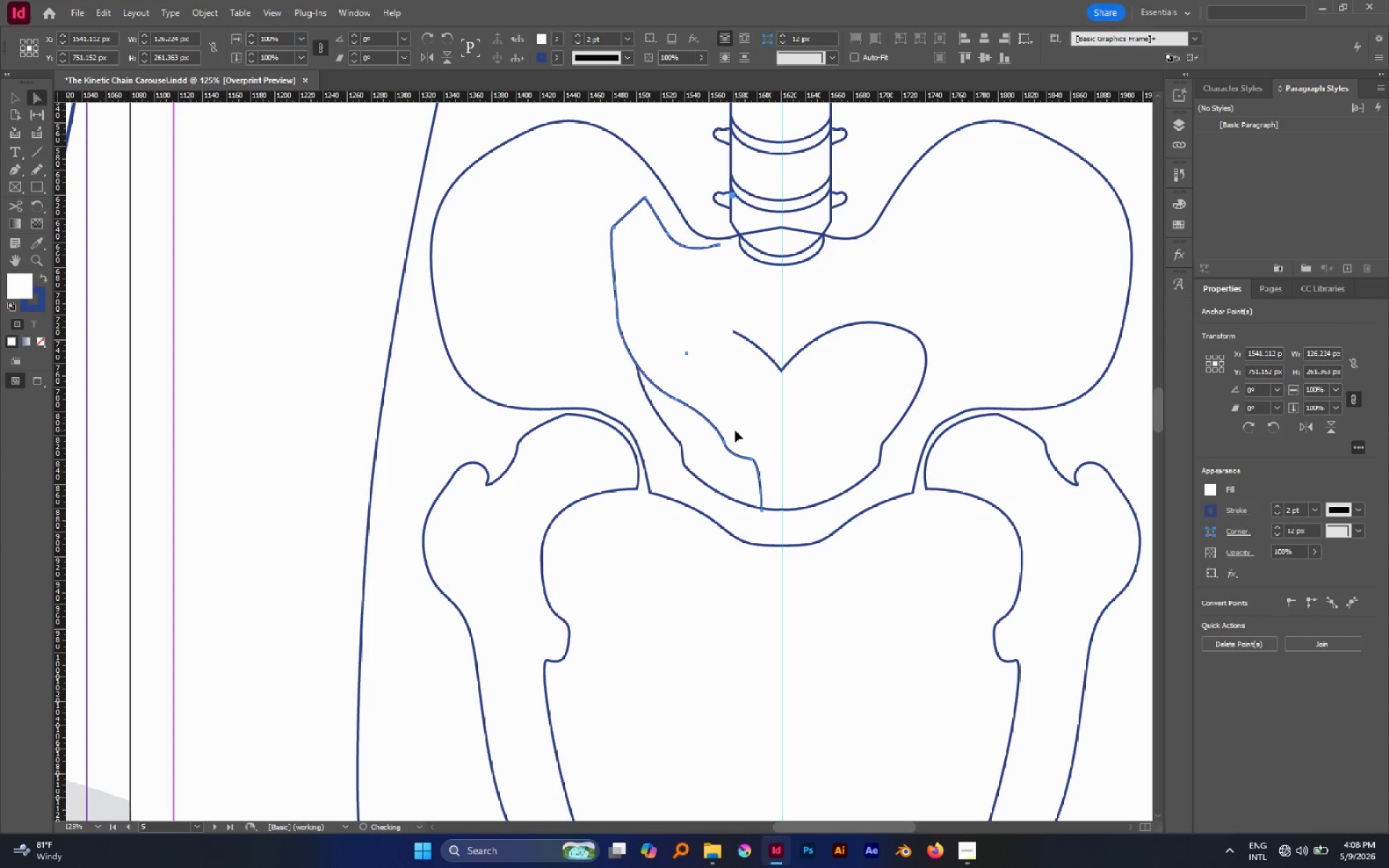 
key(Control+Z)
 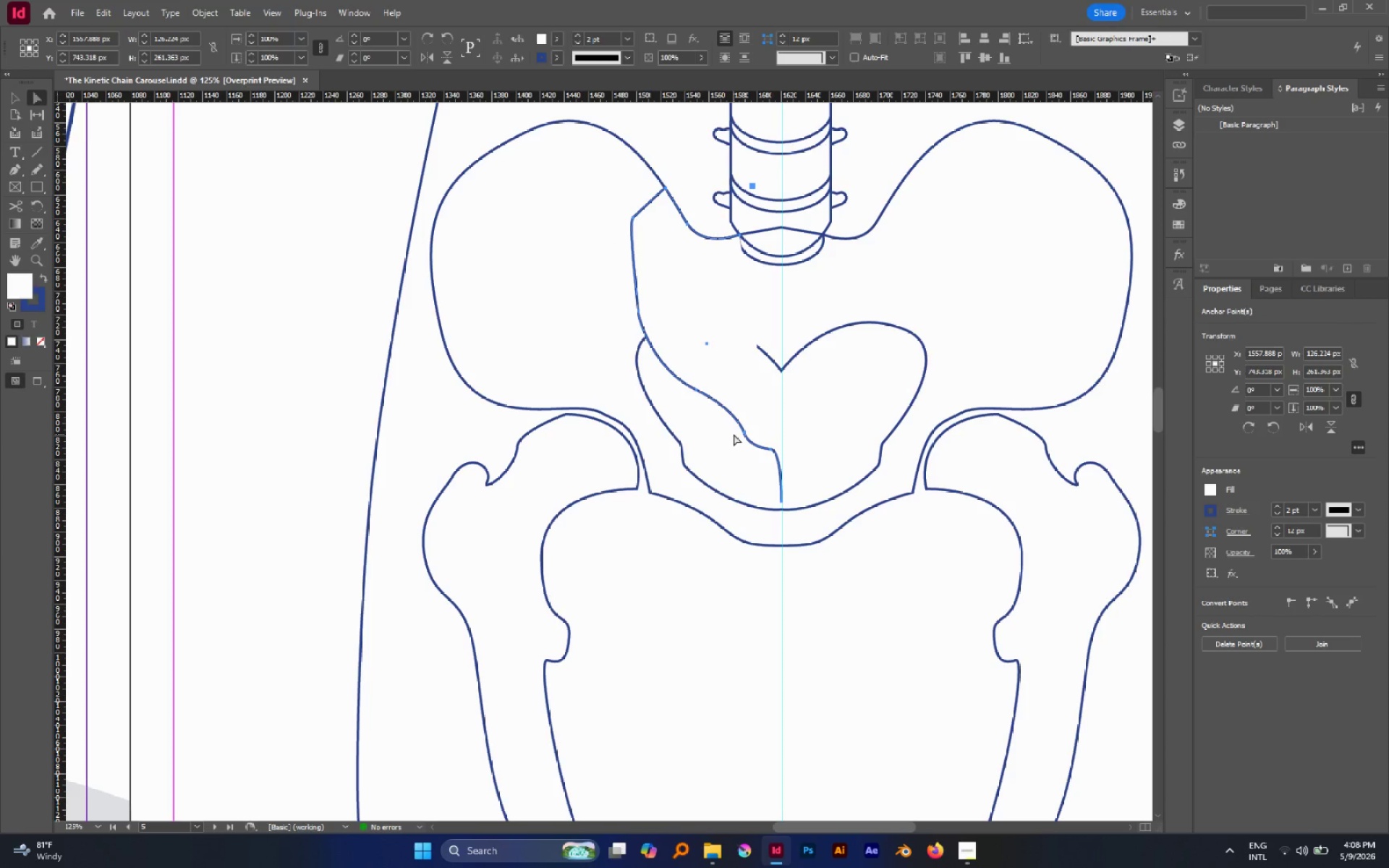 
left_click([734, 434])
 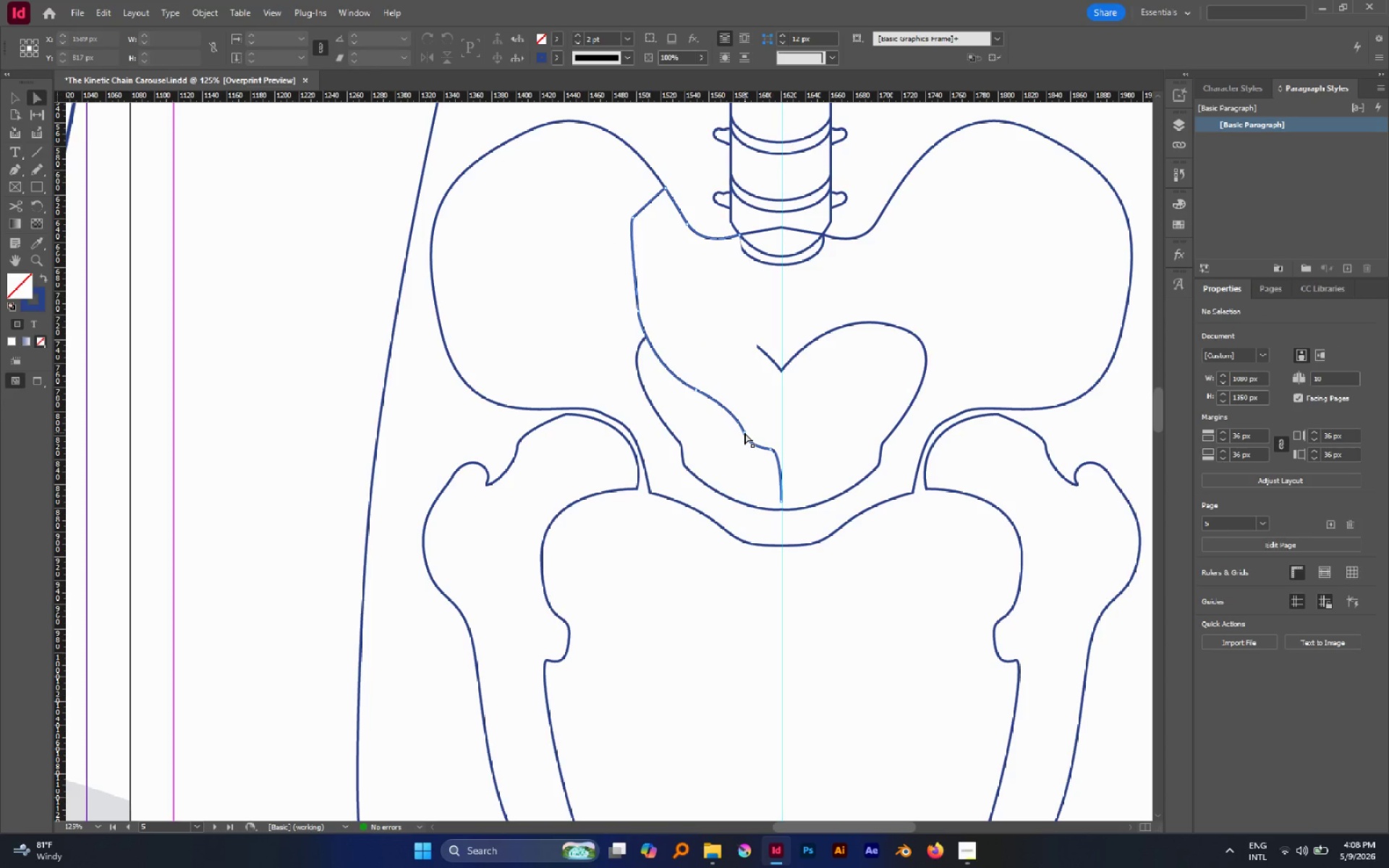 
left_click([744, 433])
 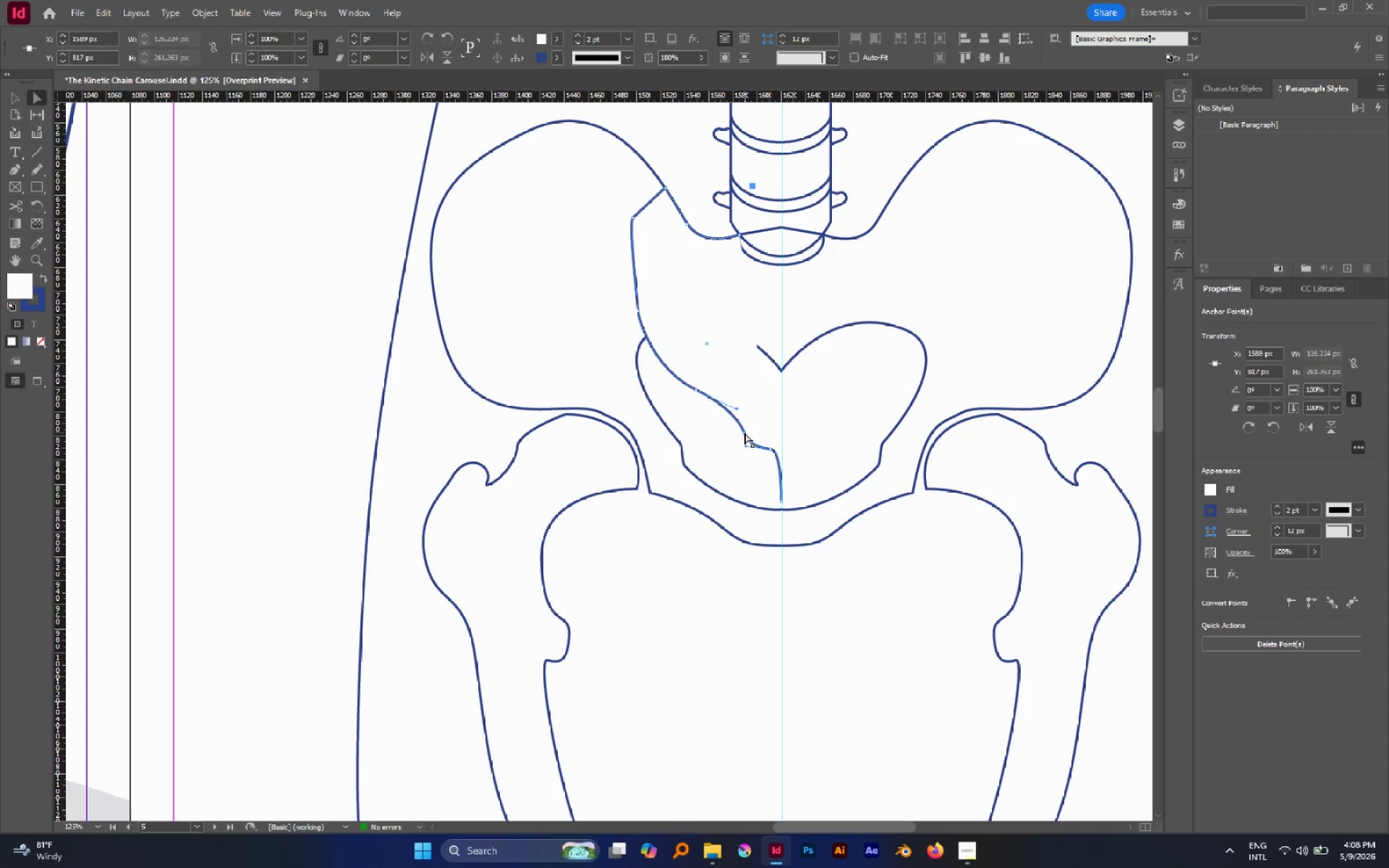 
left_click_drag(start_coordinate=[744, 433], to_coordinate=[739, 425])
 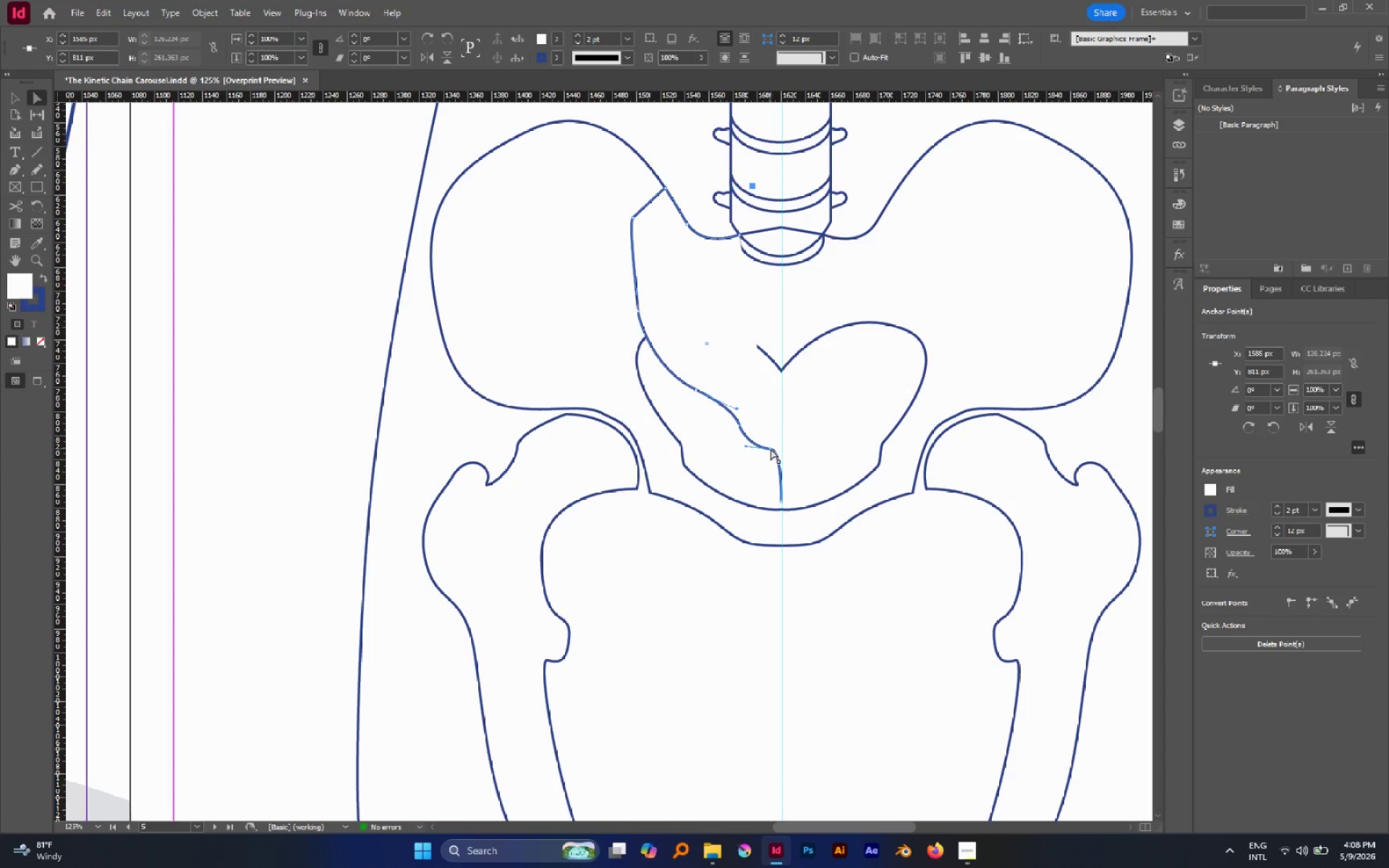 
left_click([770, 448])
 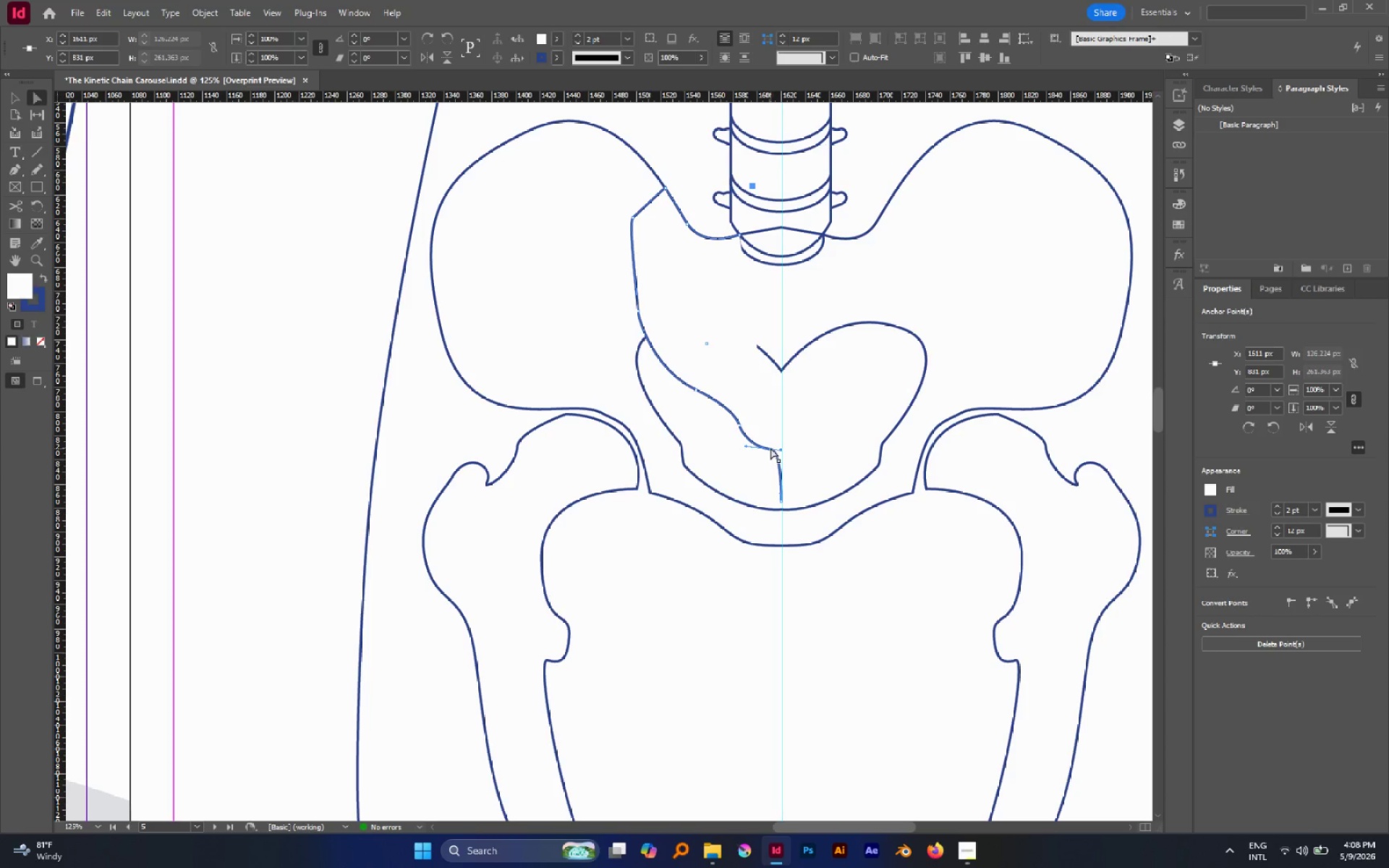 
left_click_drag(start_coordinate=[770, 448], to_coordinate=[765, 446])
 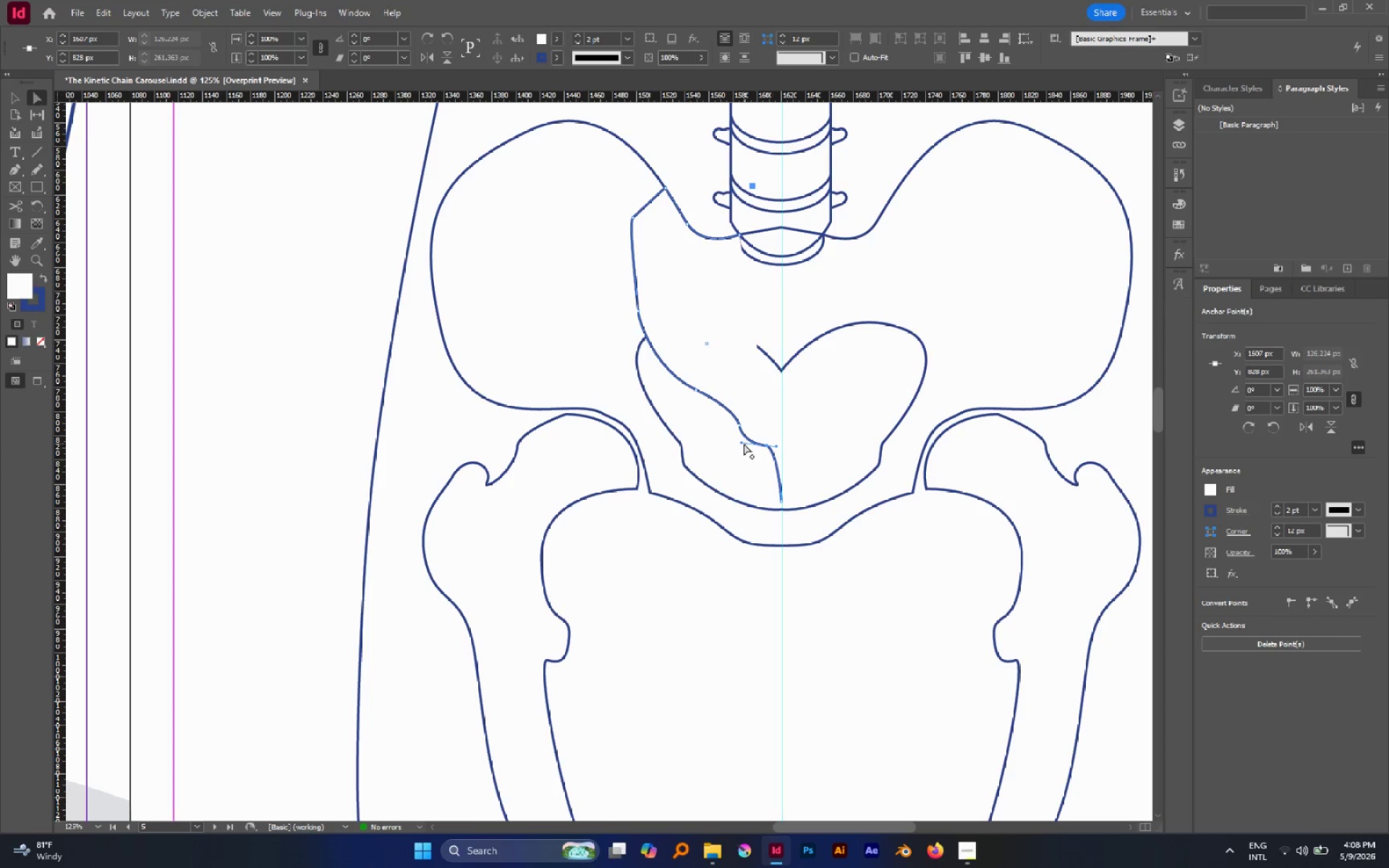 
left_click_drag(start_coordinate=[743, 443], to_coordinate=[737, 440])
 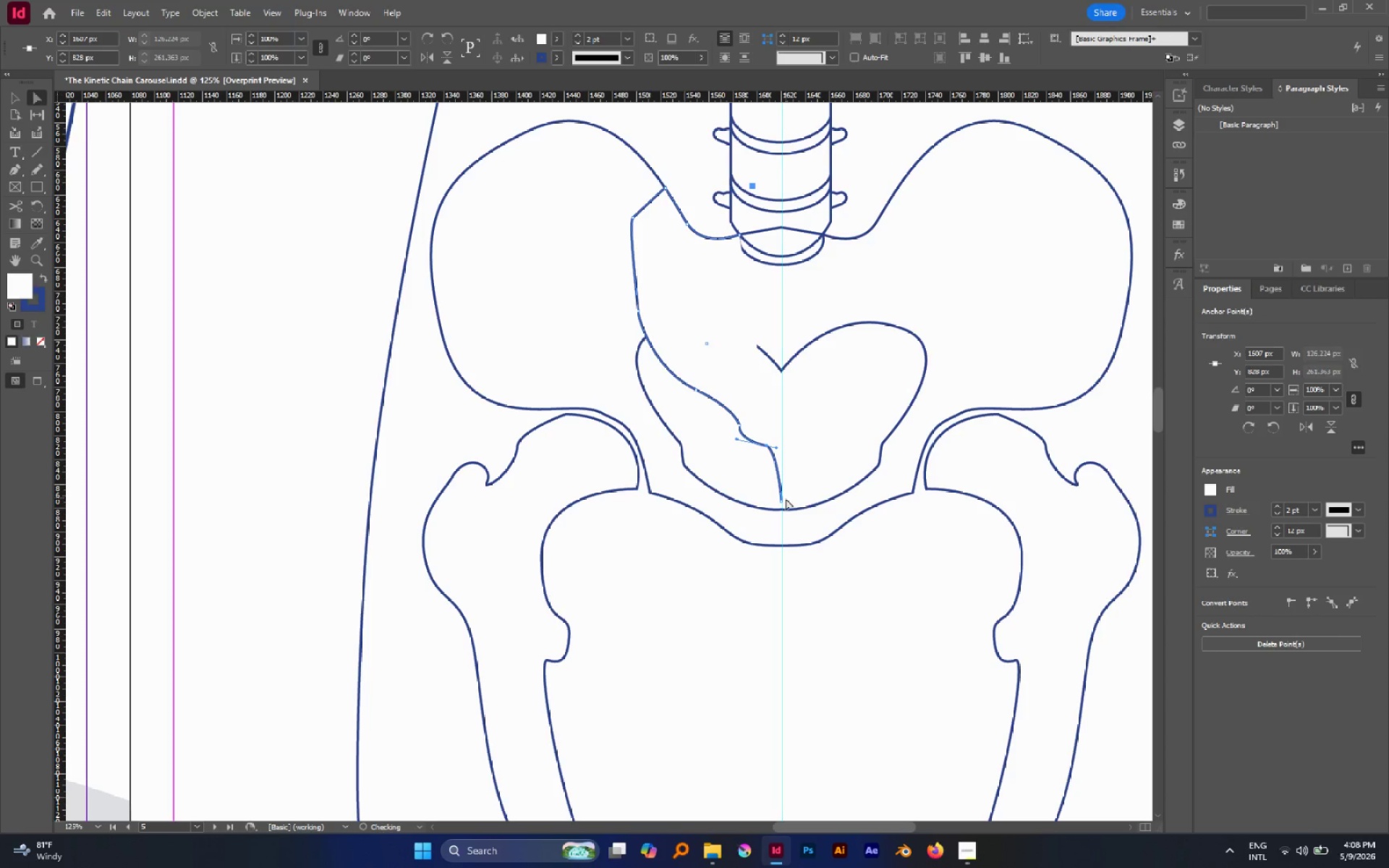 
left_click([789, 498])
 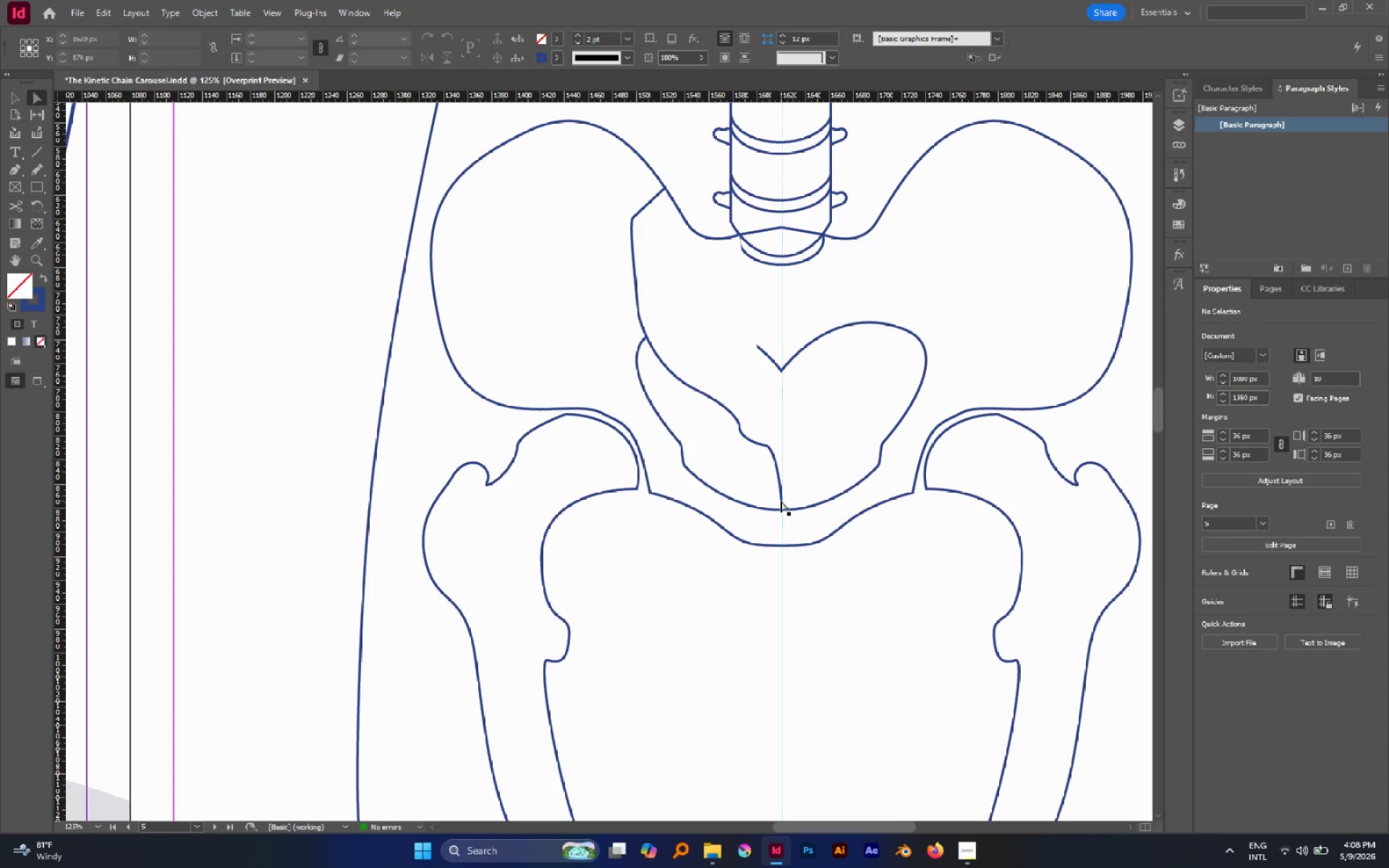 
left_click([781, 501])
 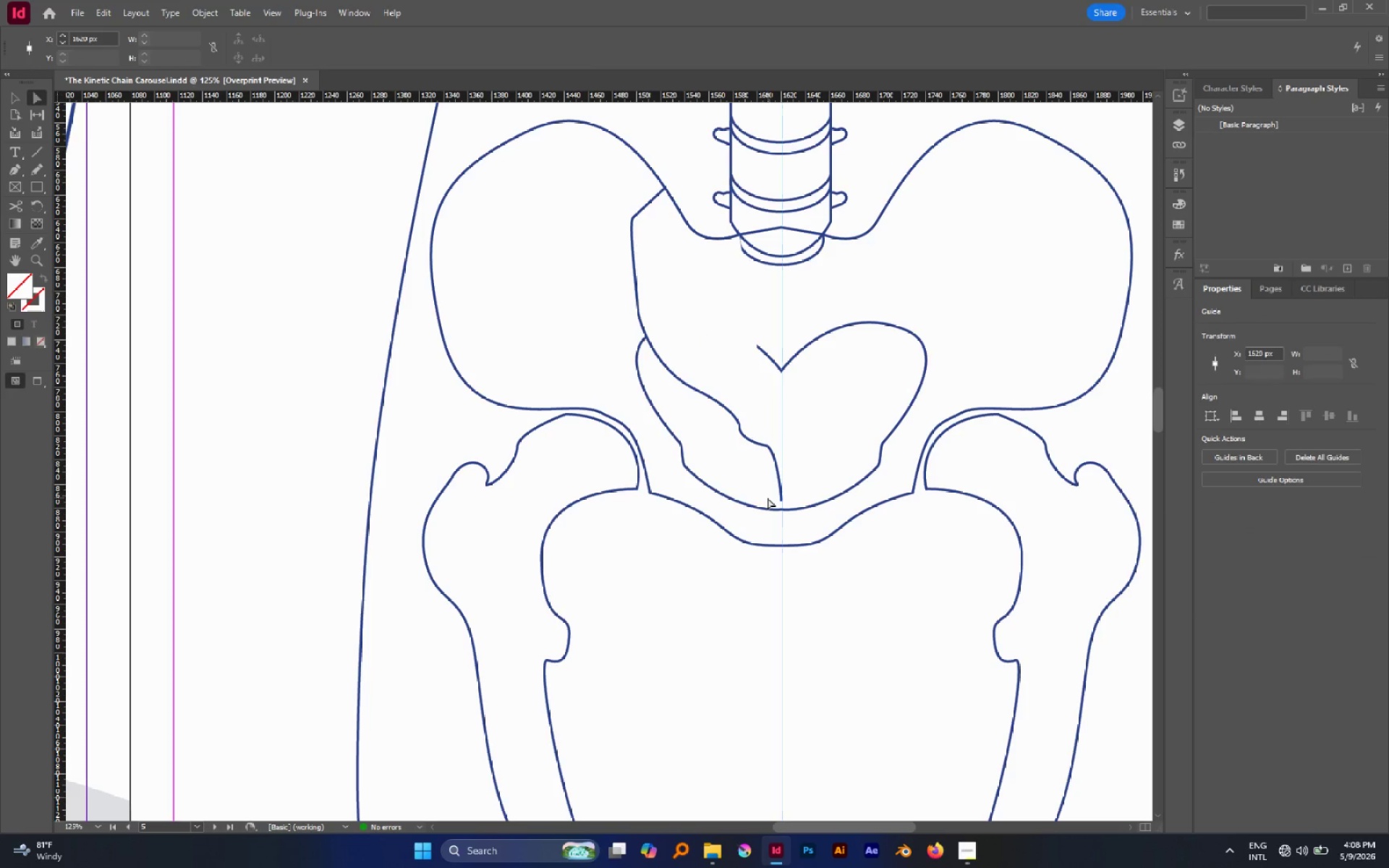 
left_click([768, 498])
 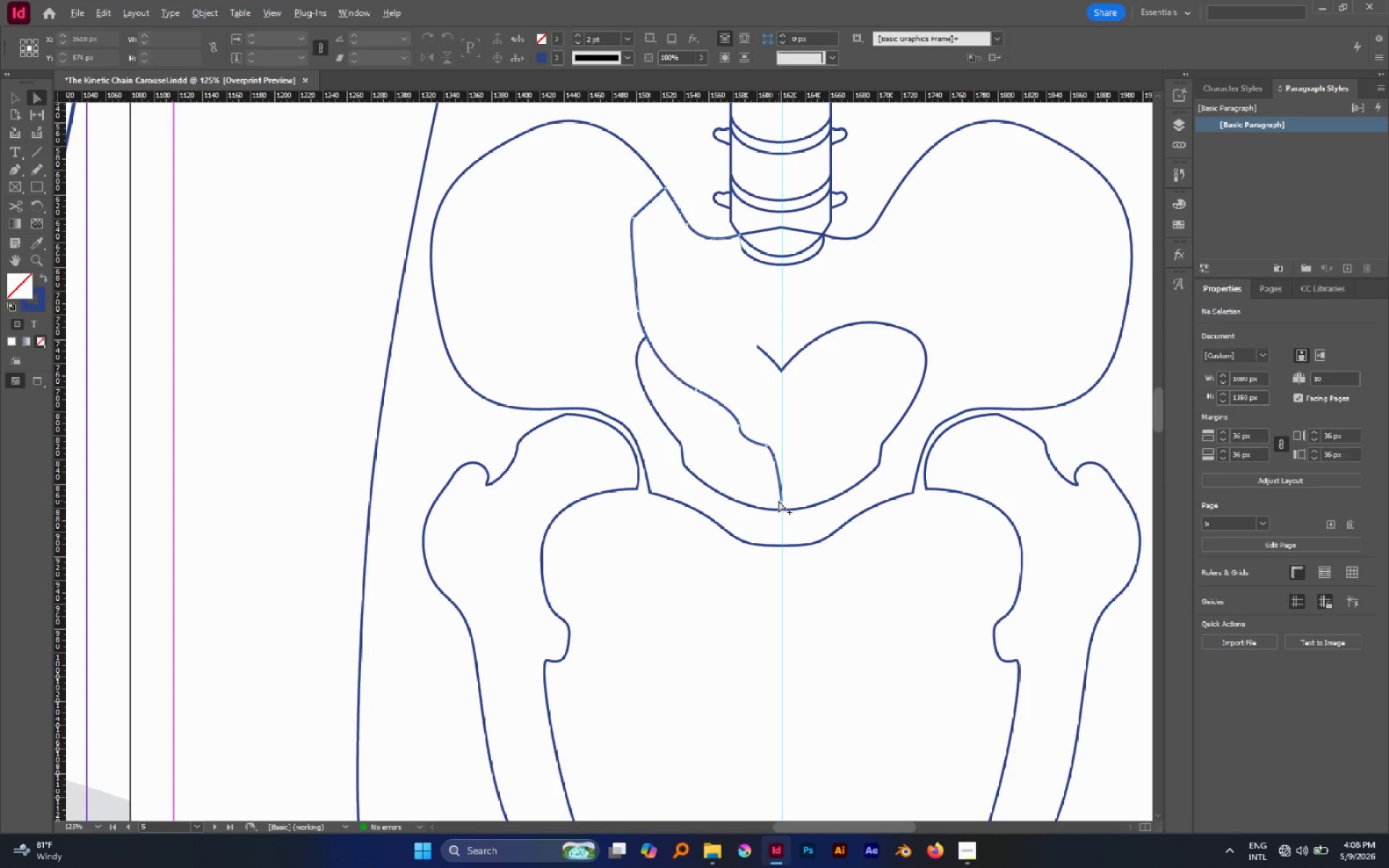 
hold_key(key=AltLeft, duration=0.59)
scroll: coordinate [778, 501], scroll_direction: up, amount: 2.0
 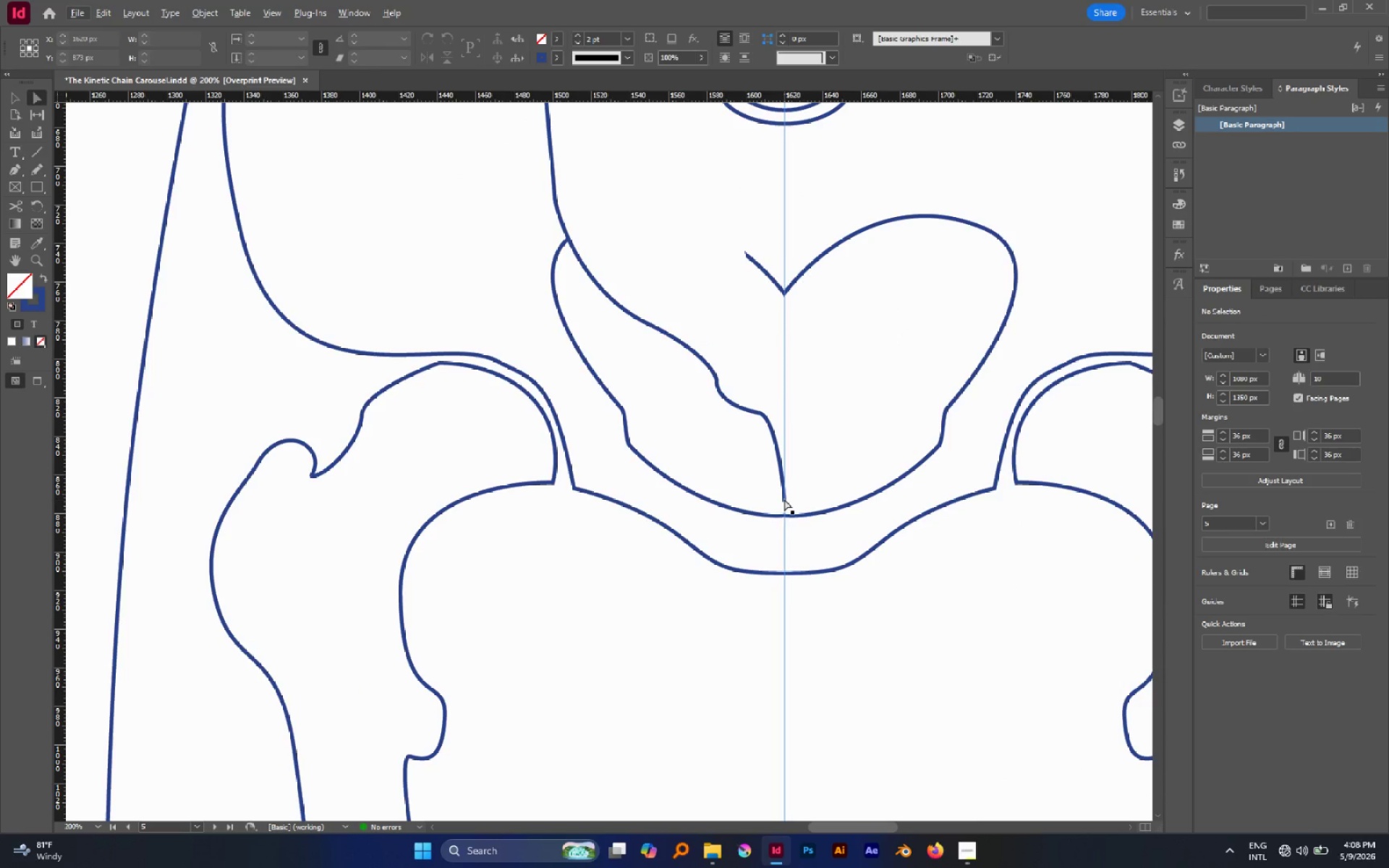 
left_click([785, 499])
 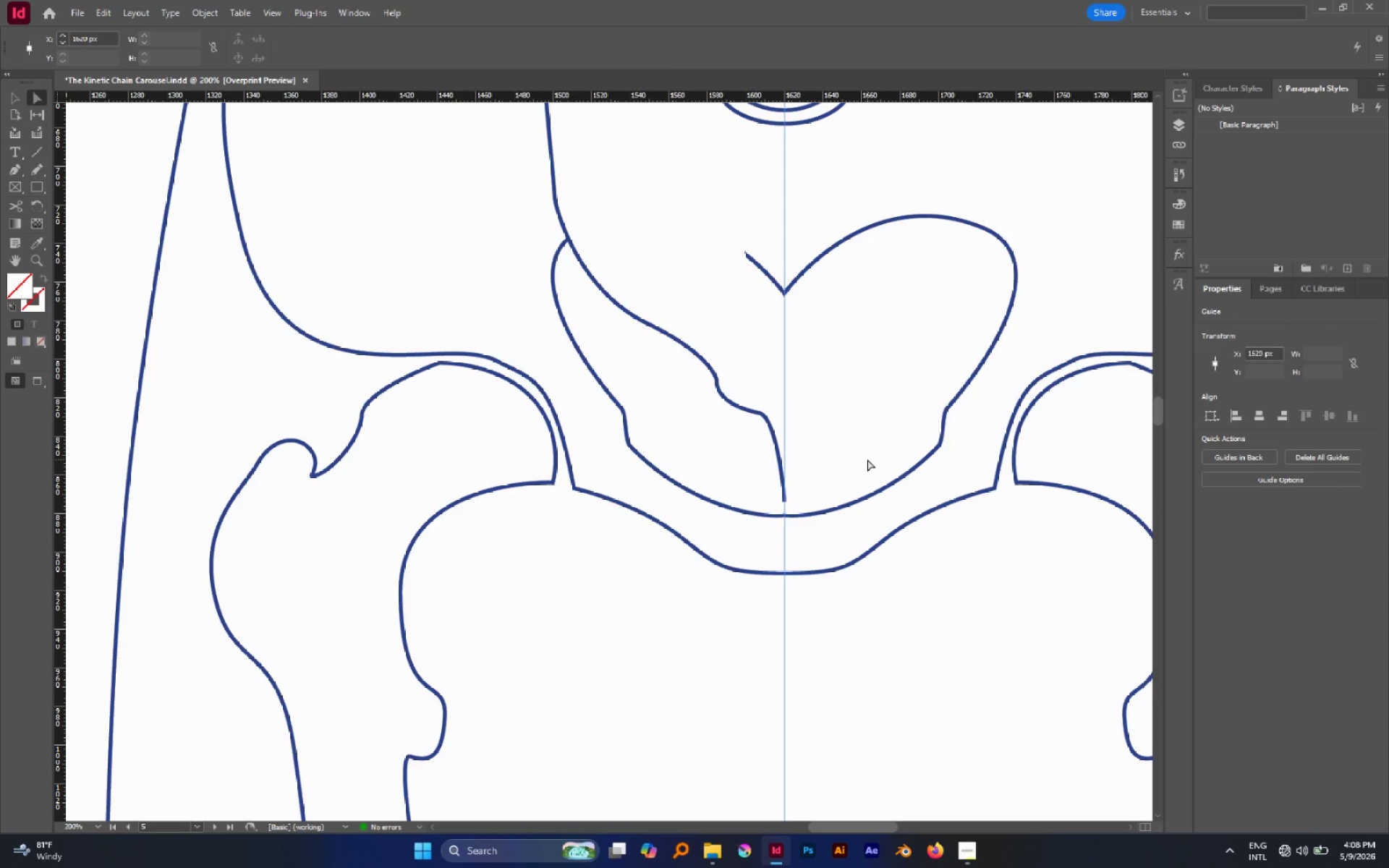 
wait(15.12)
 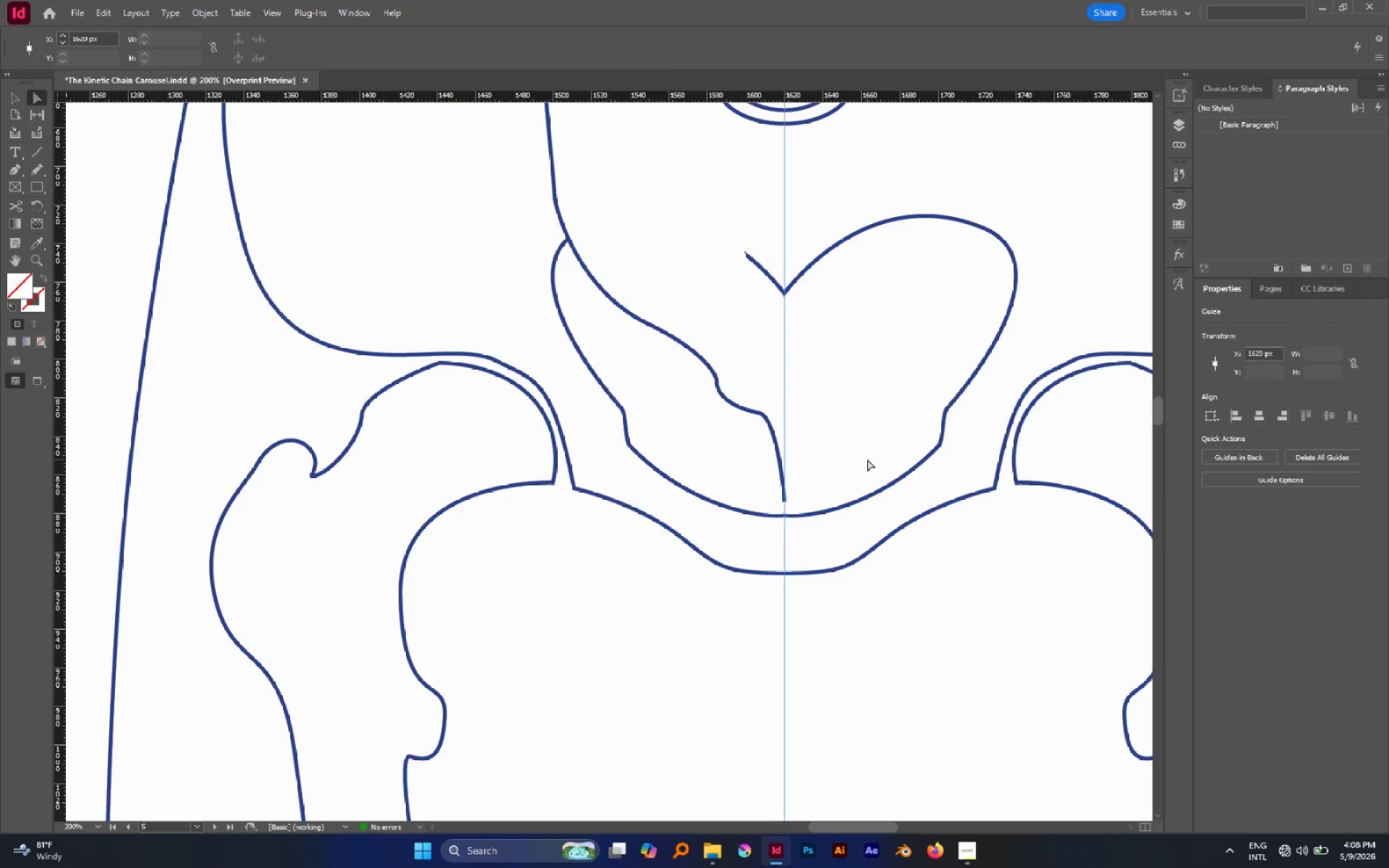 
left_click([838, 443])
 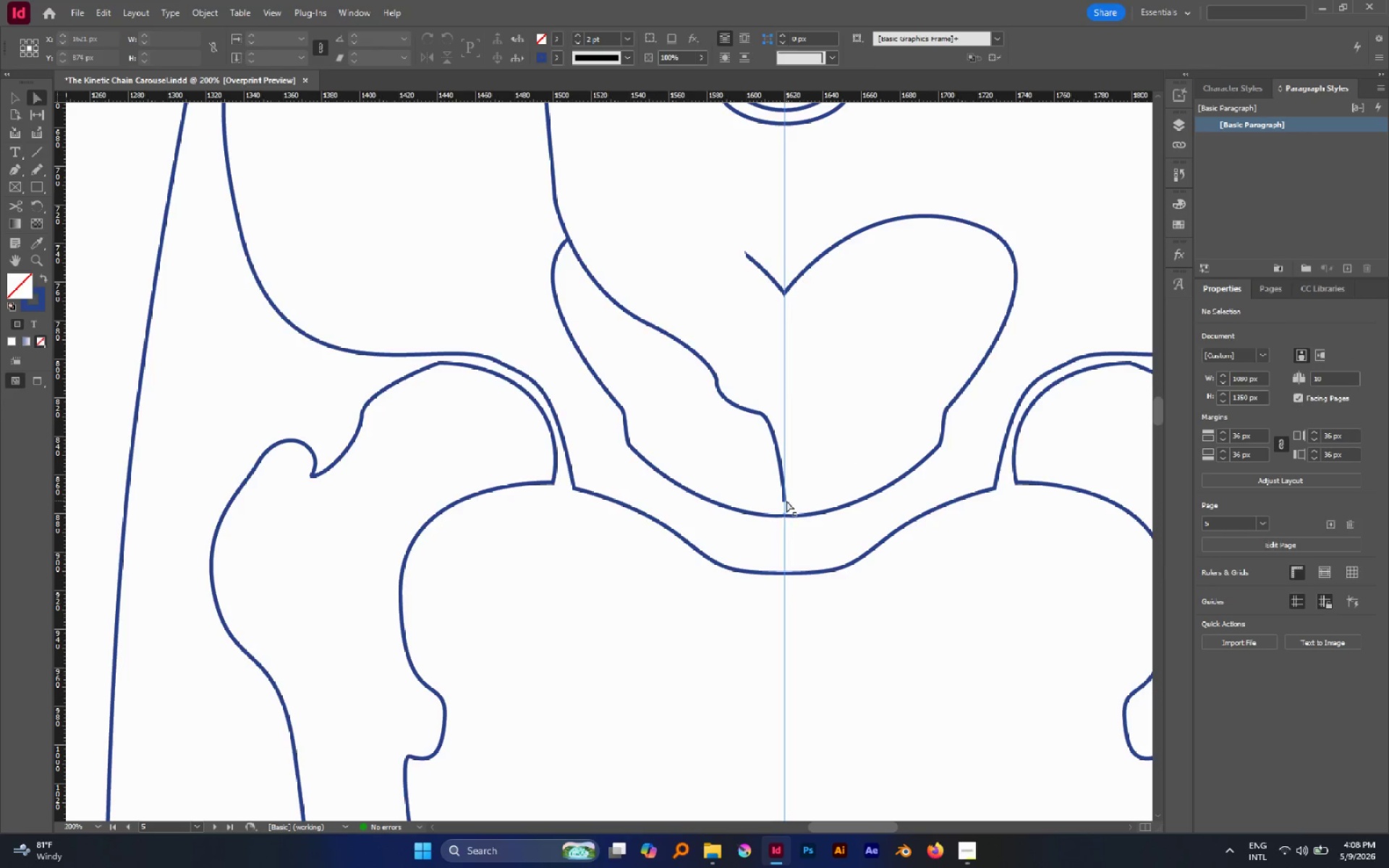 
left_click([788, 500])
 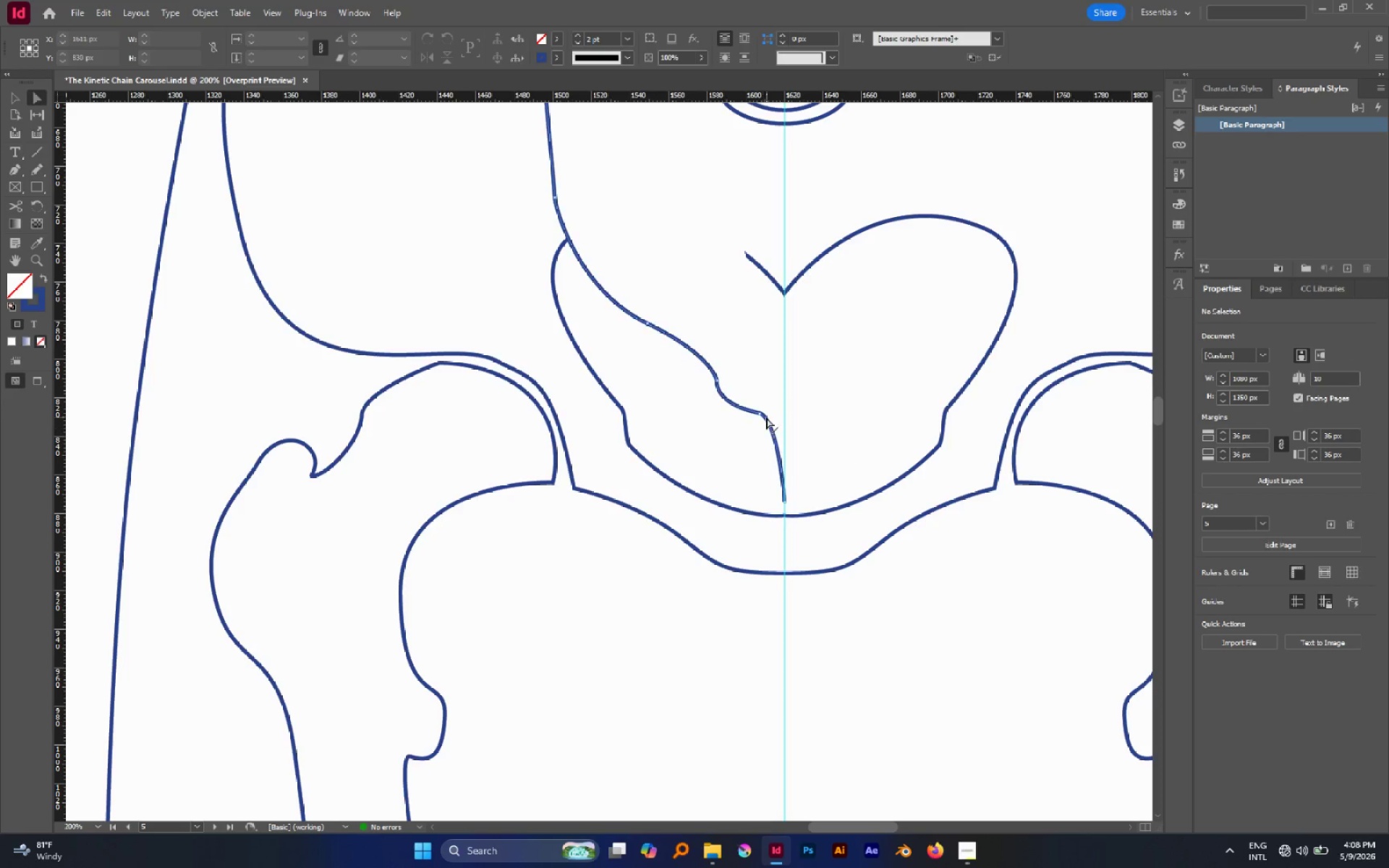 
left_click([766, 417])
 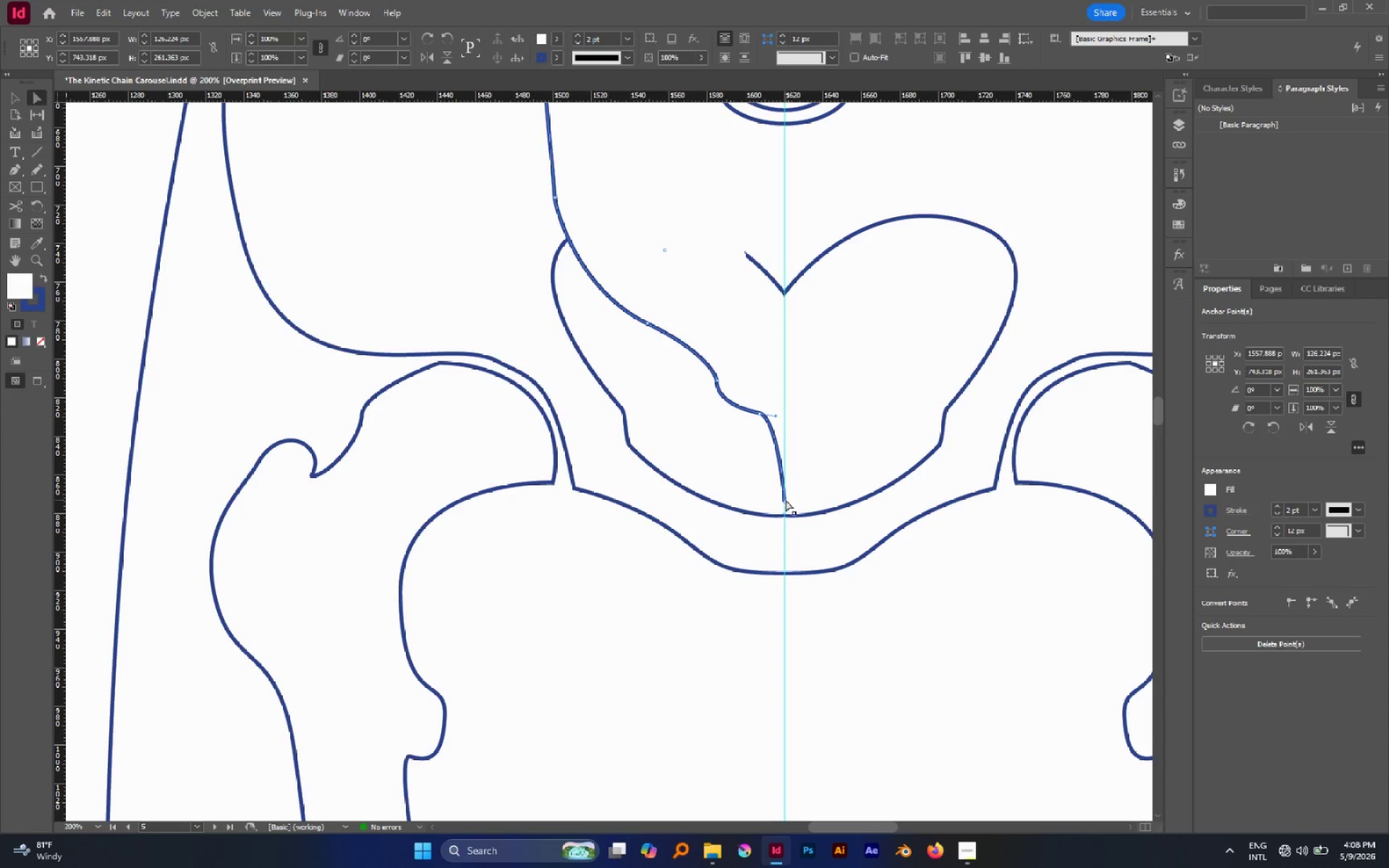 
left_click([786, 500])
 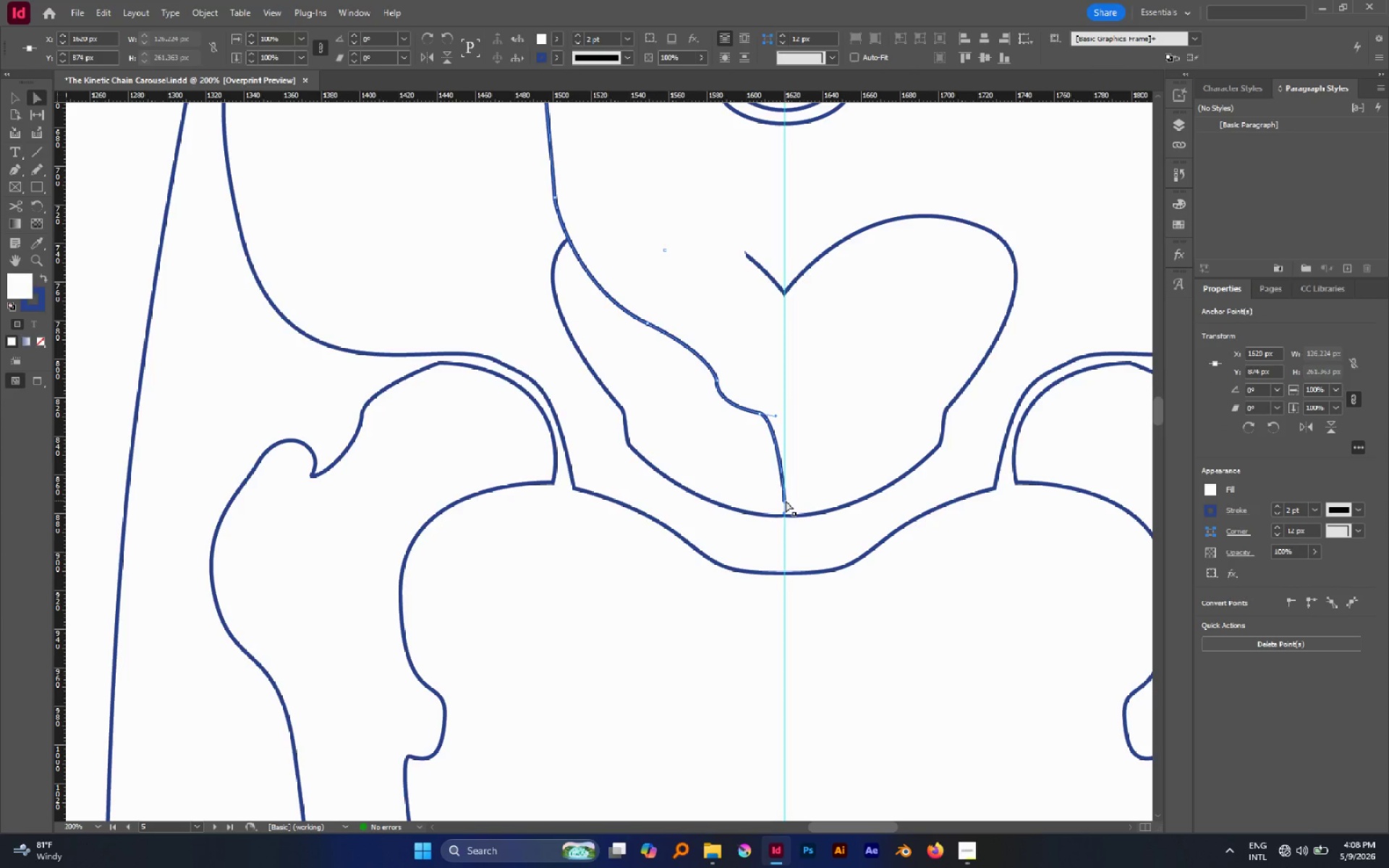 
left_click_drag(start_coordinate=[786, 501], to_coordinate=[781, 462])
 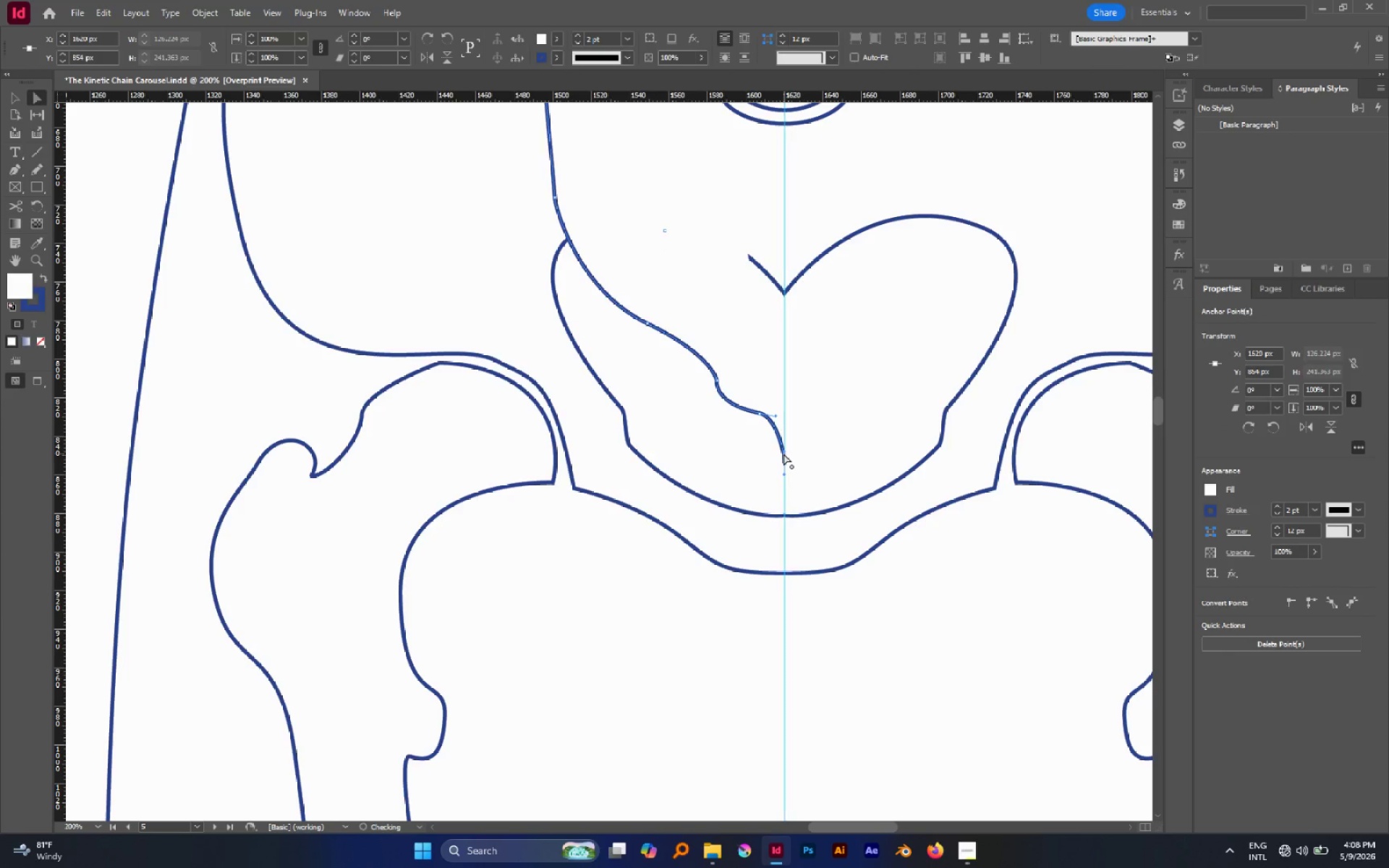 
left_click_drag(start_coordinate=[783, 454], to_coordinate=[778, 457])
 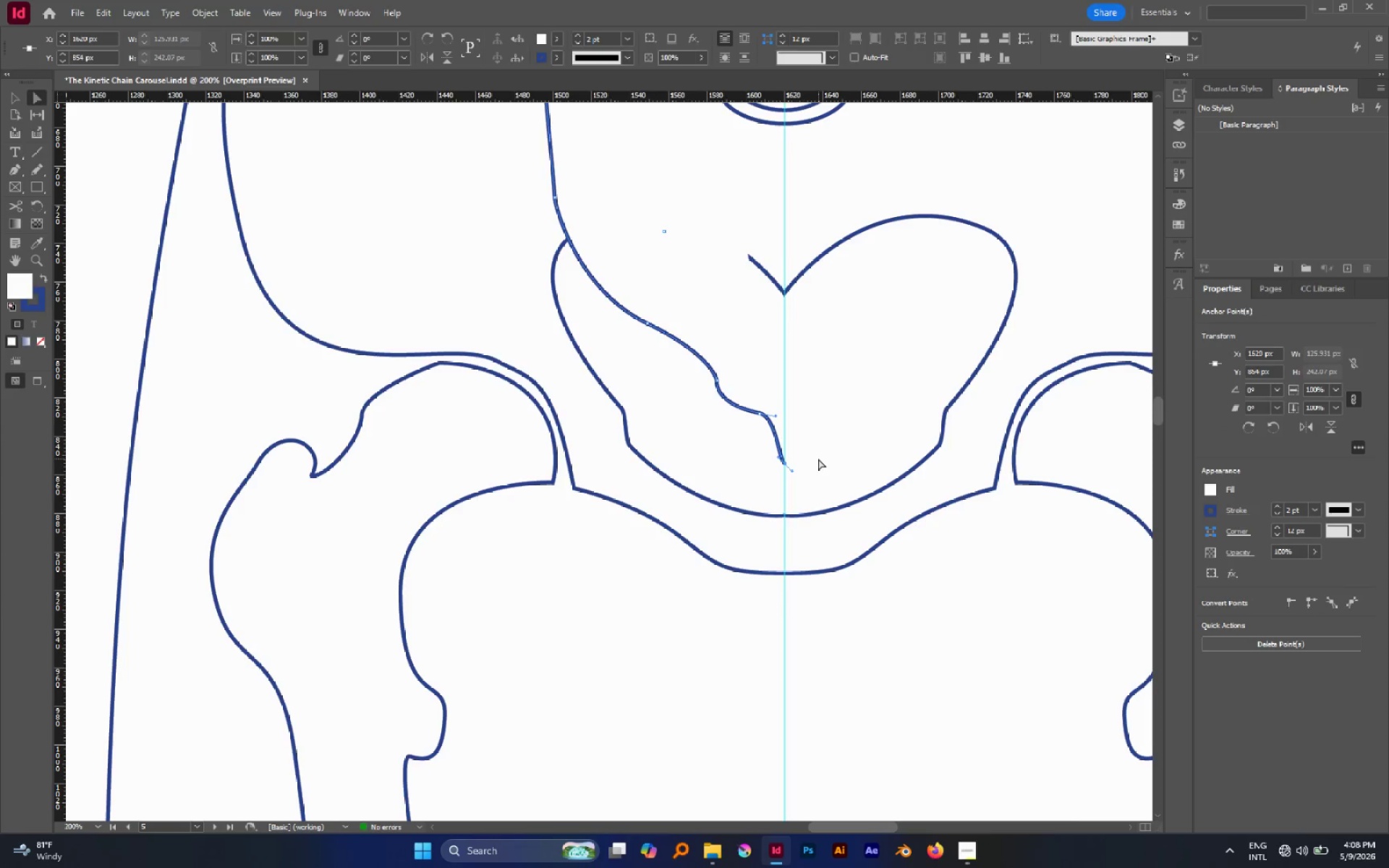 
left_click([818, 459])
 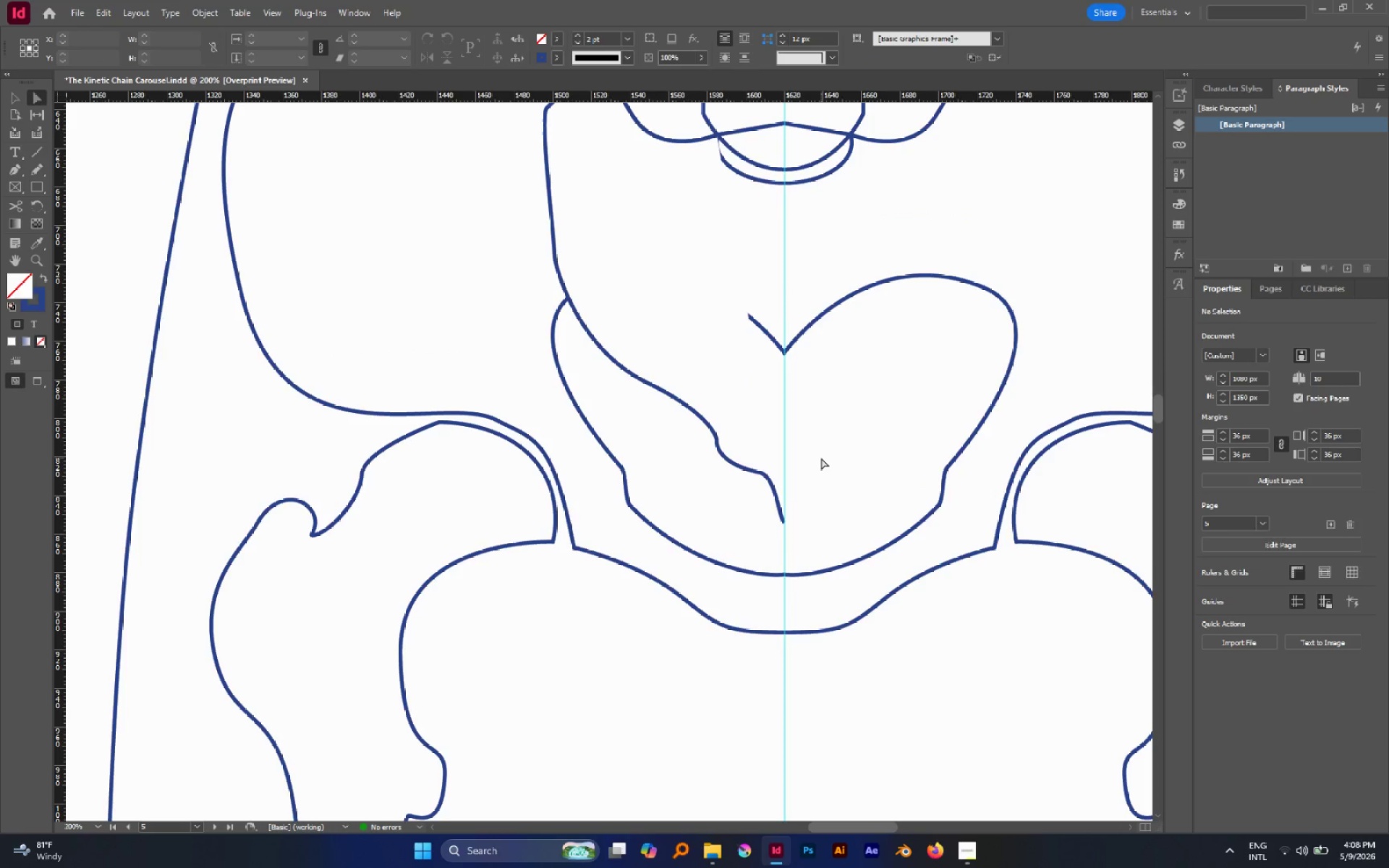 
scroll: coordinate [821, 458], scroll_direction: up, amount: 1.0
 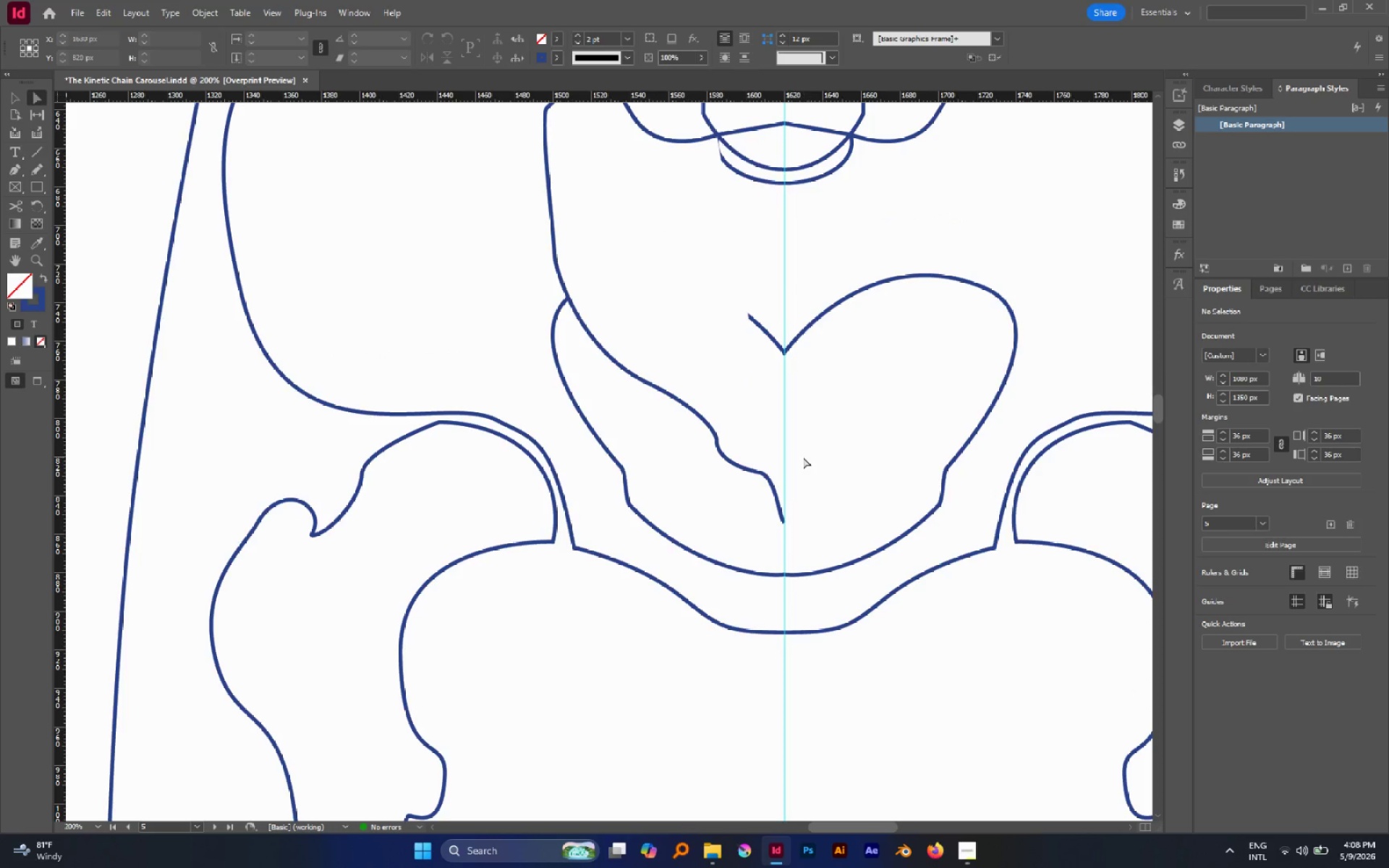 
hold_key(key=AltLeft, duration=1.34)
scroll: coordinate [801, 456], scroll_direction: none, amount: 0.0
 